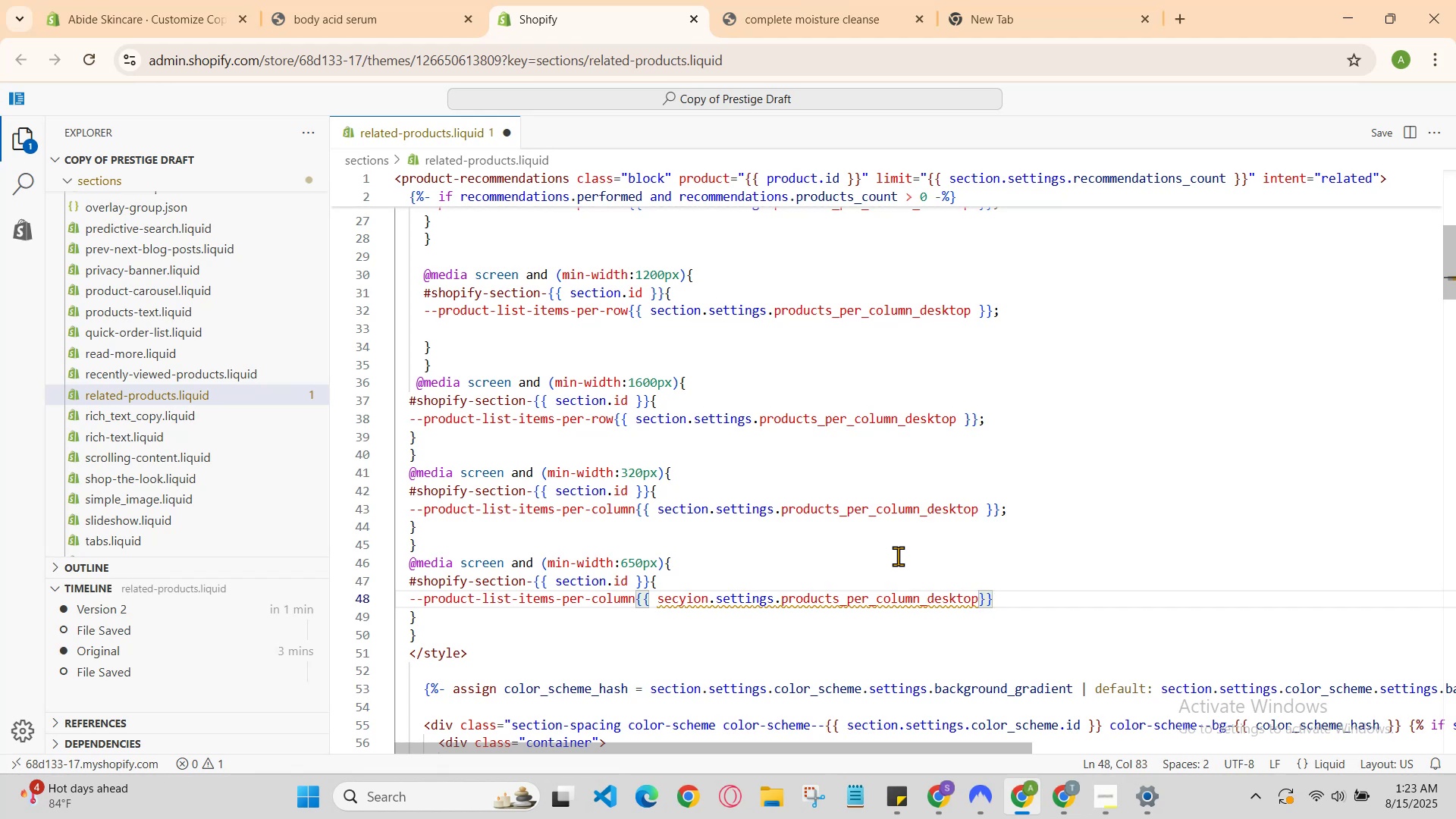 
type(;)
key(Backspace)
key(Backspace)
key(Backspace)
key(Backspace)
key(Backspace)
key(Backspace)
key(Backspace)
key(Backspace)
type(uctd)
key(Backspace)
type(s_per_column_desktop{)
key(Backspace)
type(}};)
 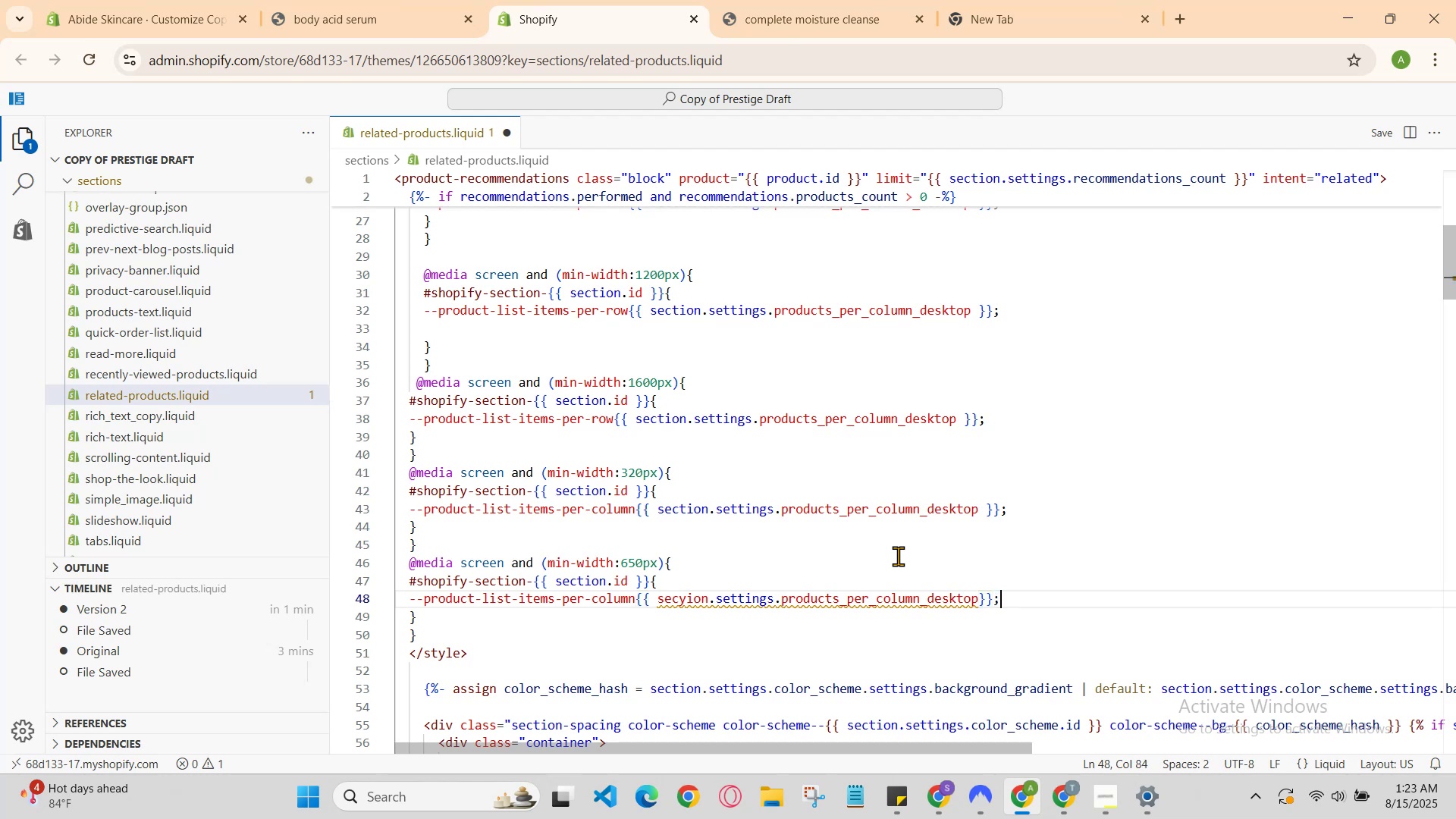 
key(Enter)
 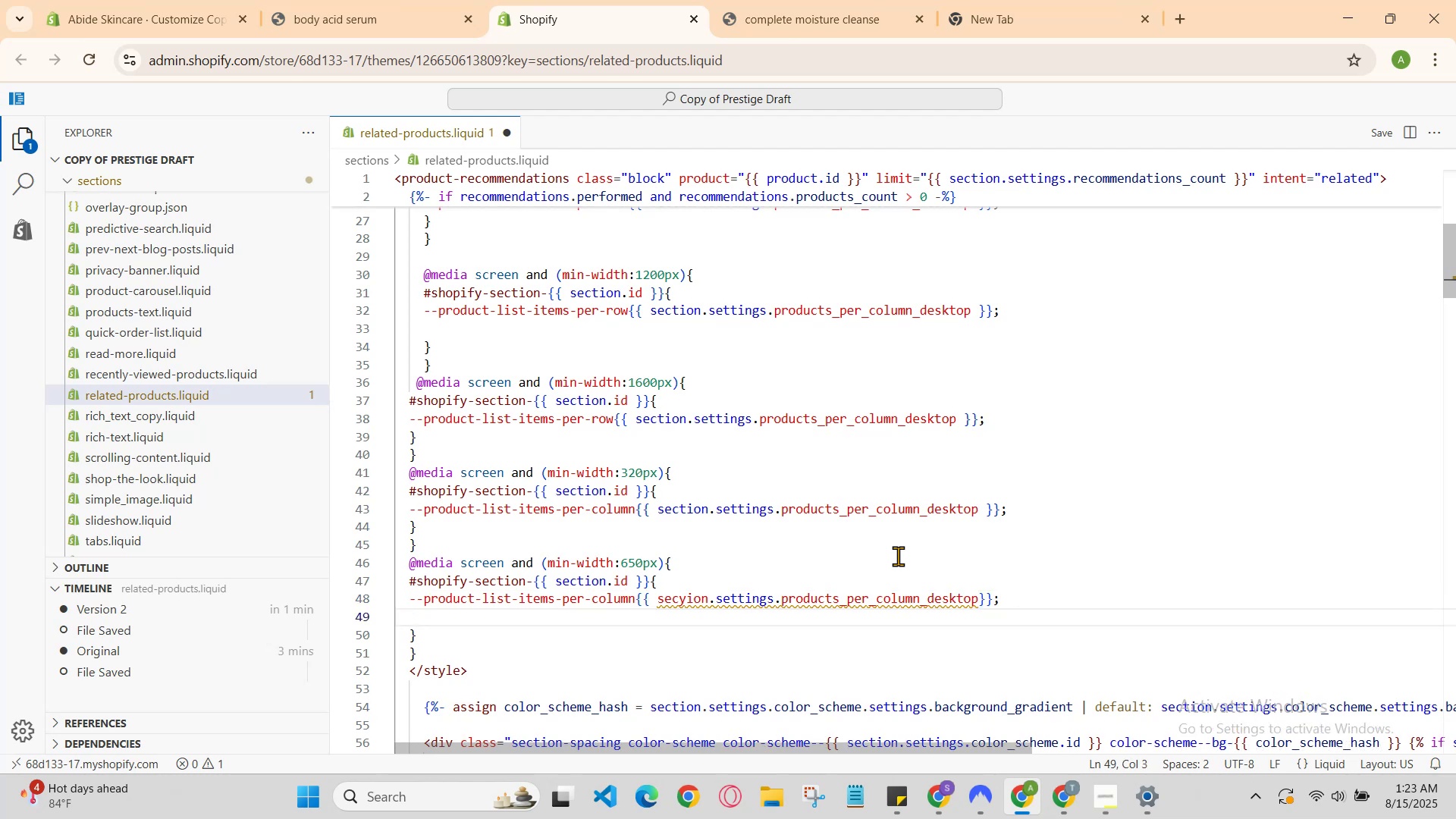 
key(ArrowDown)
 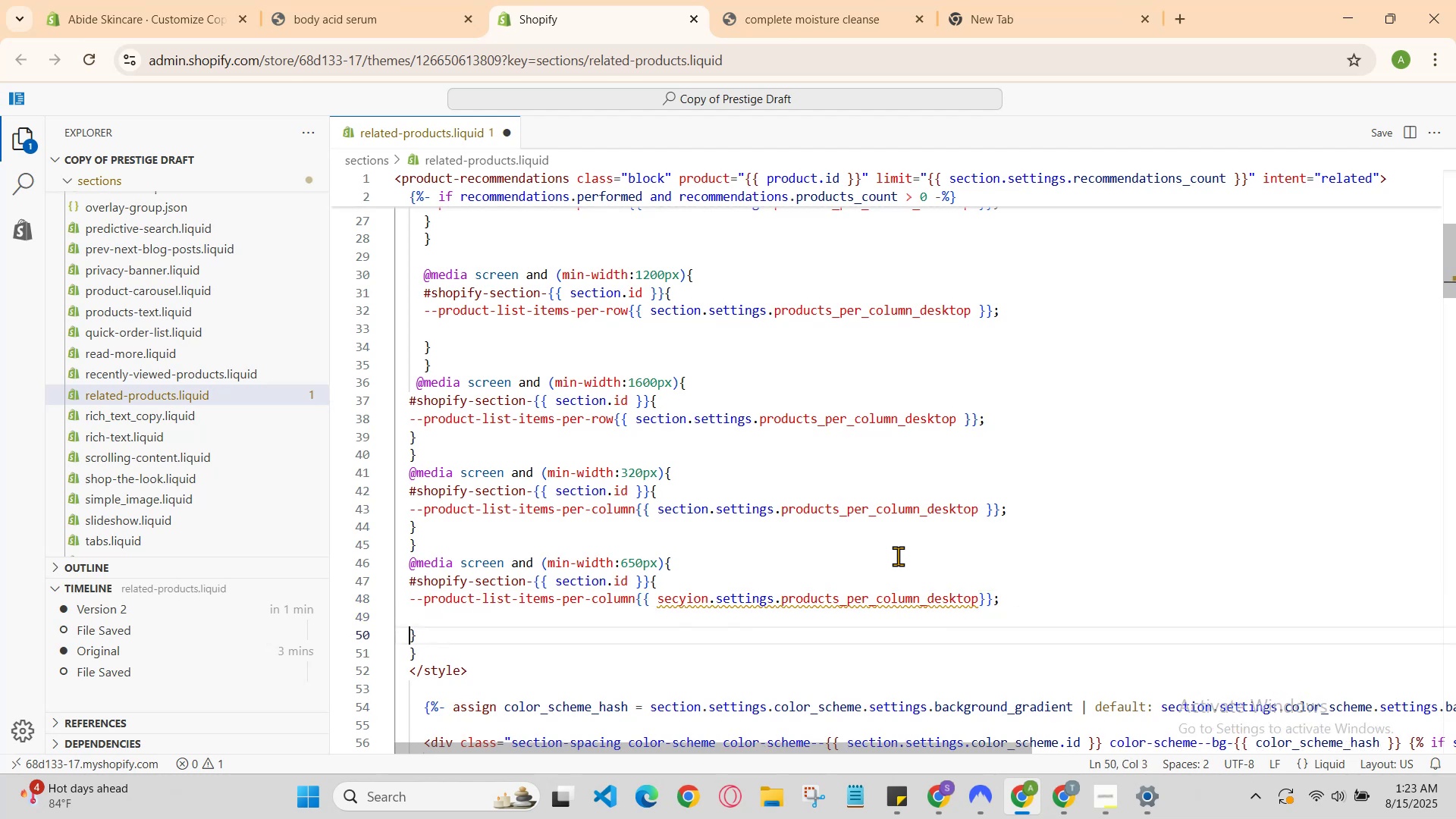 
key(ArrowDown)
 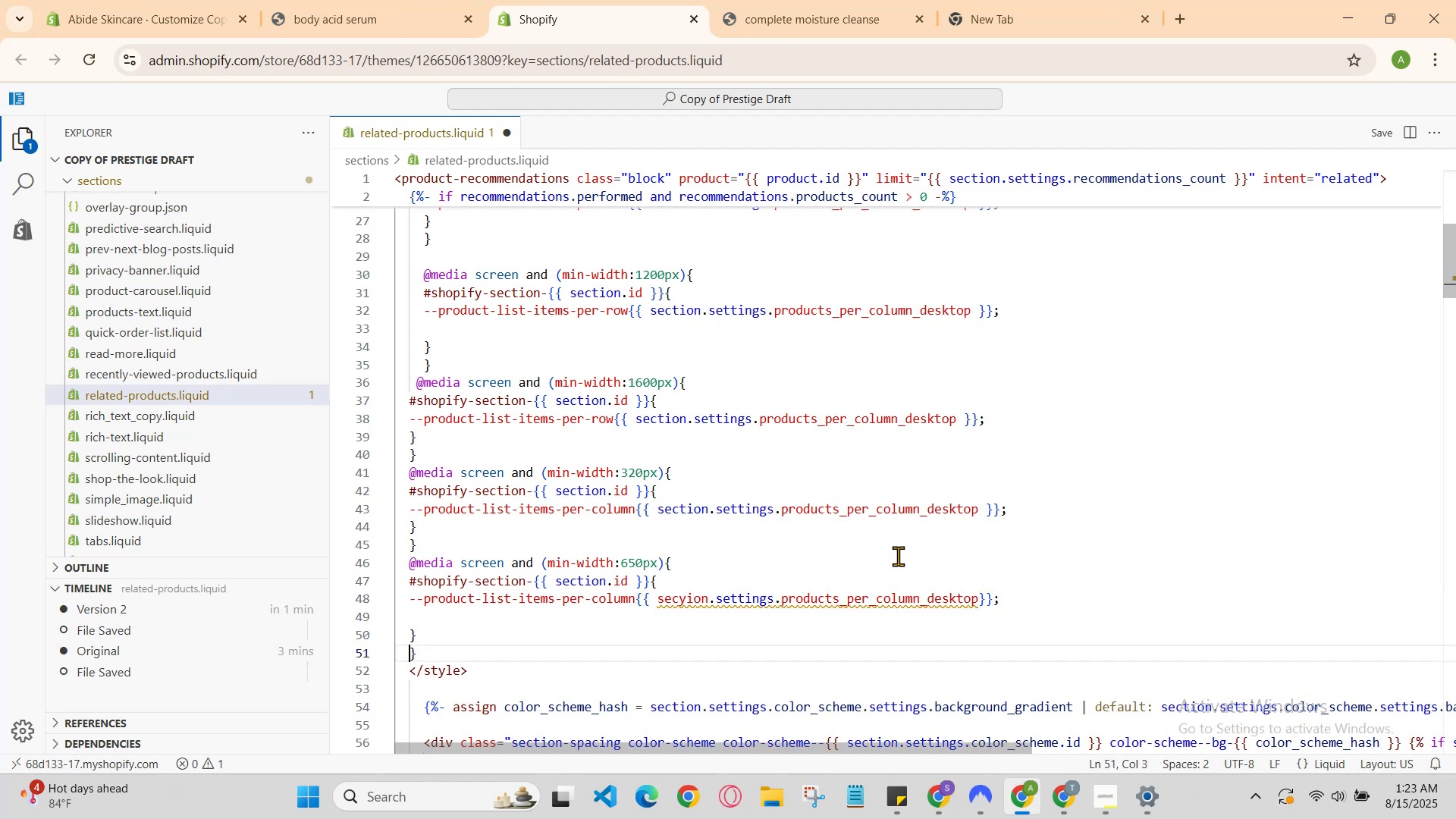 
key(ArrowUp)
 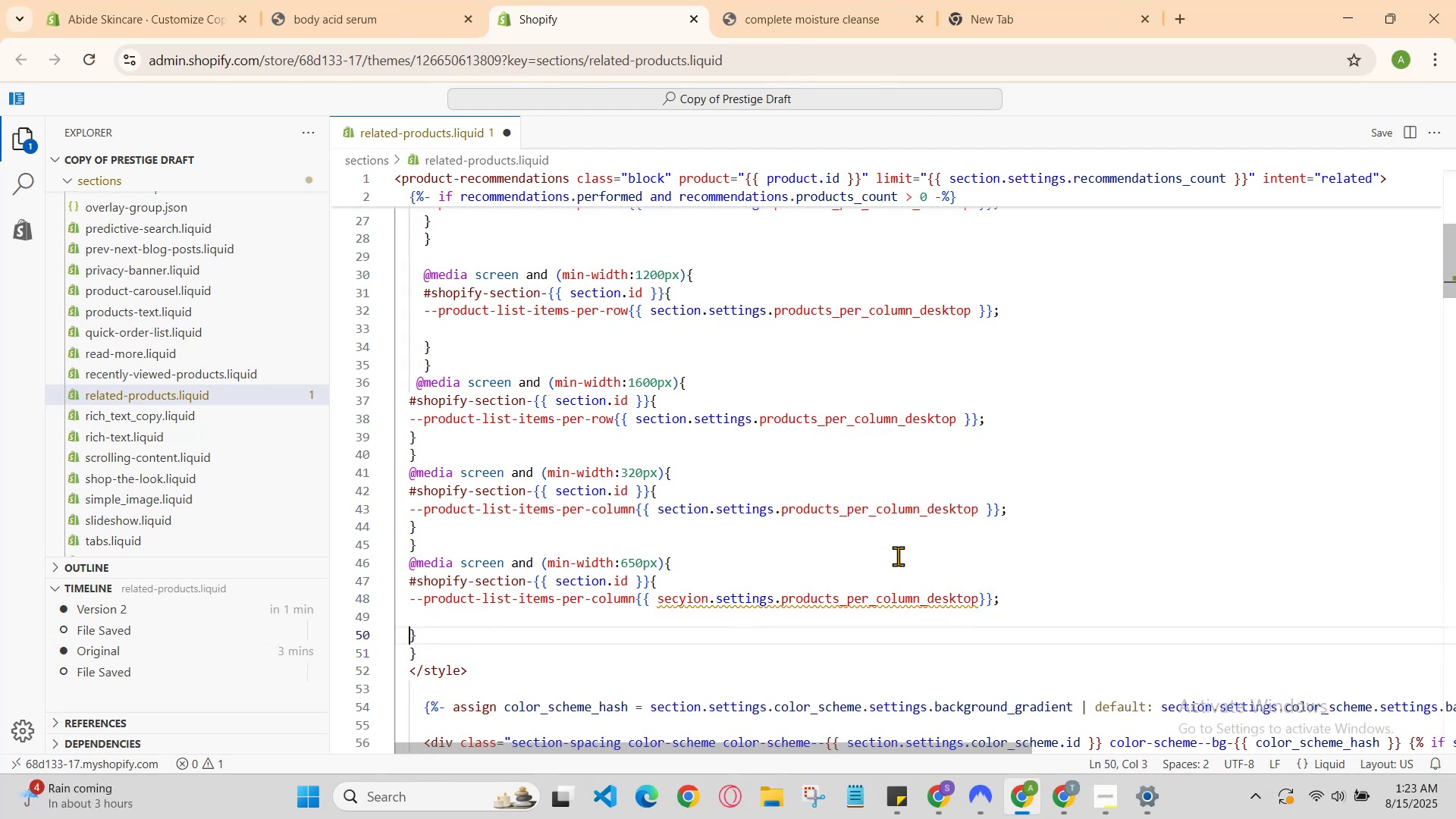 
key(ArrowUp)
 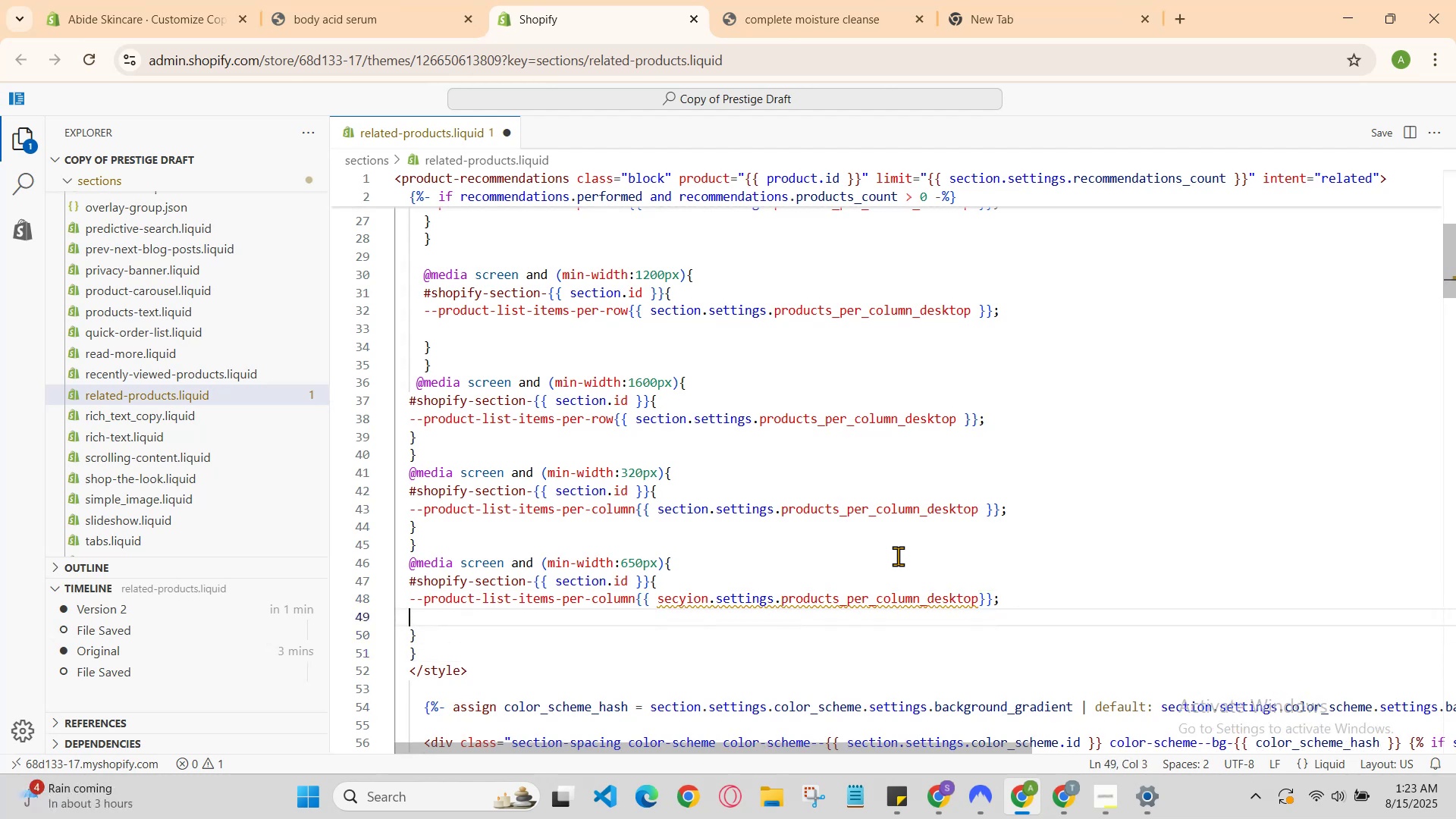 
key(ArrowUp)
 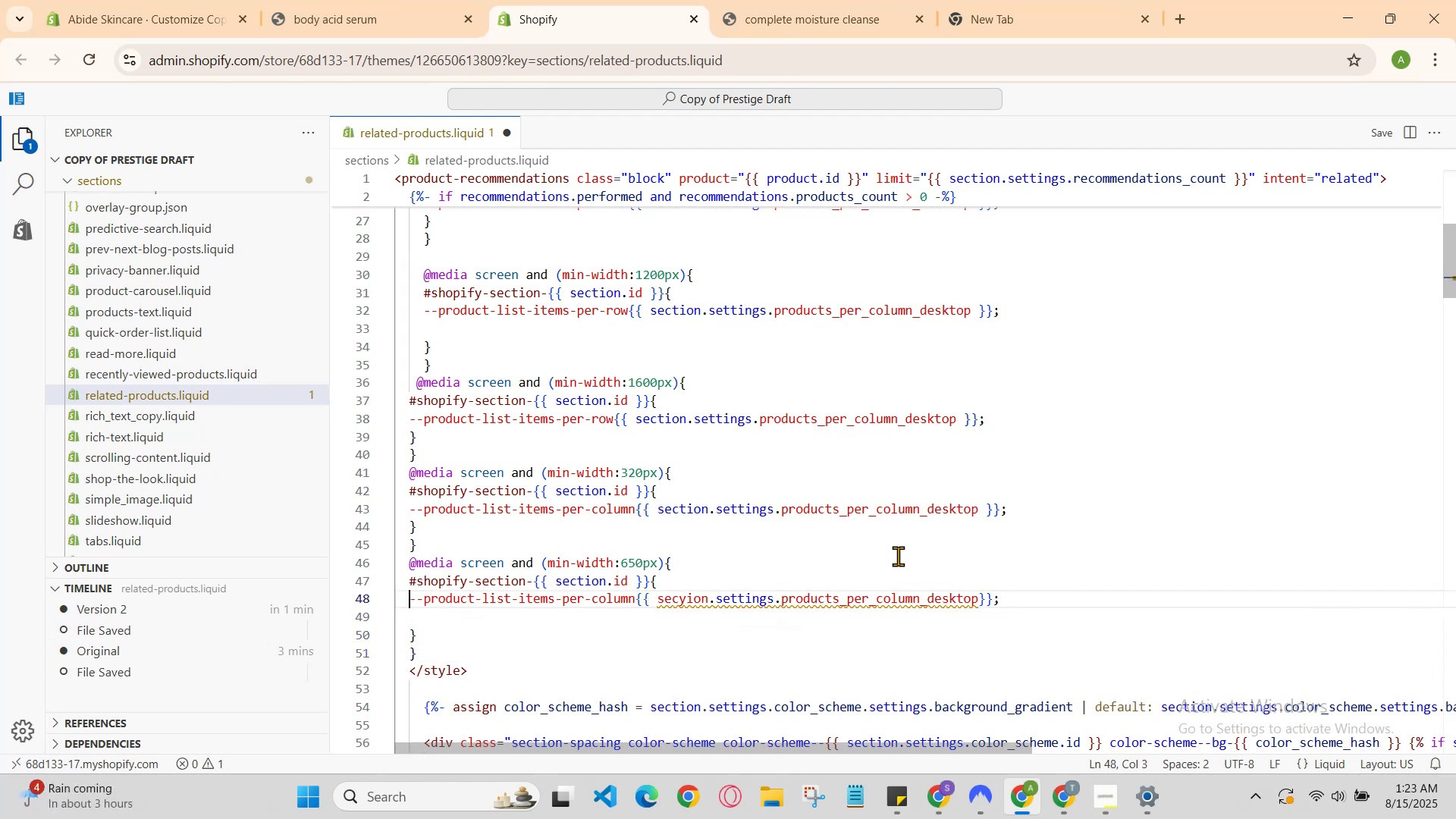 
key(ArrowDown)
 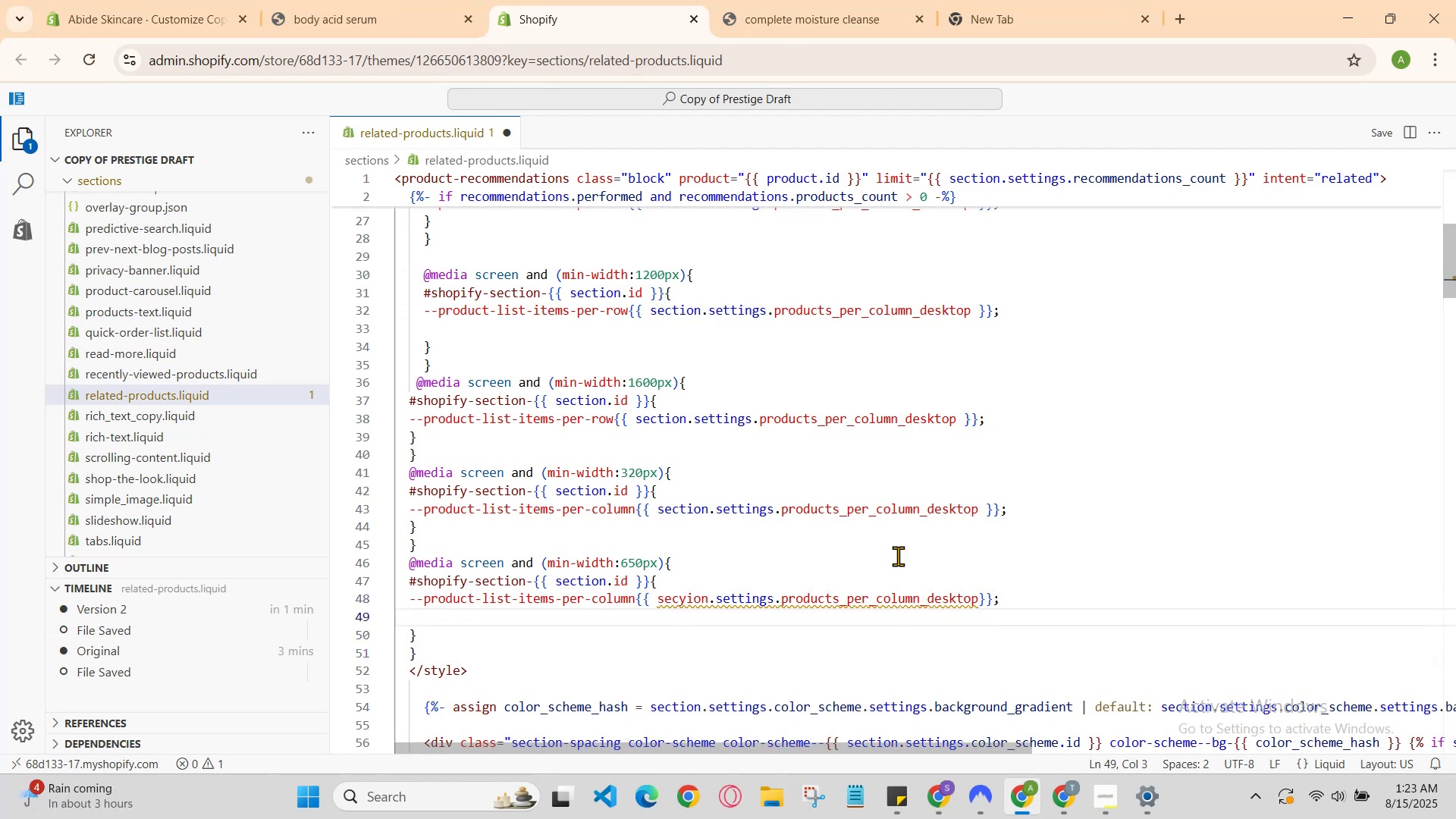 
key(ArrowDown)
 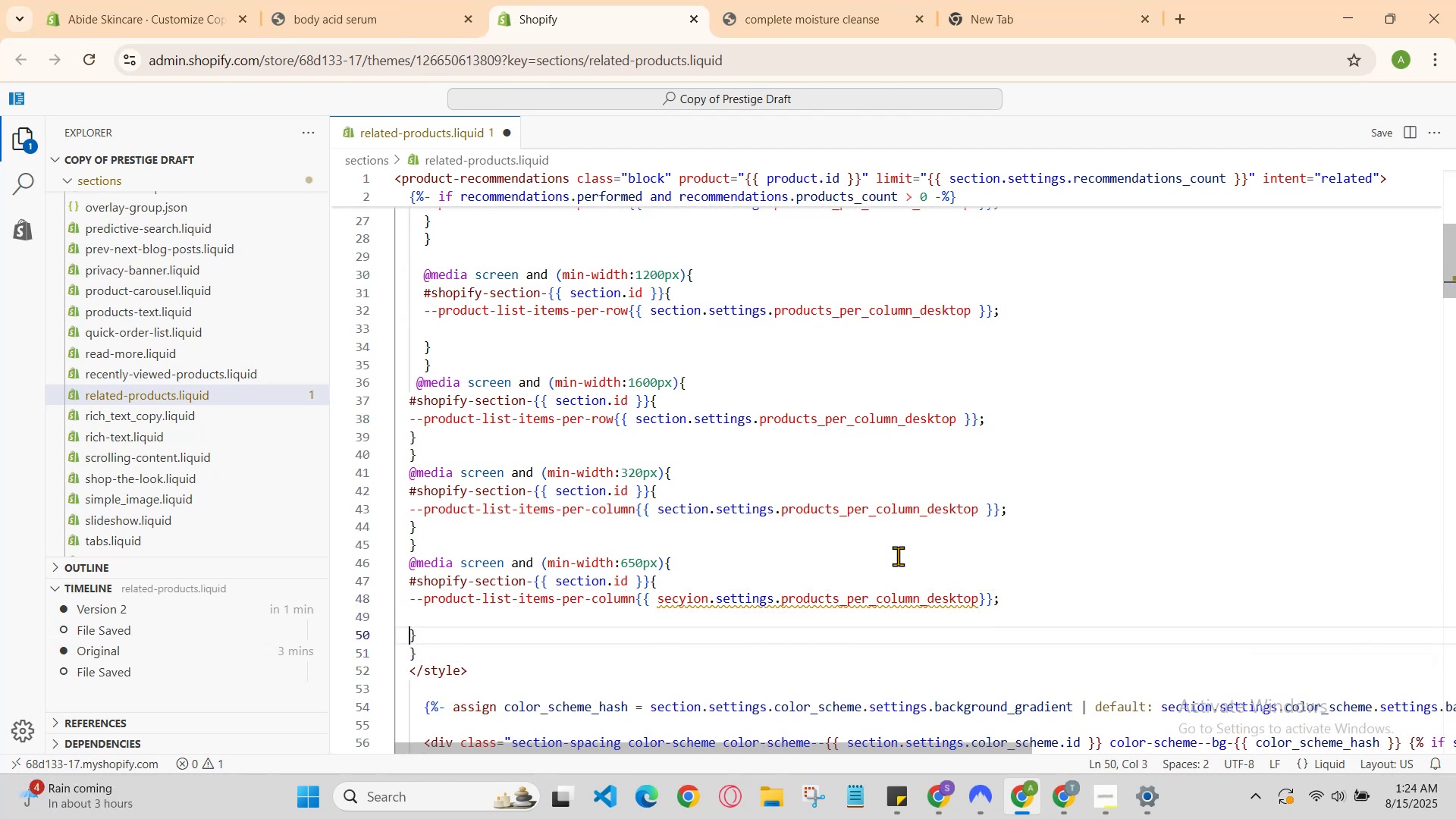 
key(ArrowDown)
 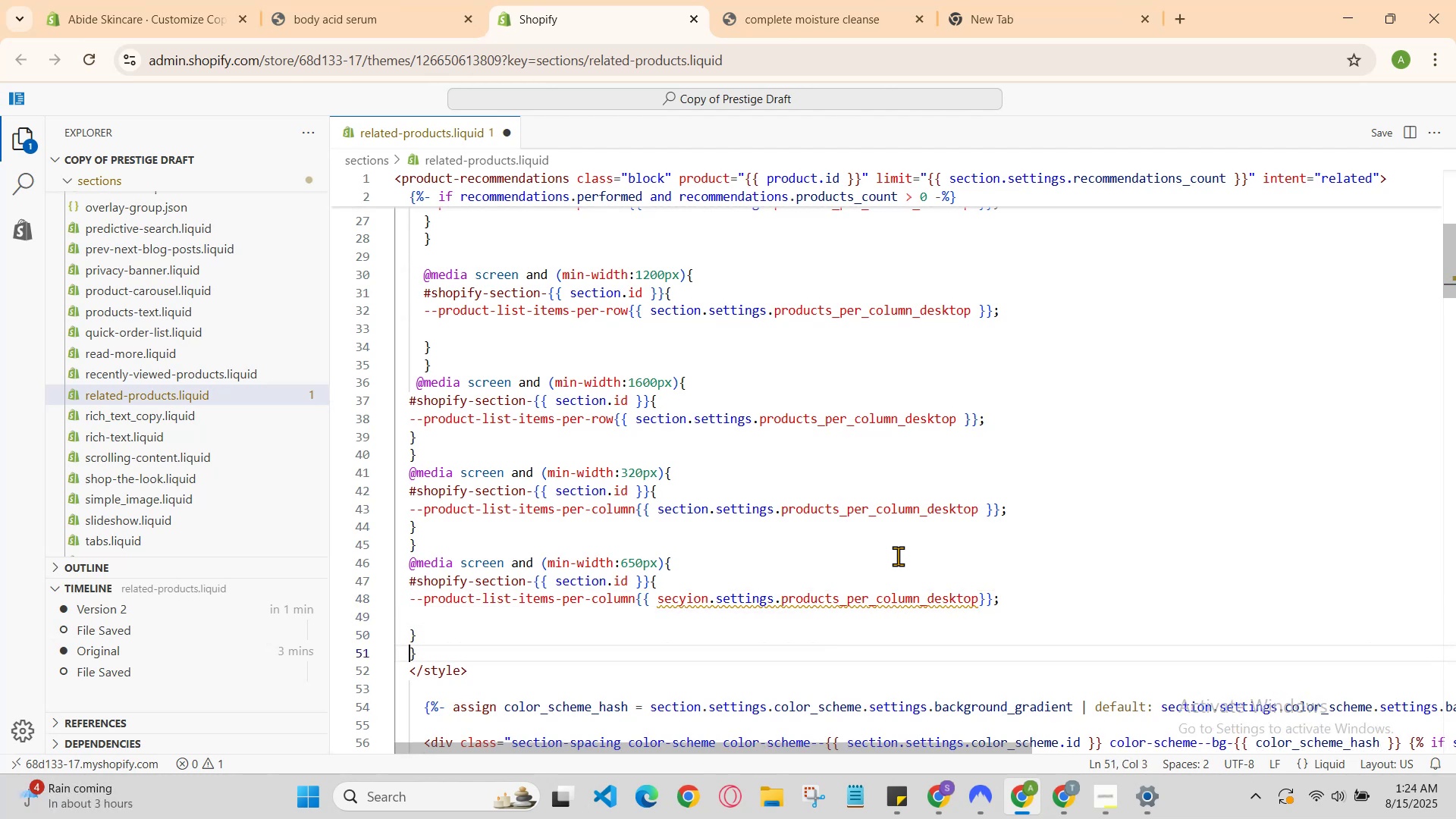 
key(ArrowDown)
 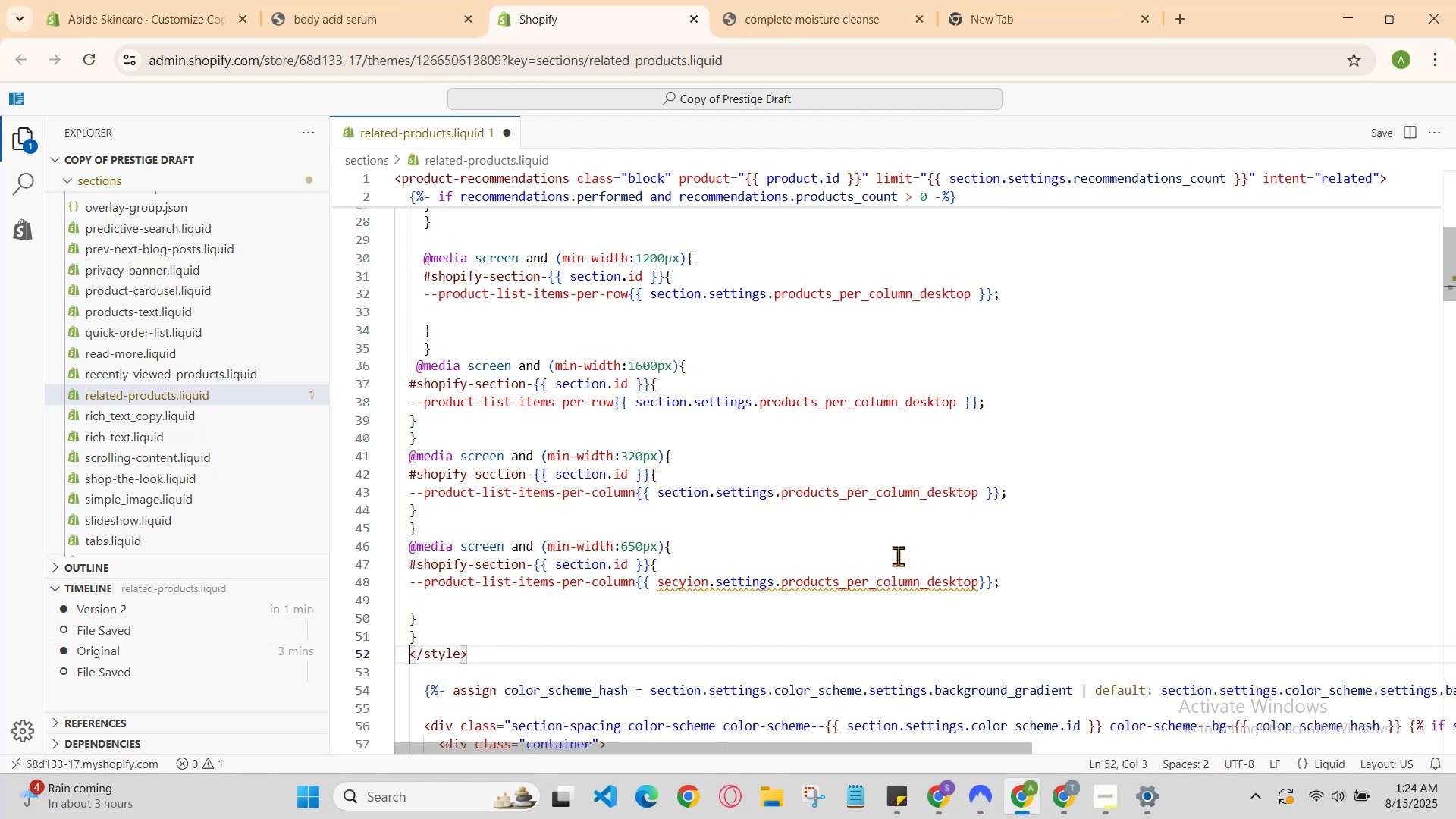 
key(ArrowUp)
 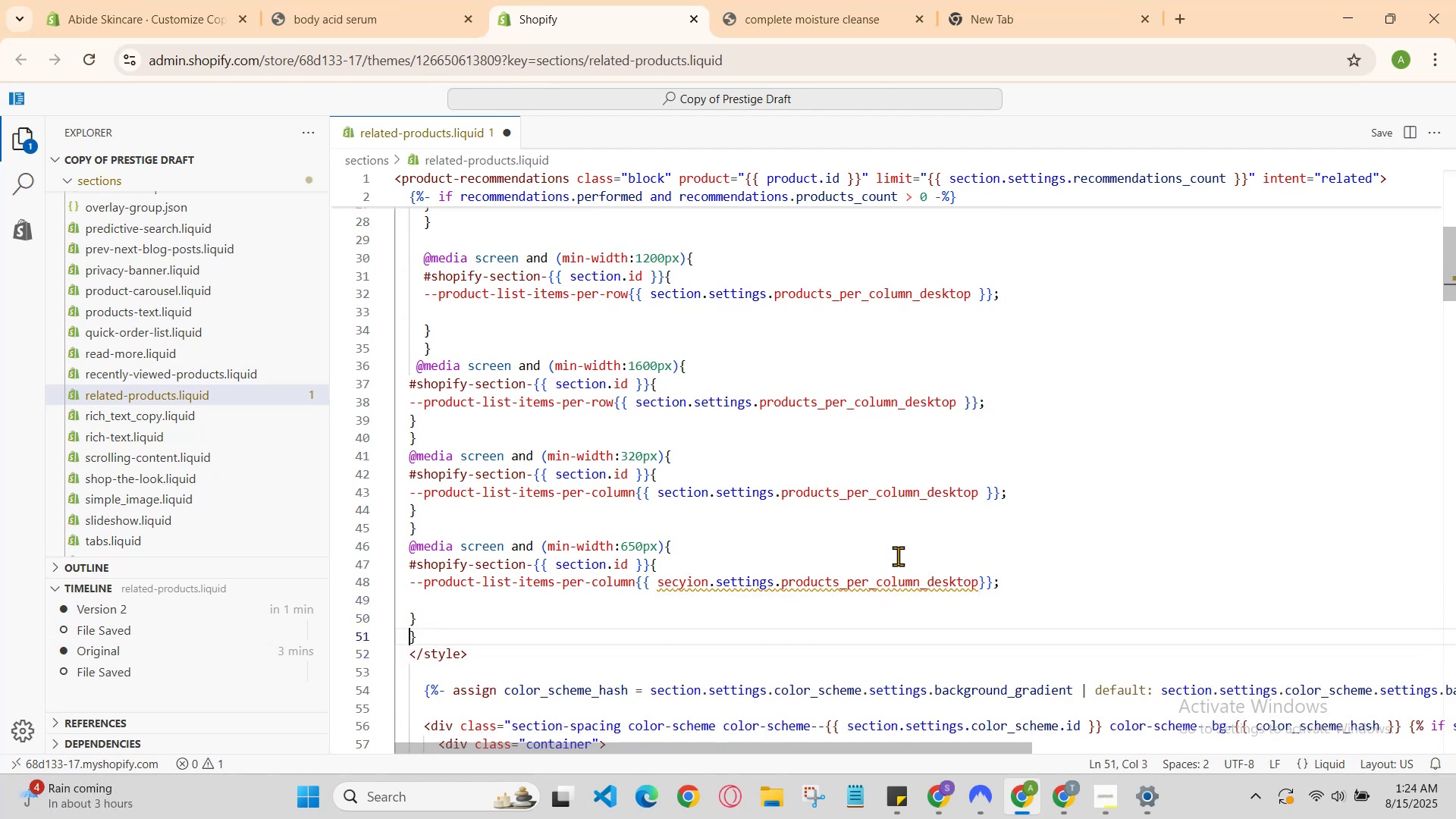 
key(ArrowRight)
 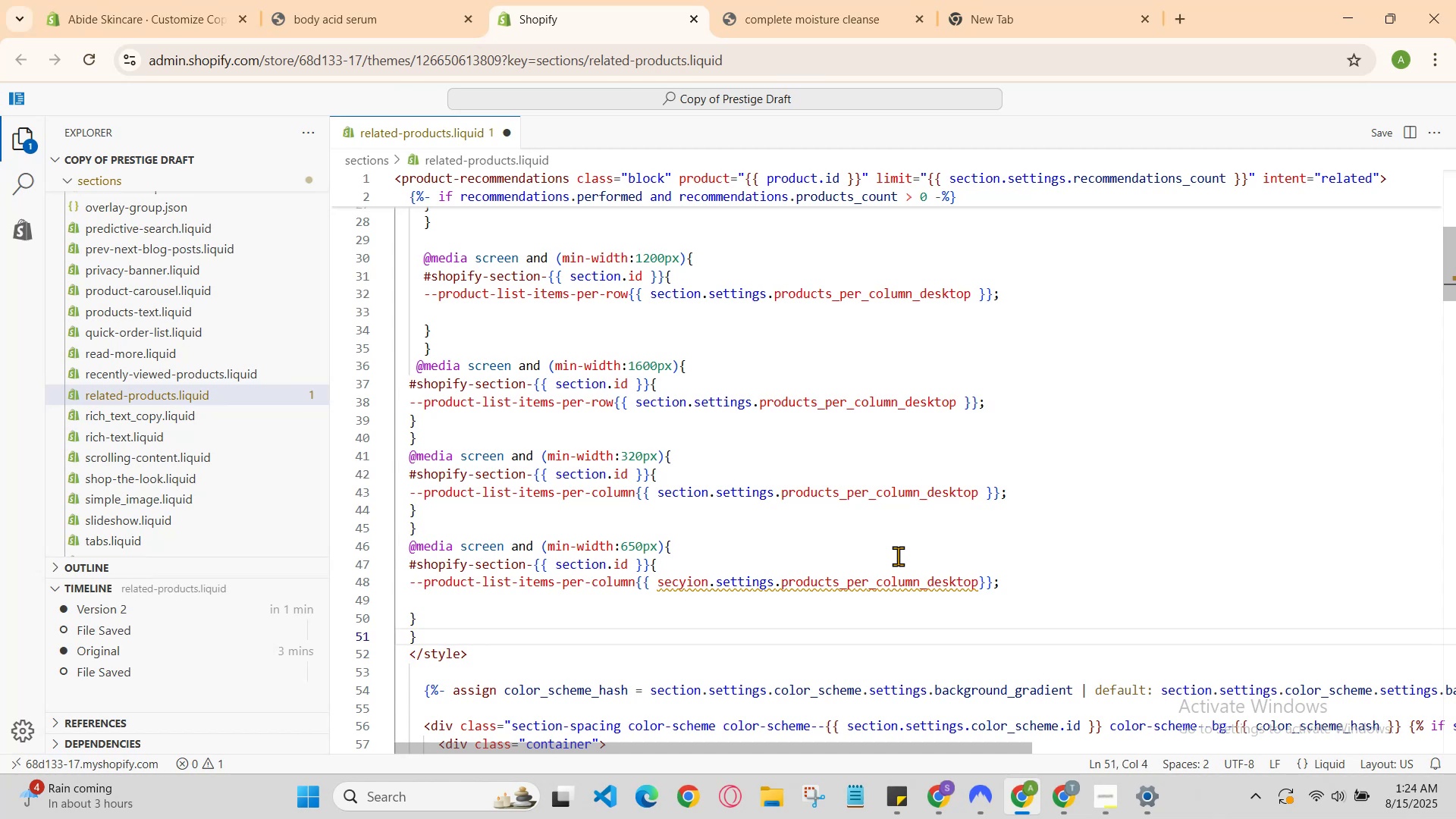 
key(Enter)
 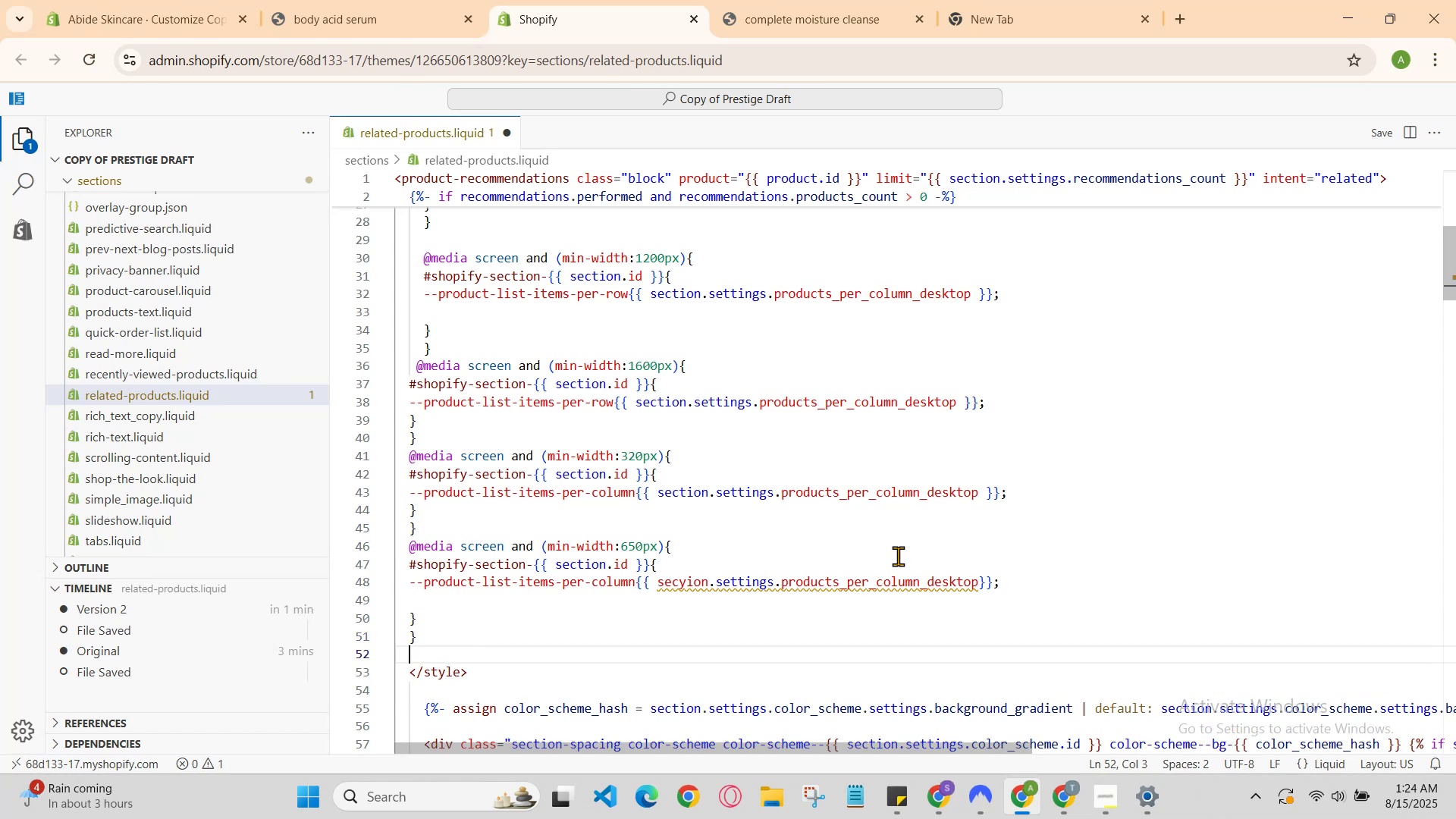 
key(Enter)
 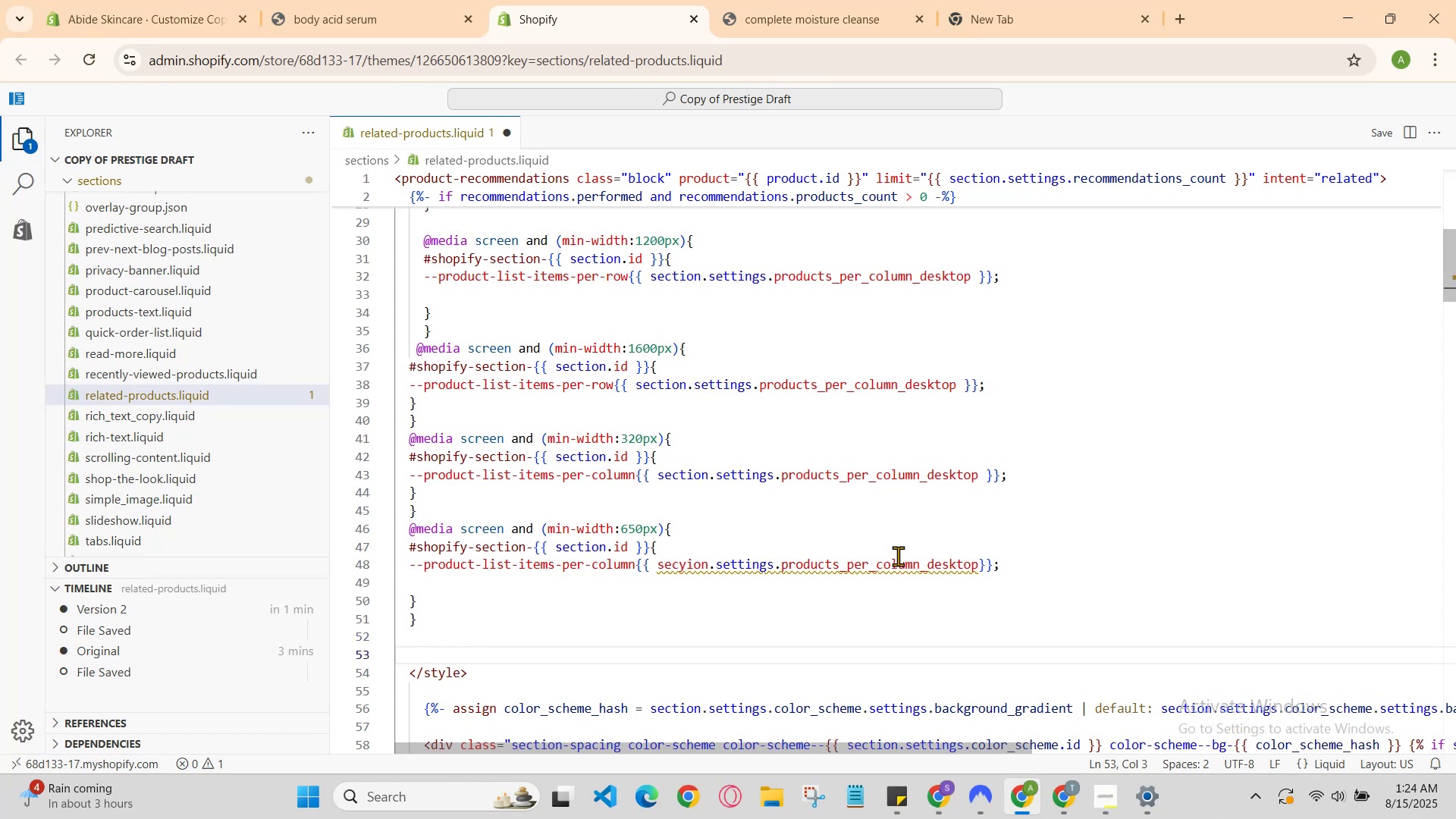 
type(@media screen and (min-width:27)
key(Backspace)
key(Backspace)
type(720px)
key(Backspace)
key(Backspace)
key(Backspace)
key(Backspace)
key(Backspace)
 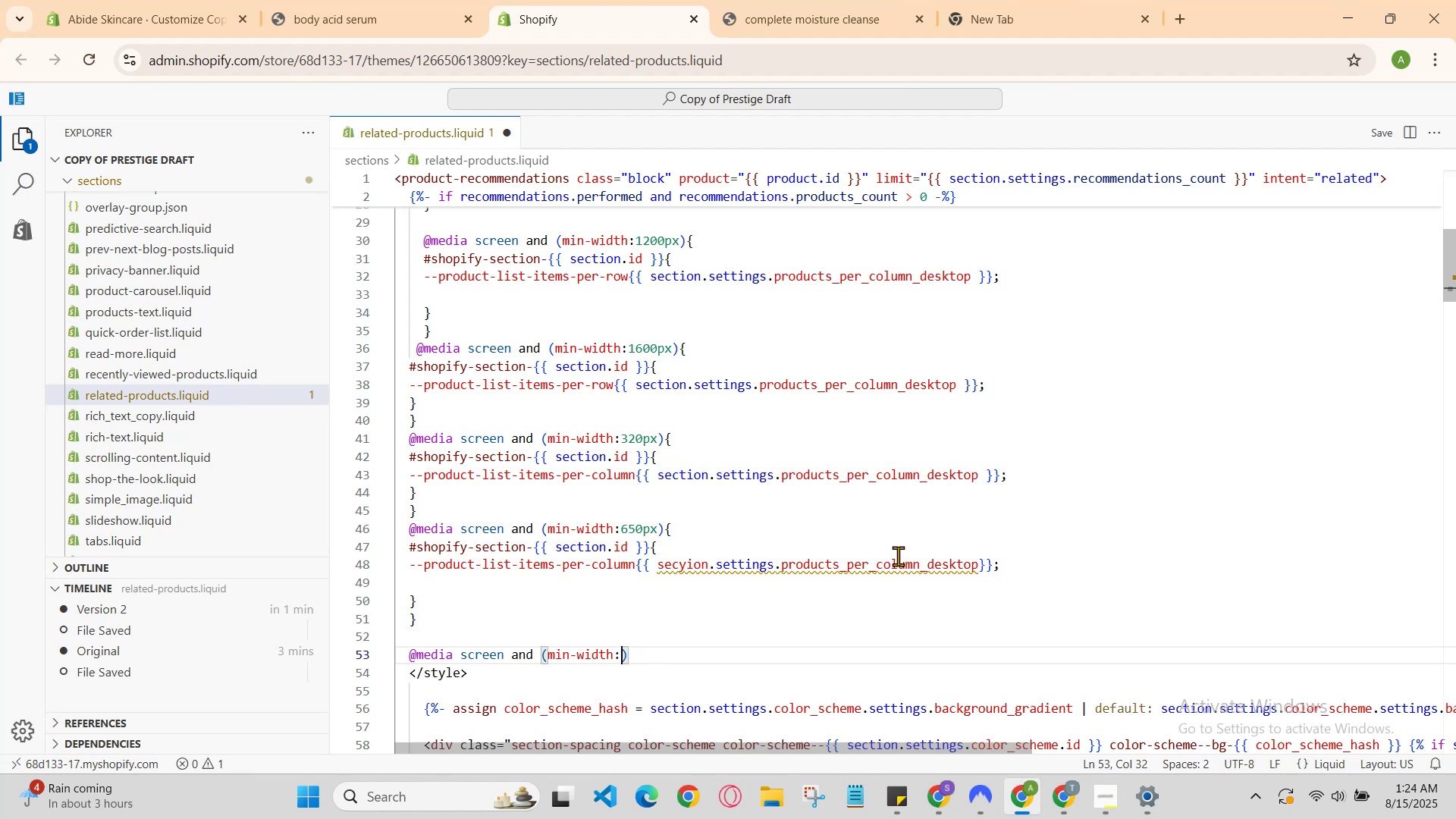 
left_click([1060, 794])
 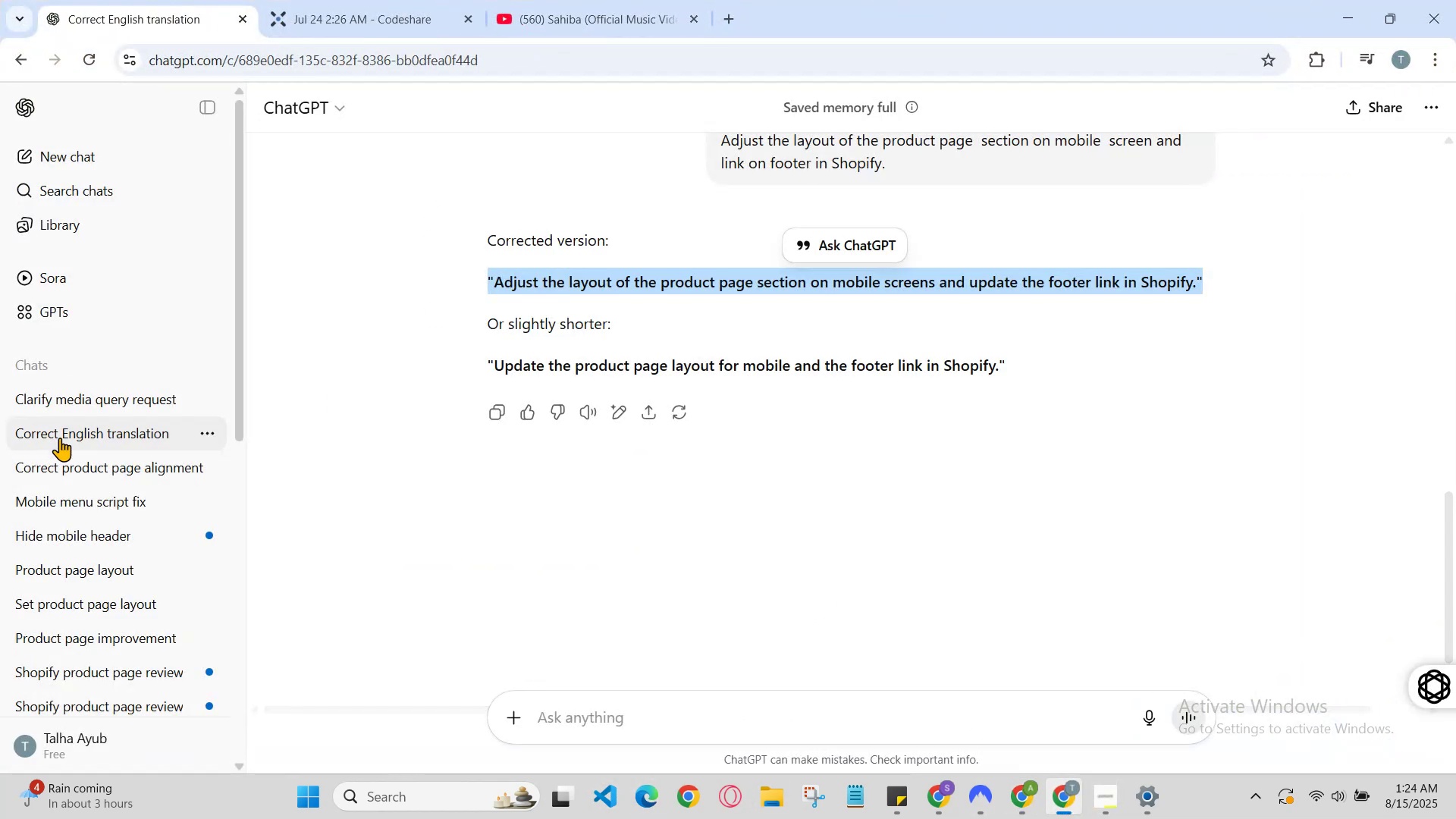 
left_click([86, 404])
 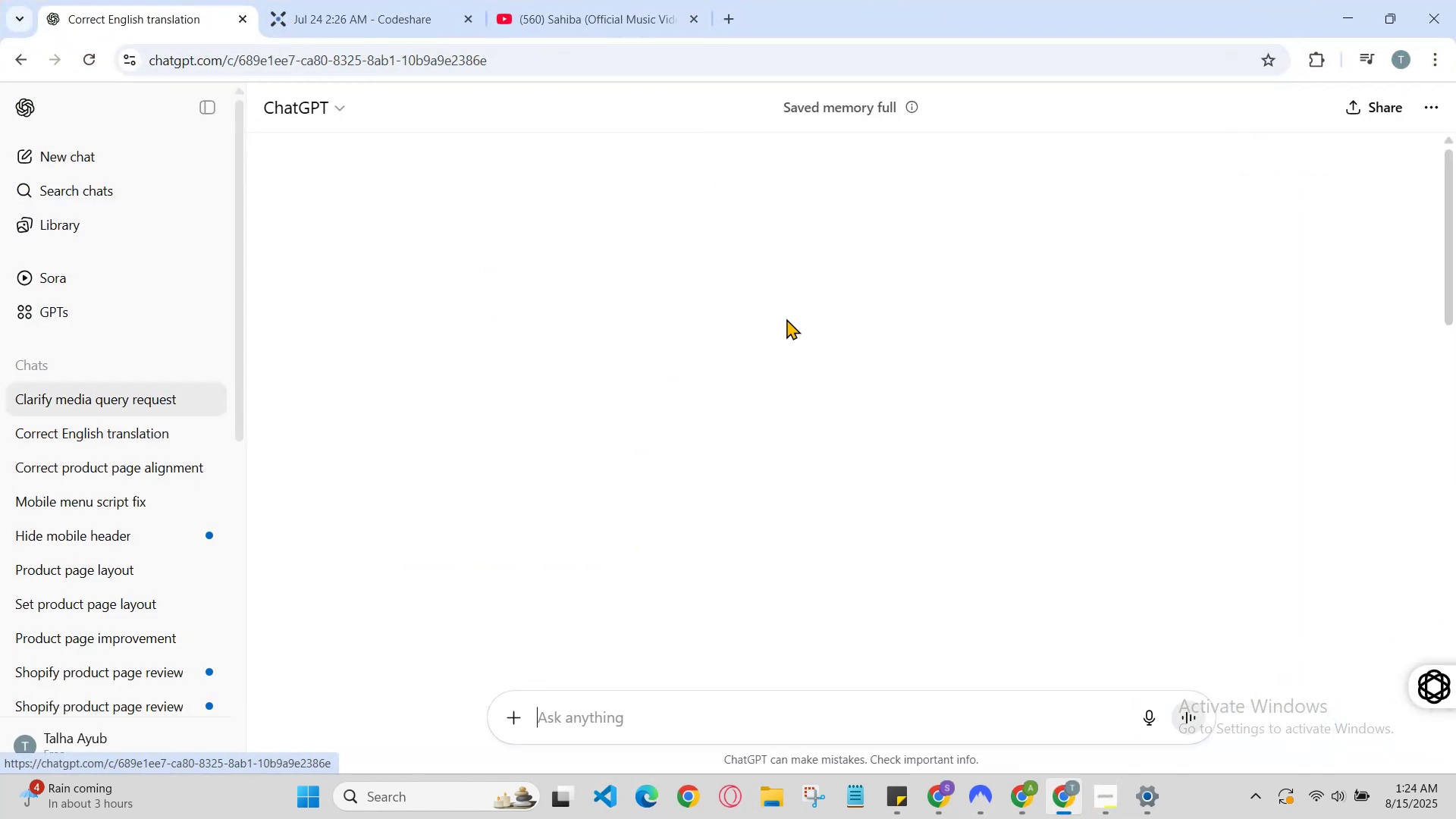 
scroll: coordinate [867, 362], scroll_direction: up, amount: 1.0
 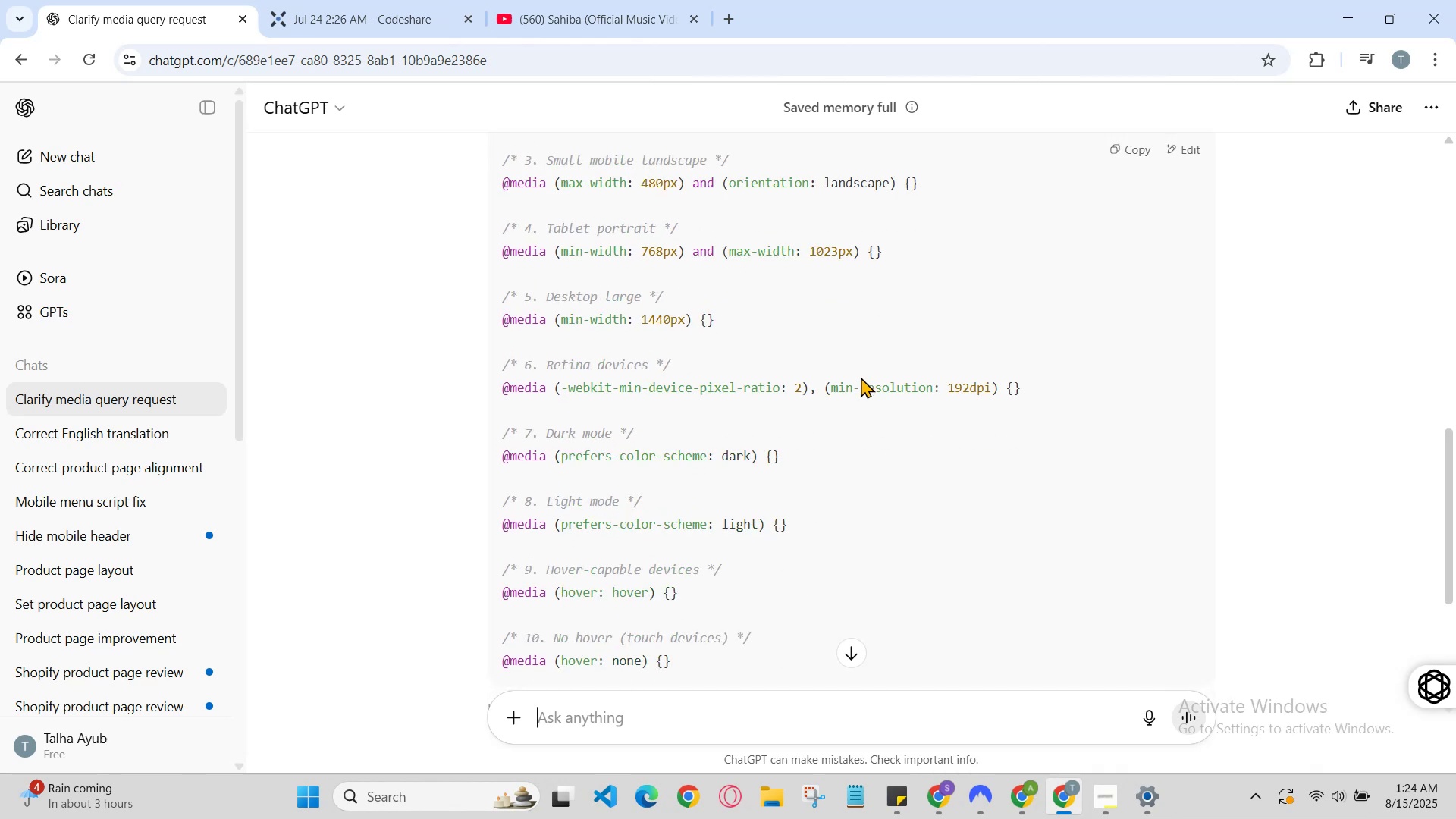 
scroll: coordinate [841, 405], scroll_direction: down, amount: 1.0
 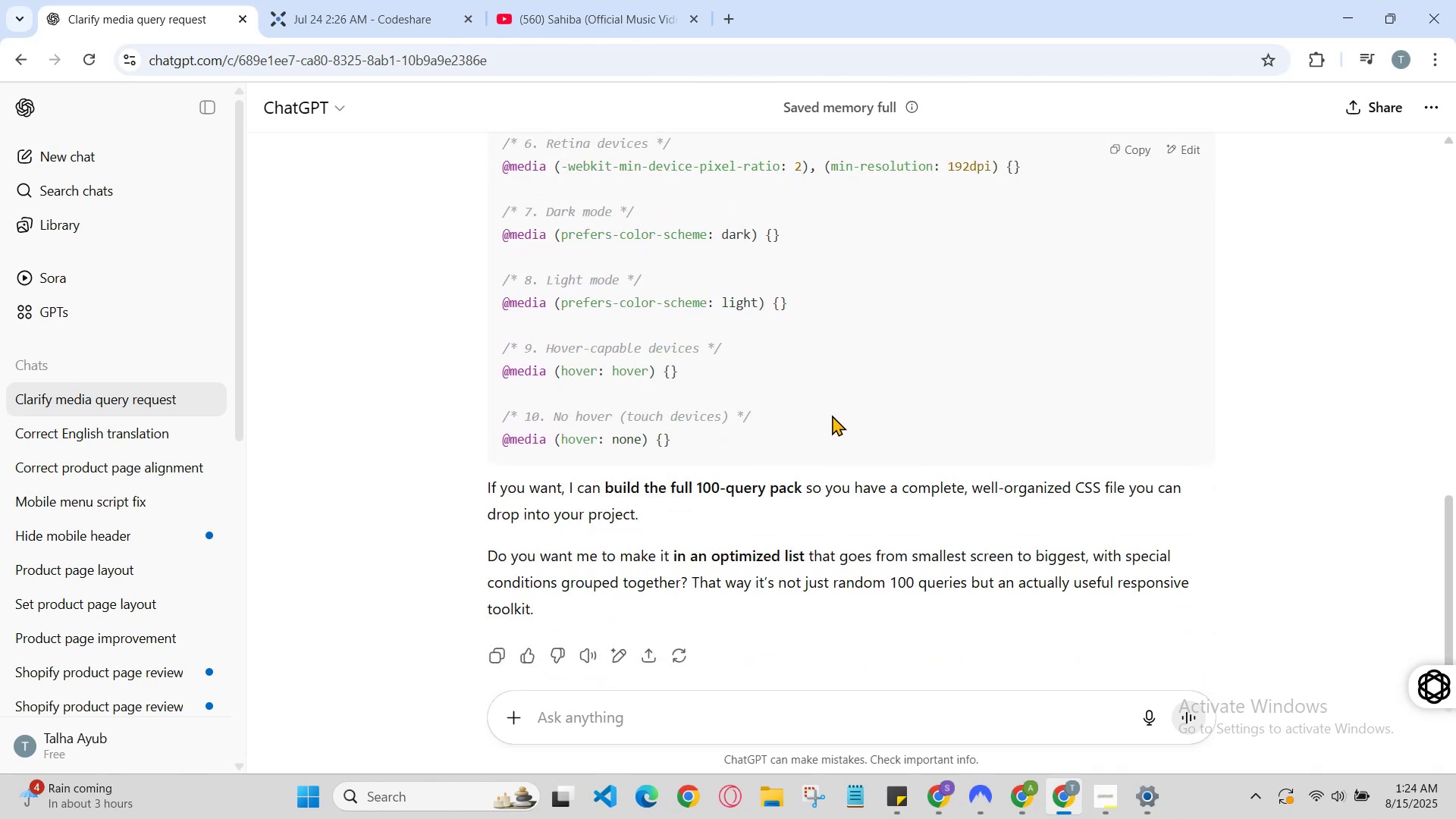 
scroll: coordinate [832, 415], scroll_direction: up, amount: 1.0
 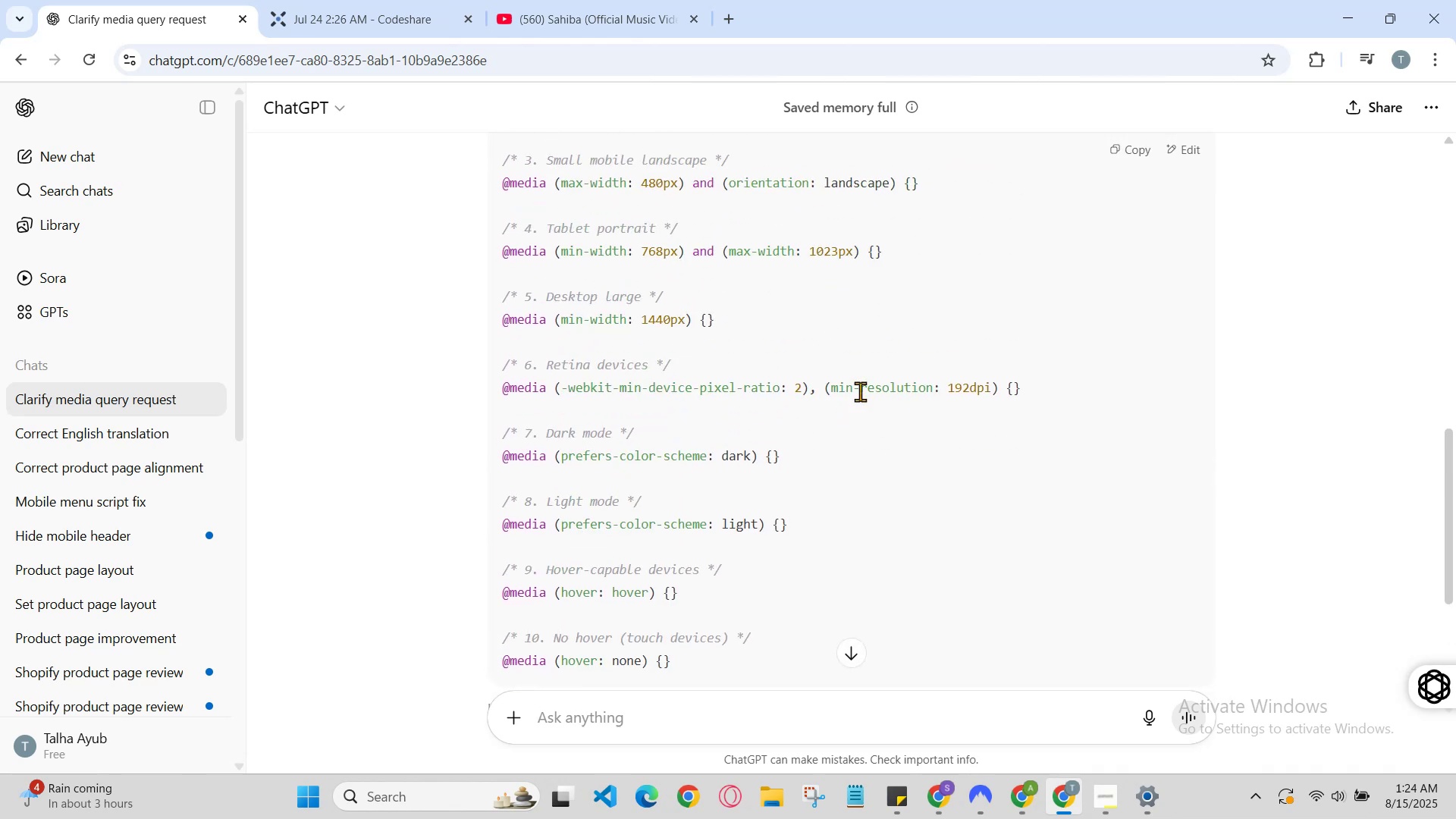 
scroll: coordinate [874, 379], scroll_direction: none, amount: 0.0
 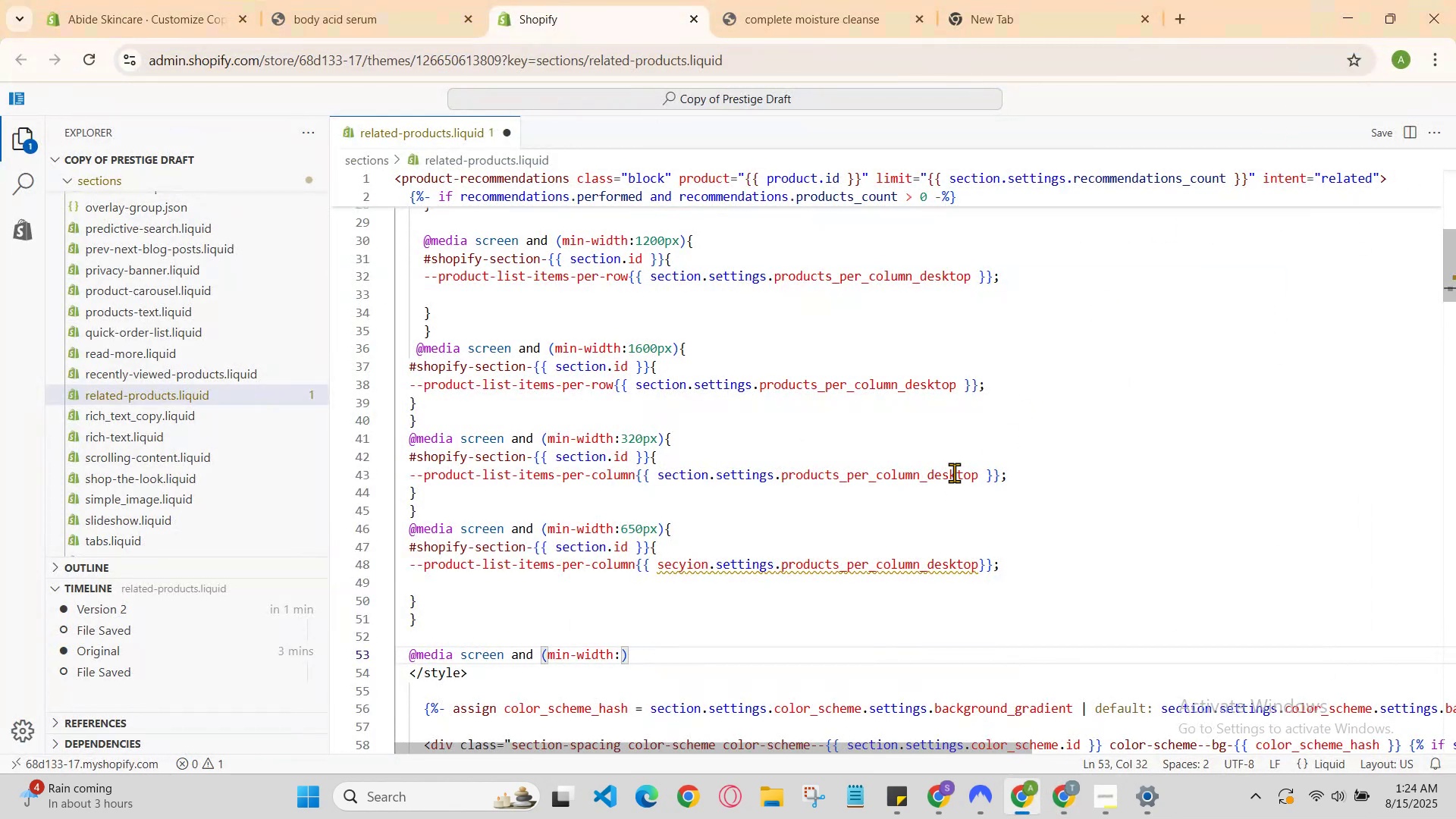 
type(11)
key(Backspace)
type(440px)
 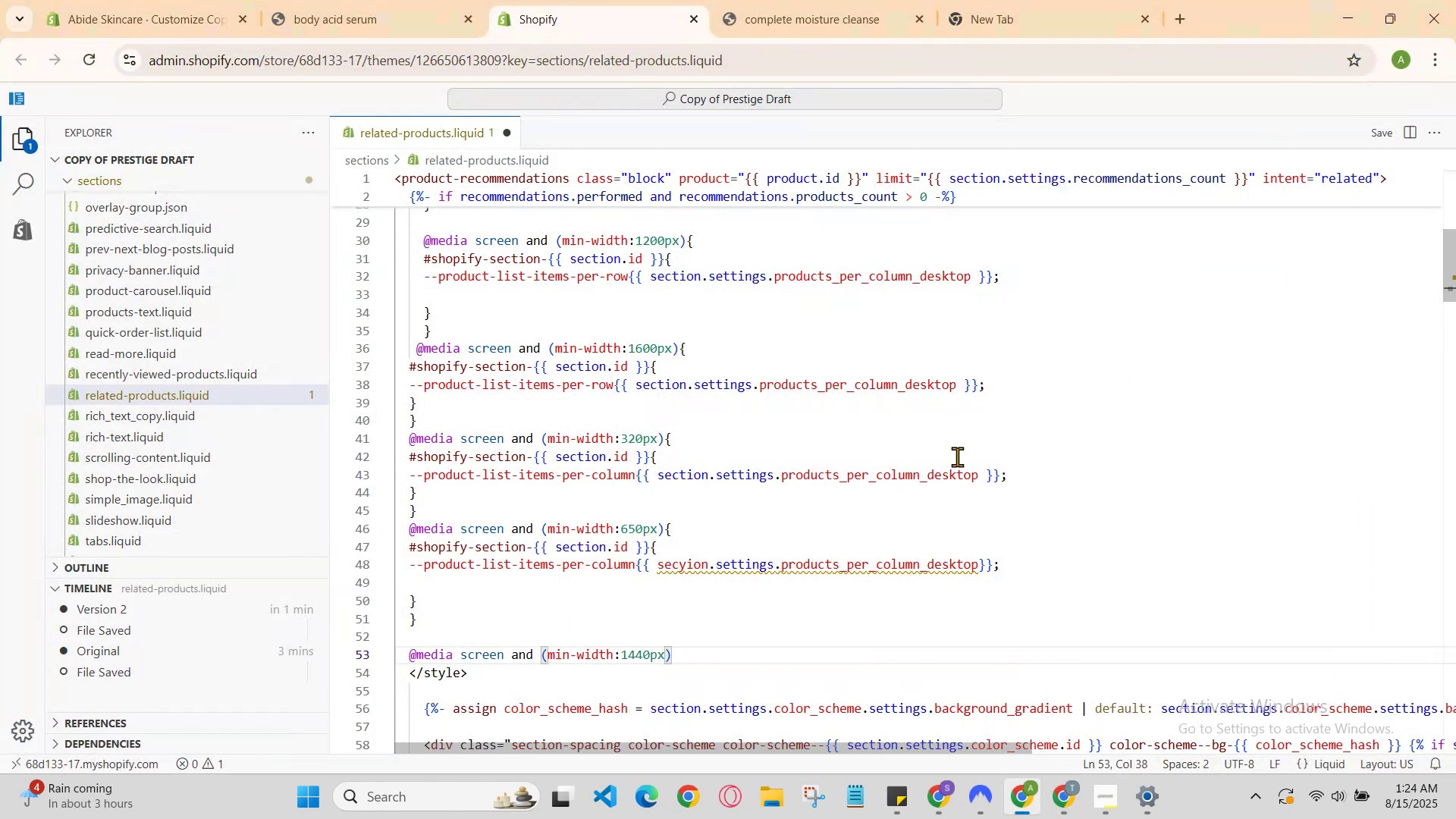 
key(ArrowRight)
 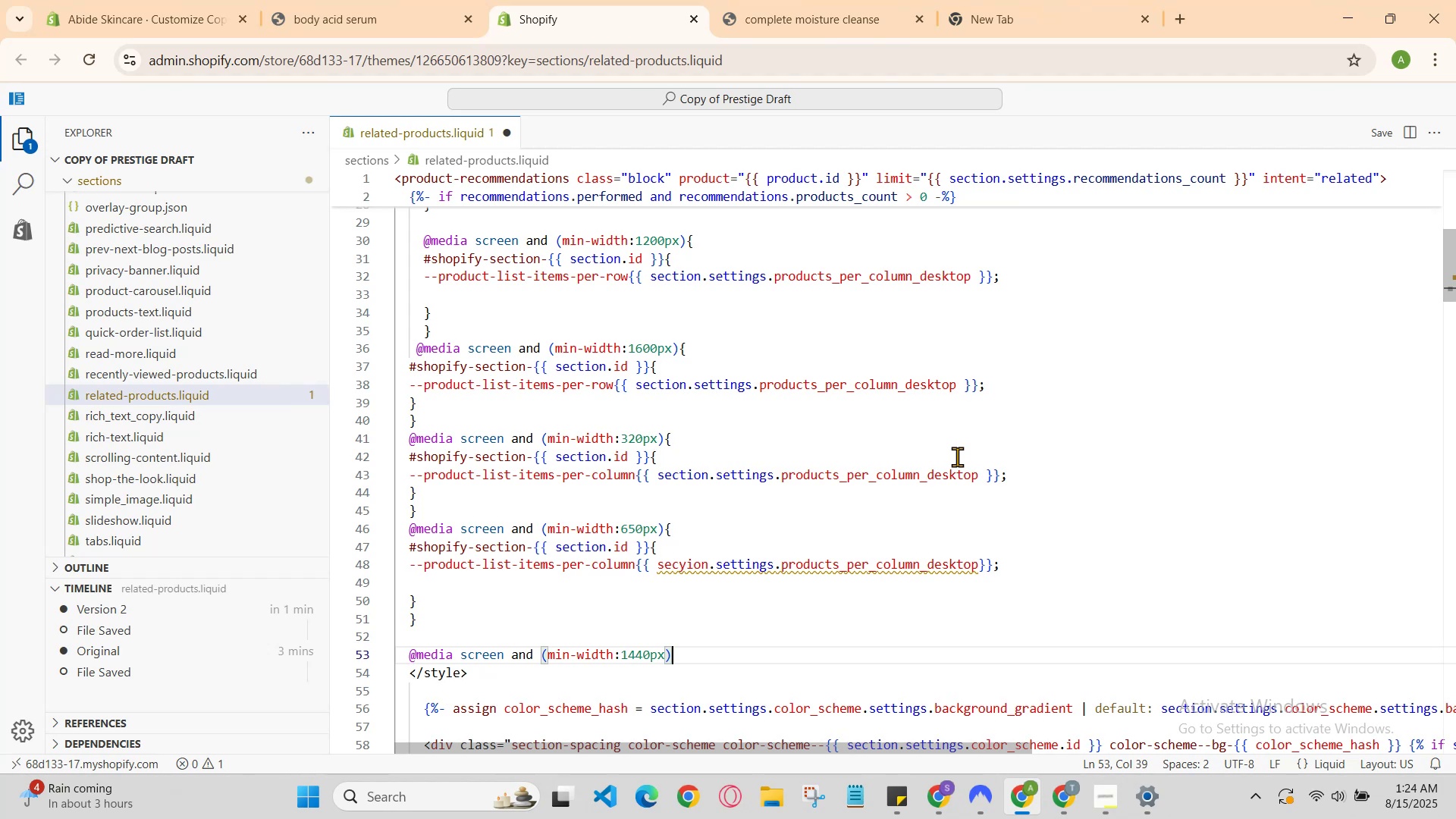 
key(Shift+BracketLeft)
 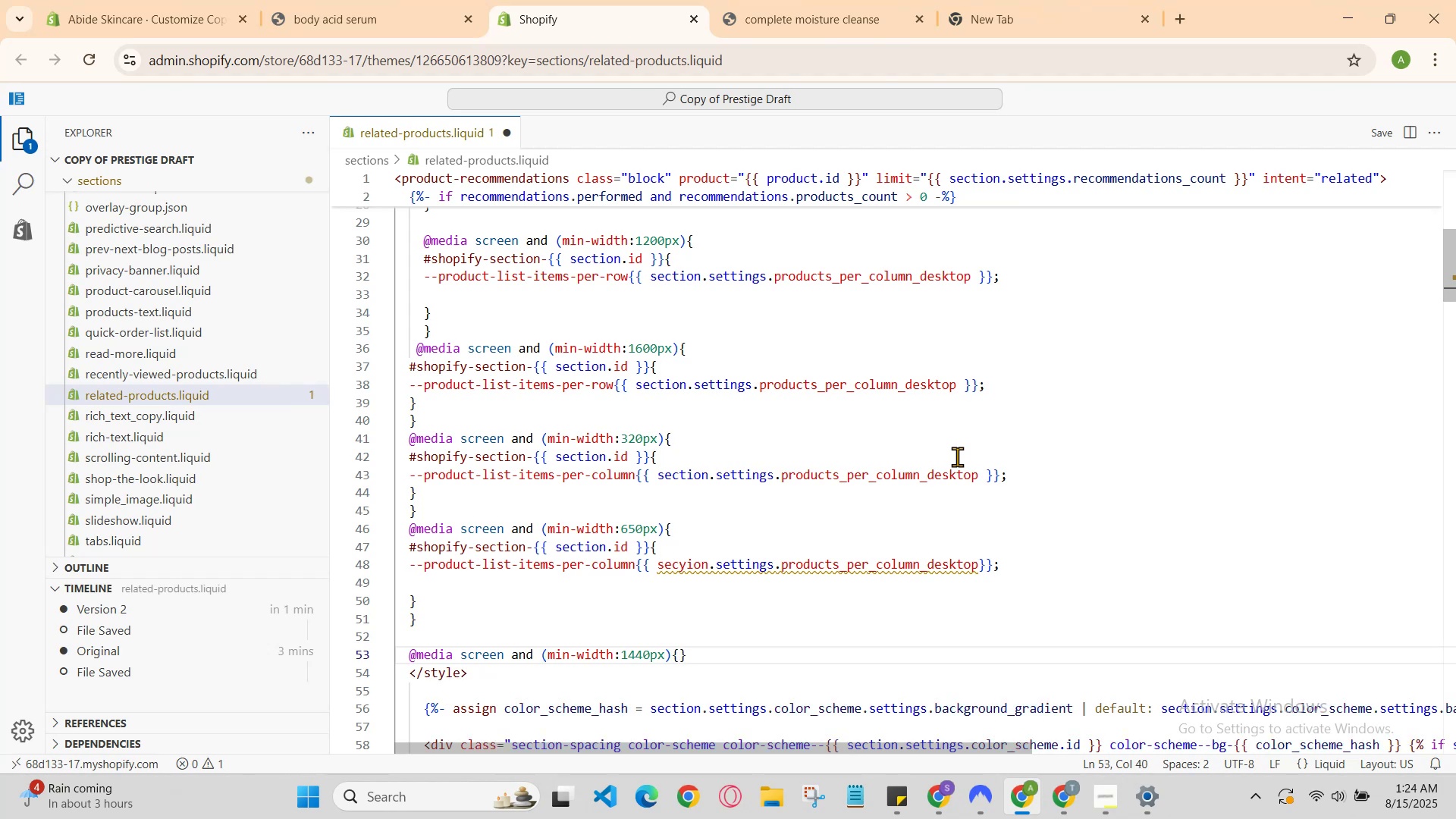 
key(Enter)
 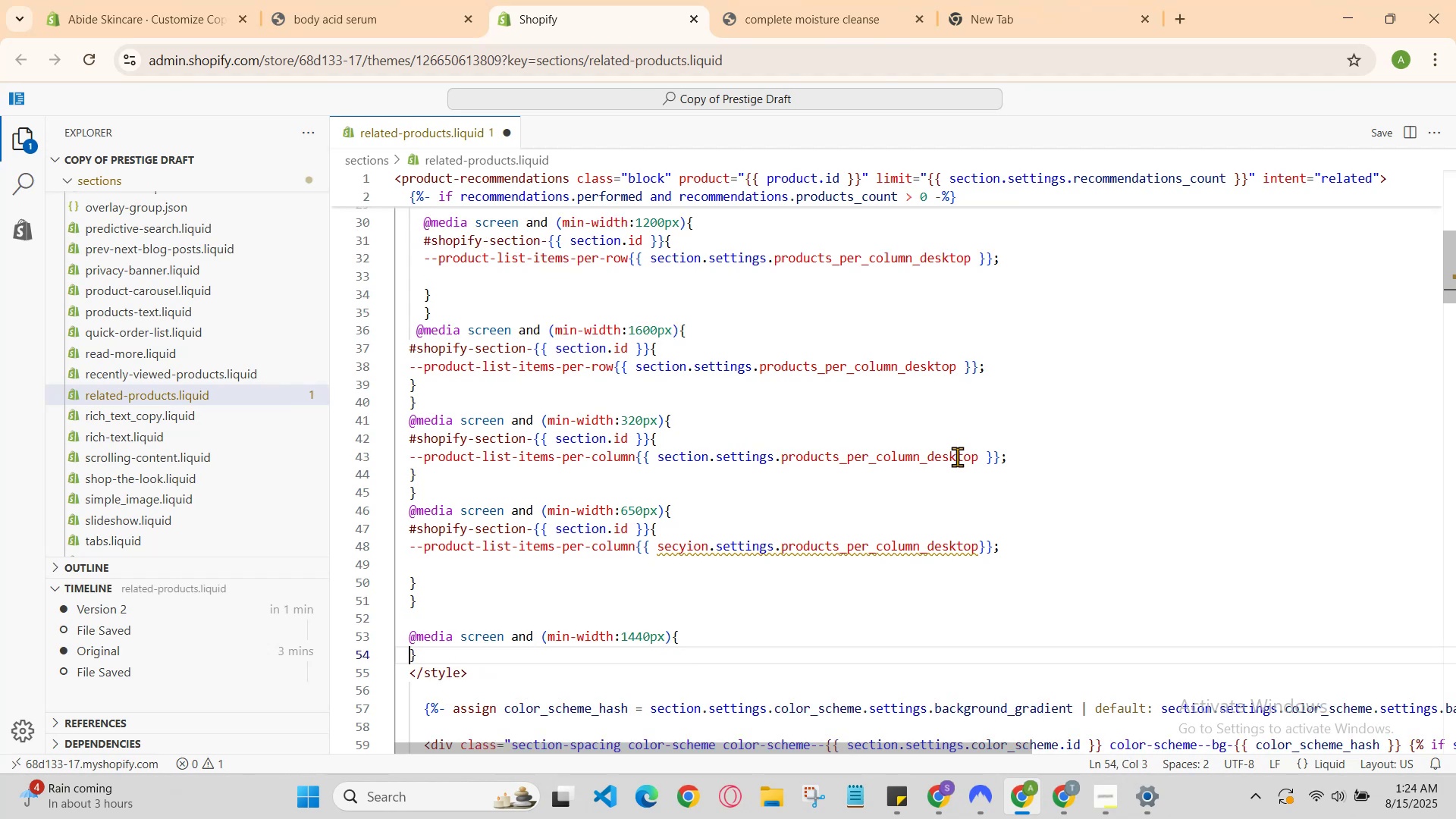 
key(Enter)
 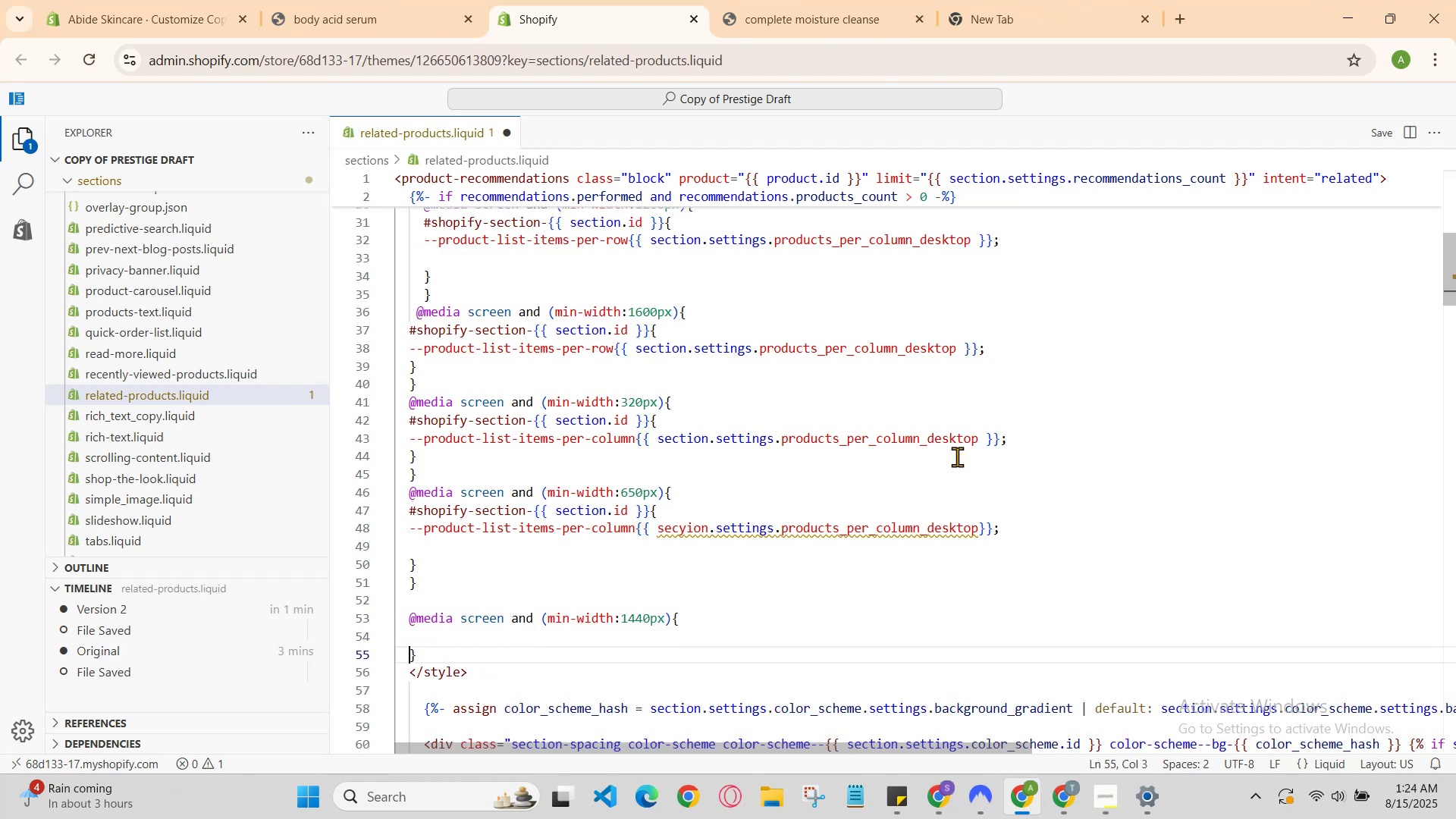 
key(ArrowUp)
 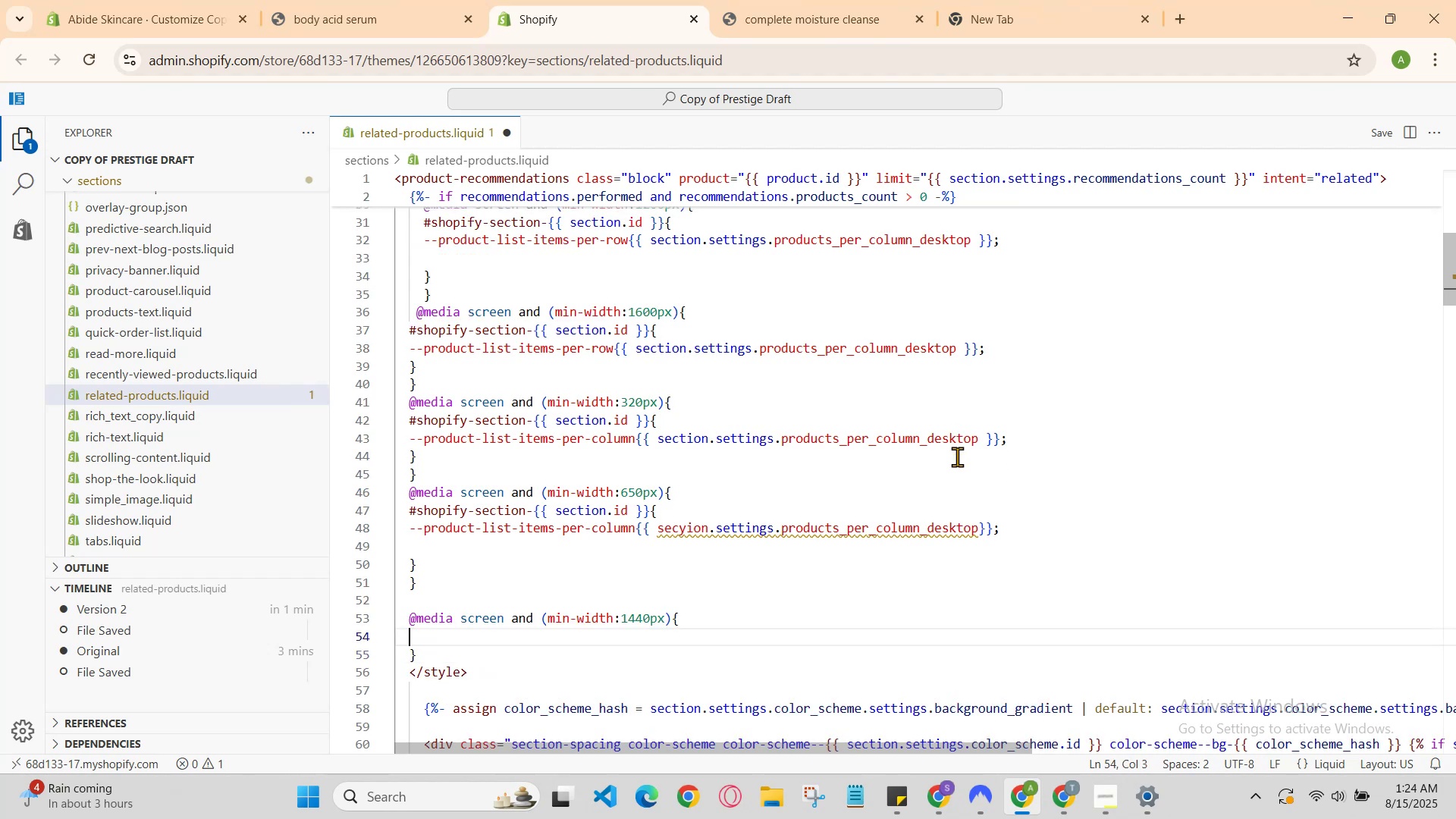 
type(#sho)
 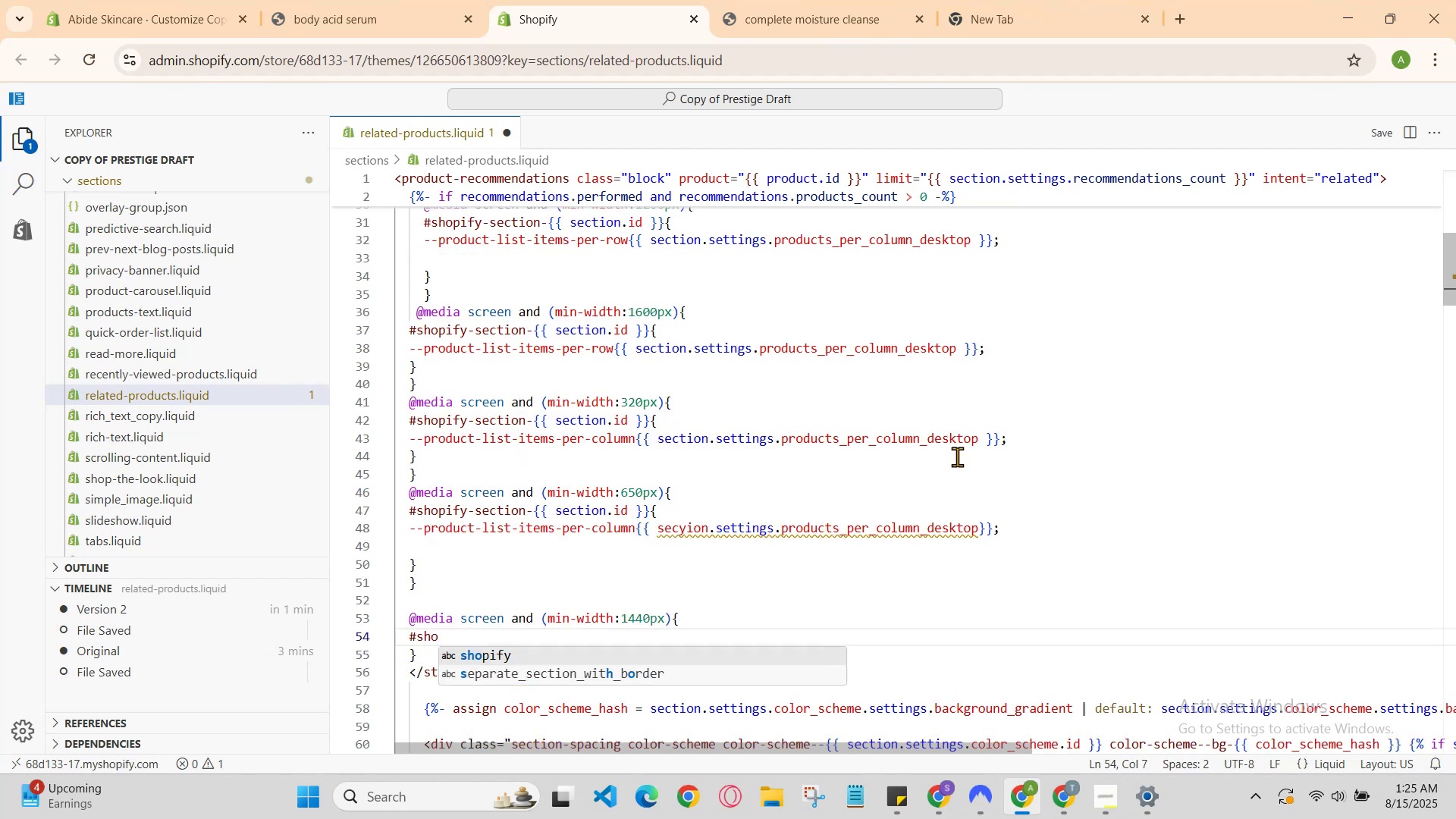 
key(Enter)
 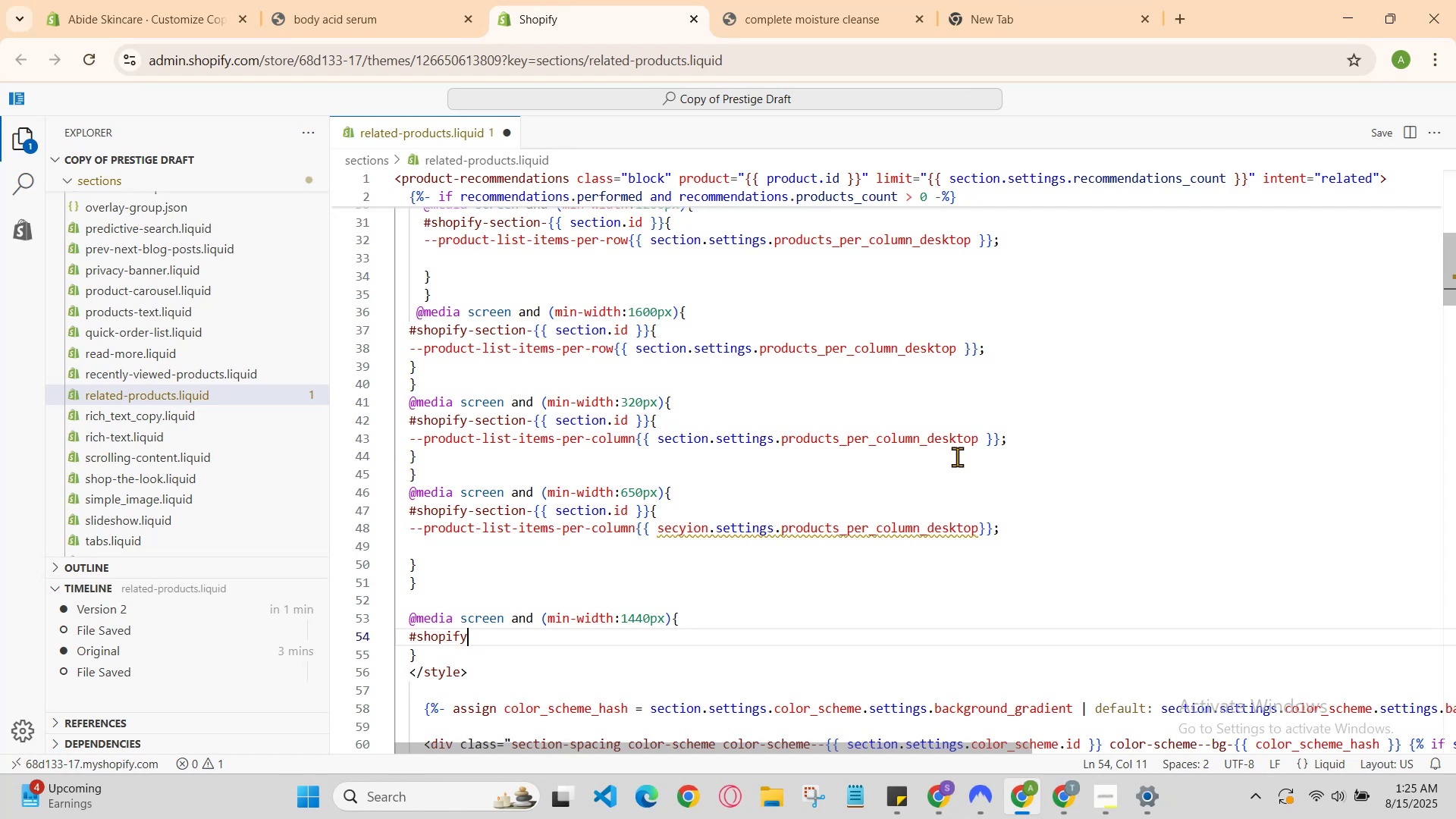 
type(-se\)
key(Backspace)
type(-(()
key(Backspace)
key(Backspace)
type({{sec)
 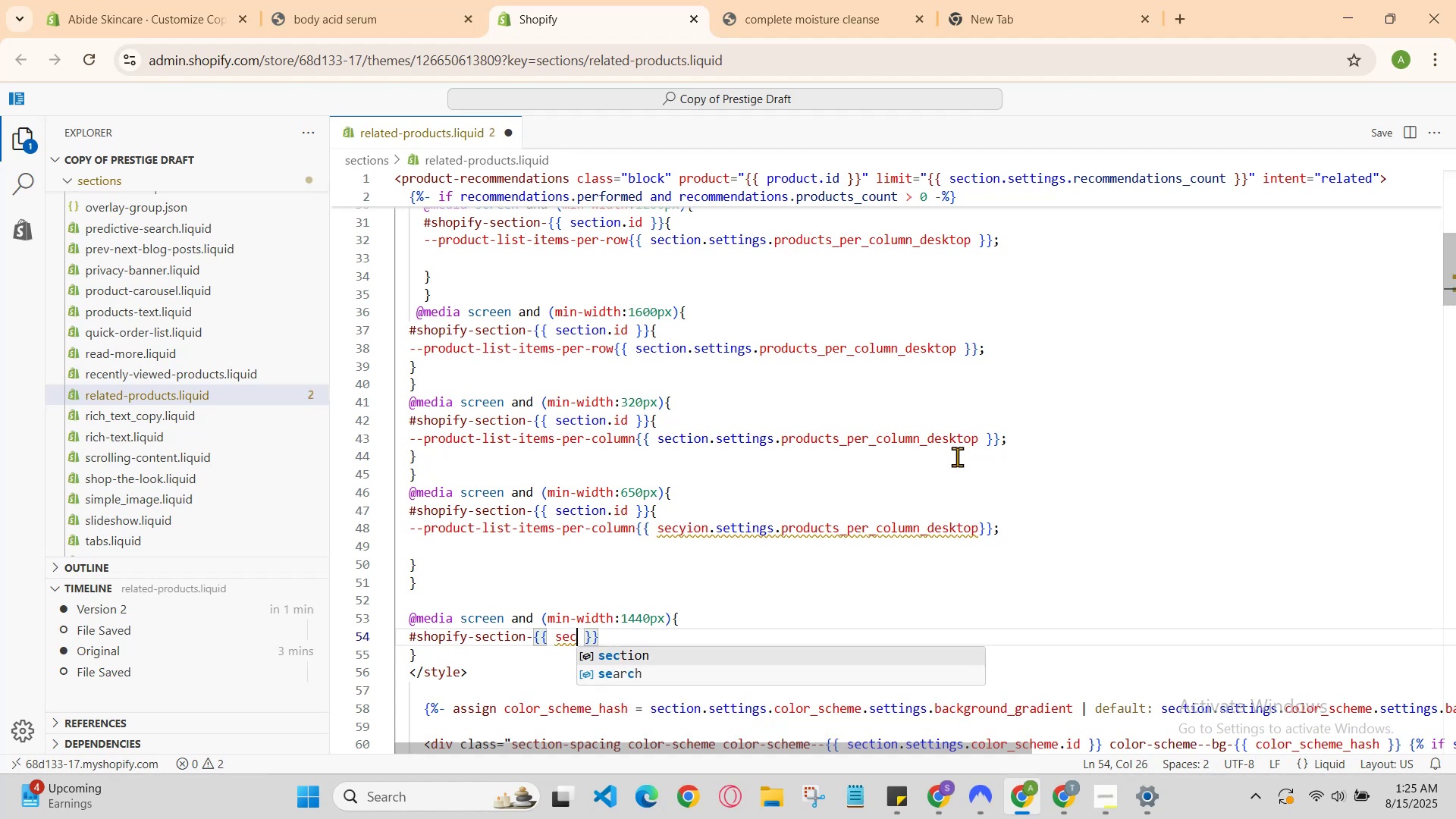 
hold_key(key=Enter, duration=0.3)
 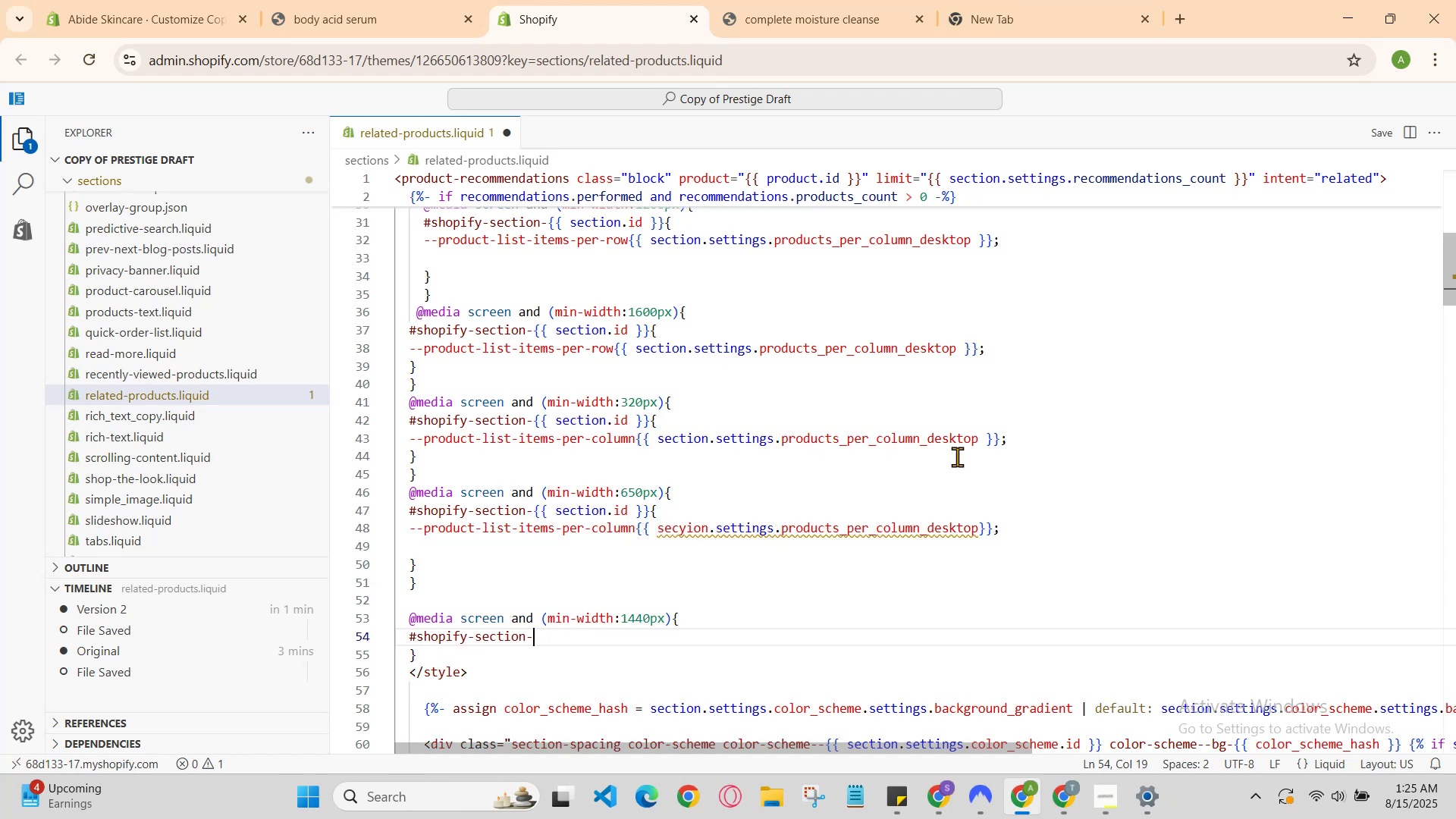 
key(Enter)
 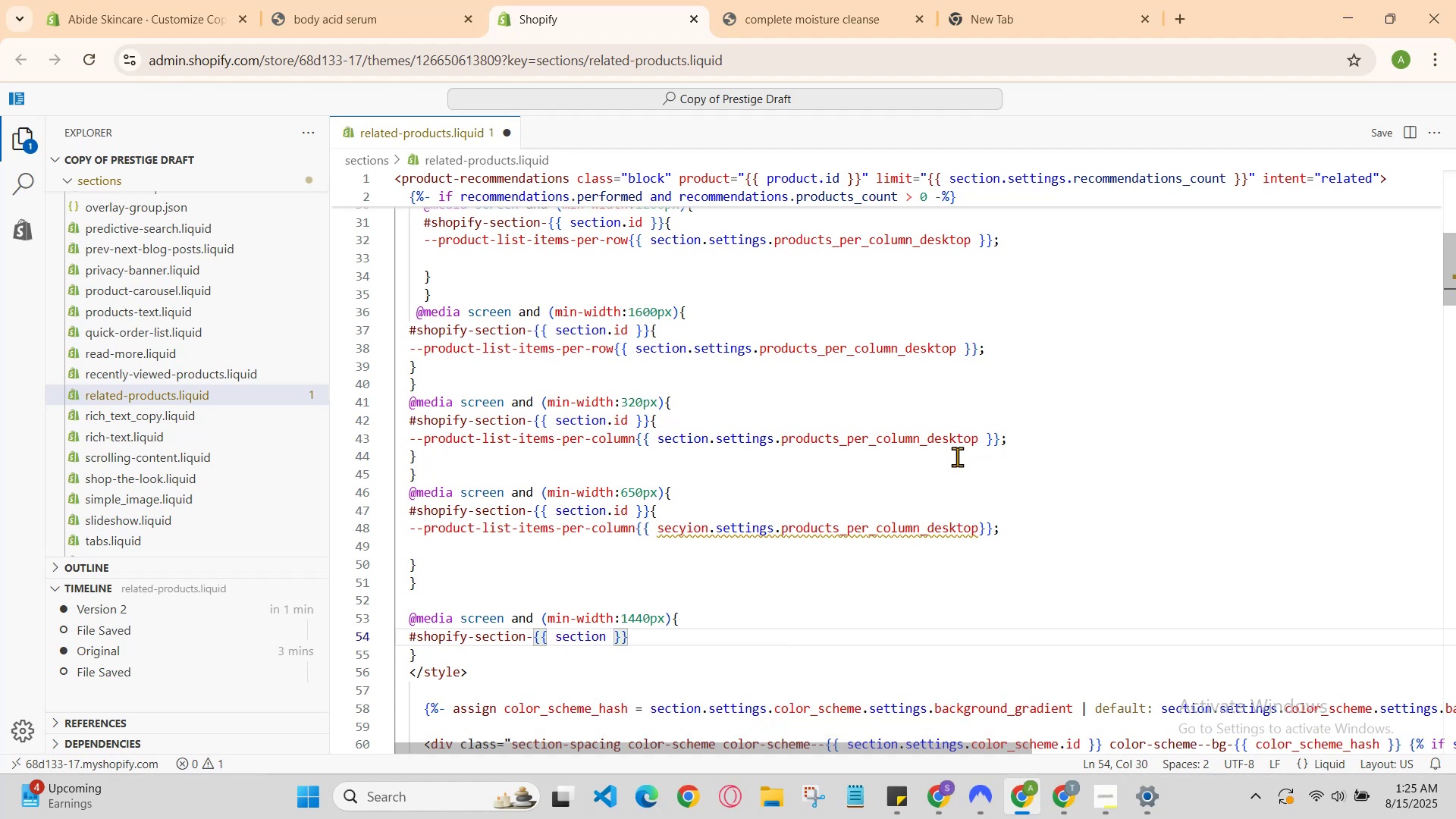 
type(.id)
 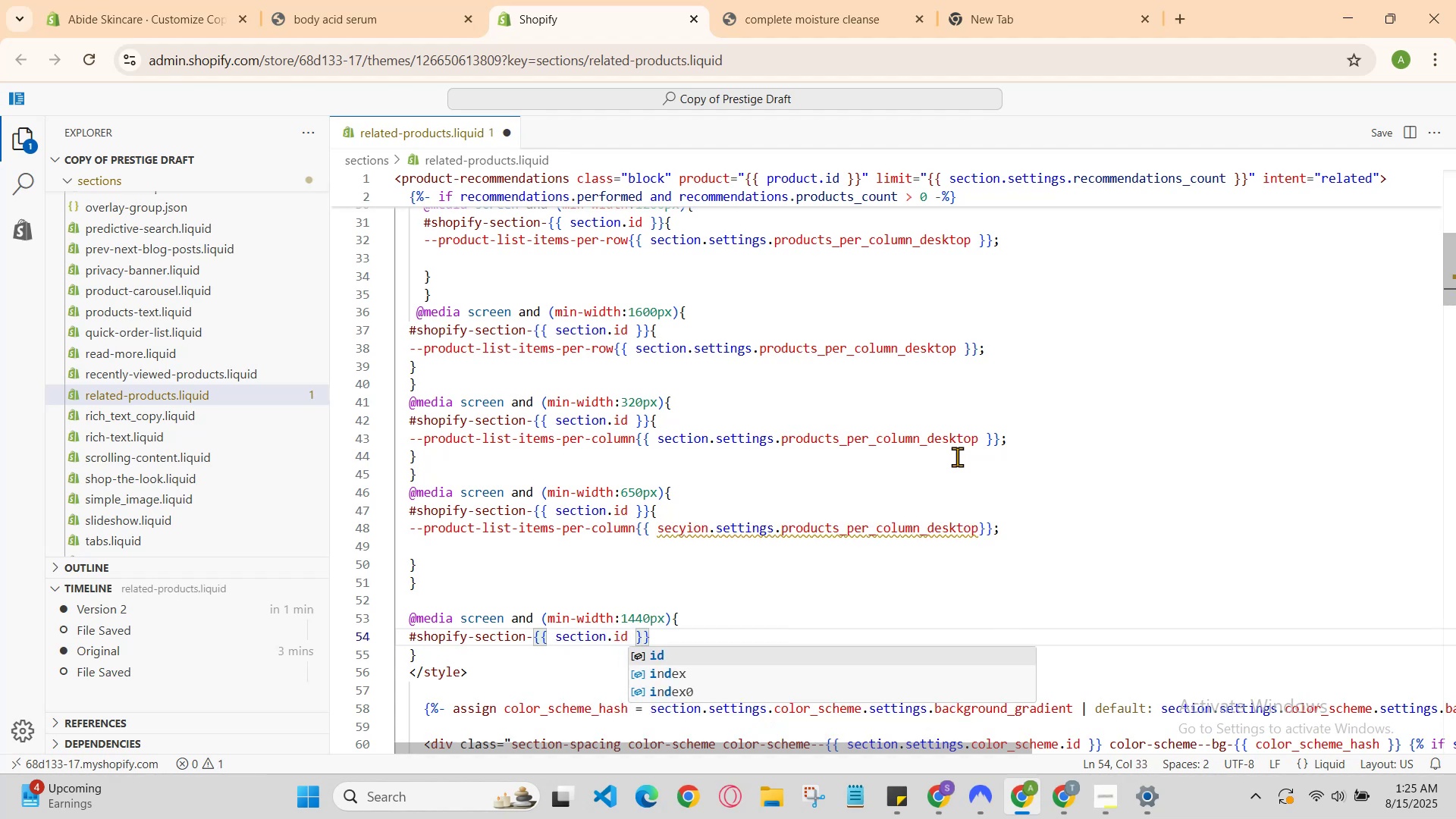 
key(ArrowRight)
 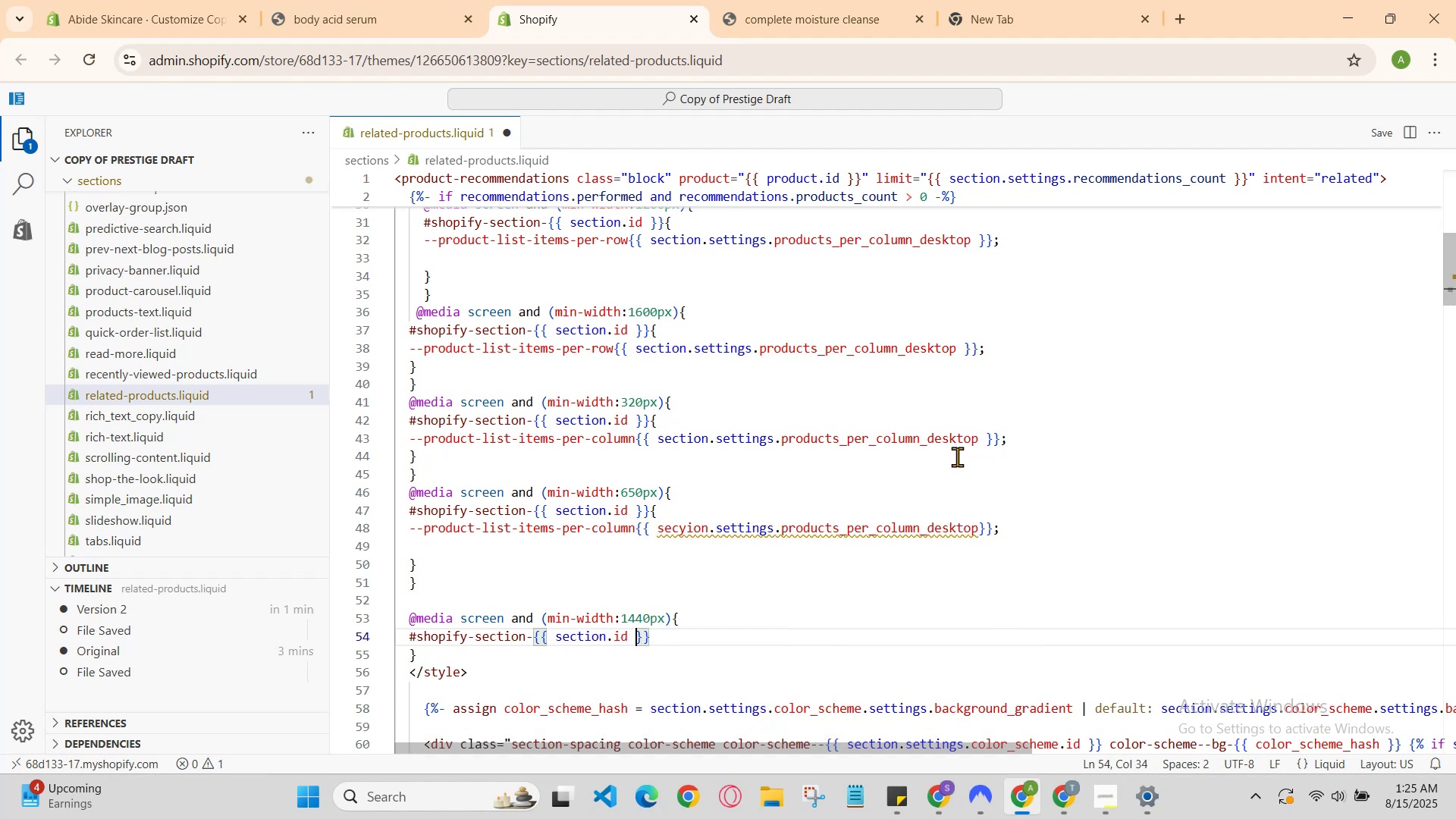 
key(ArrowRight)
 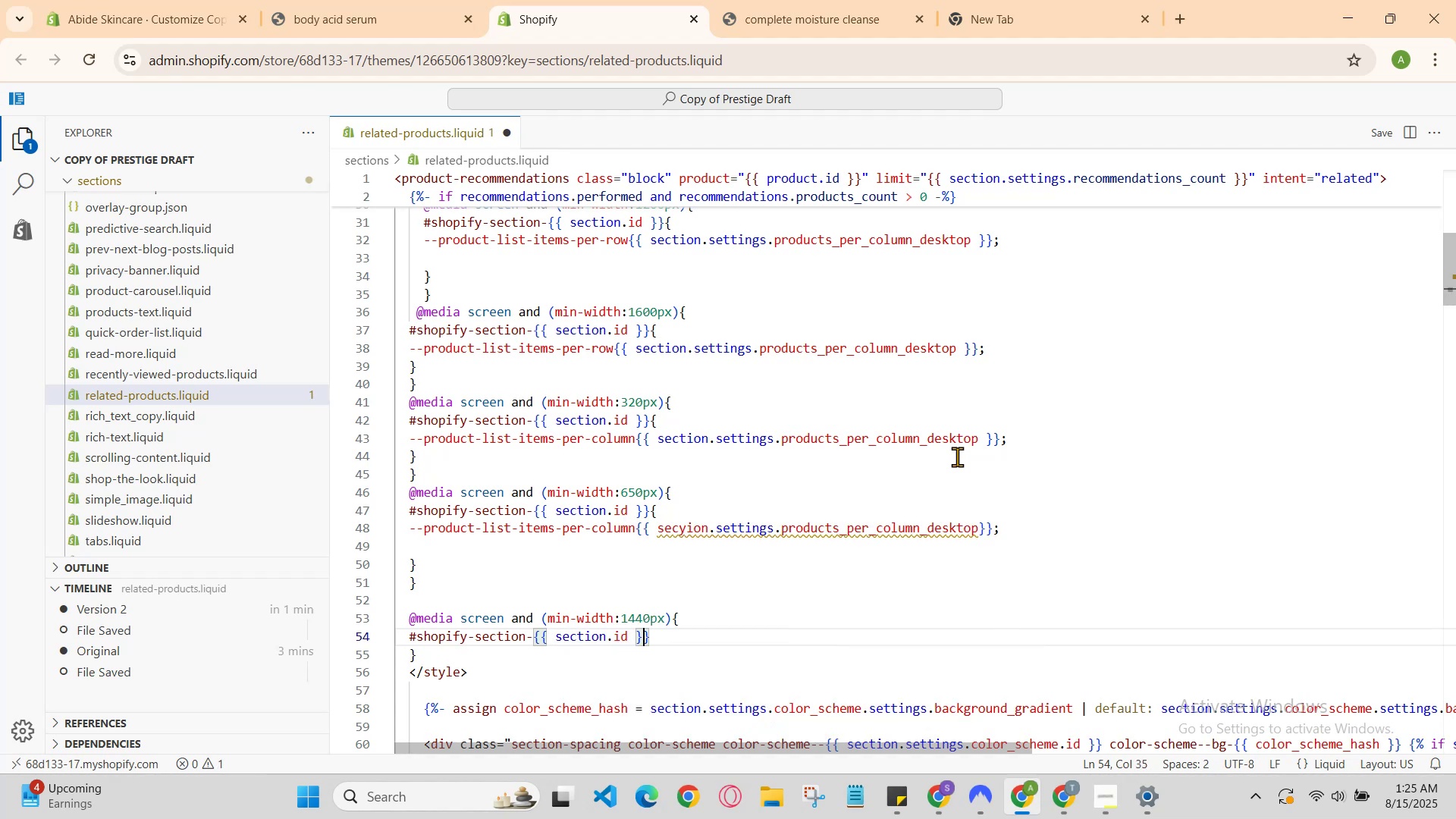 
key(ArrowRight)
 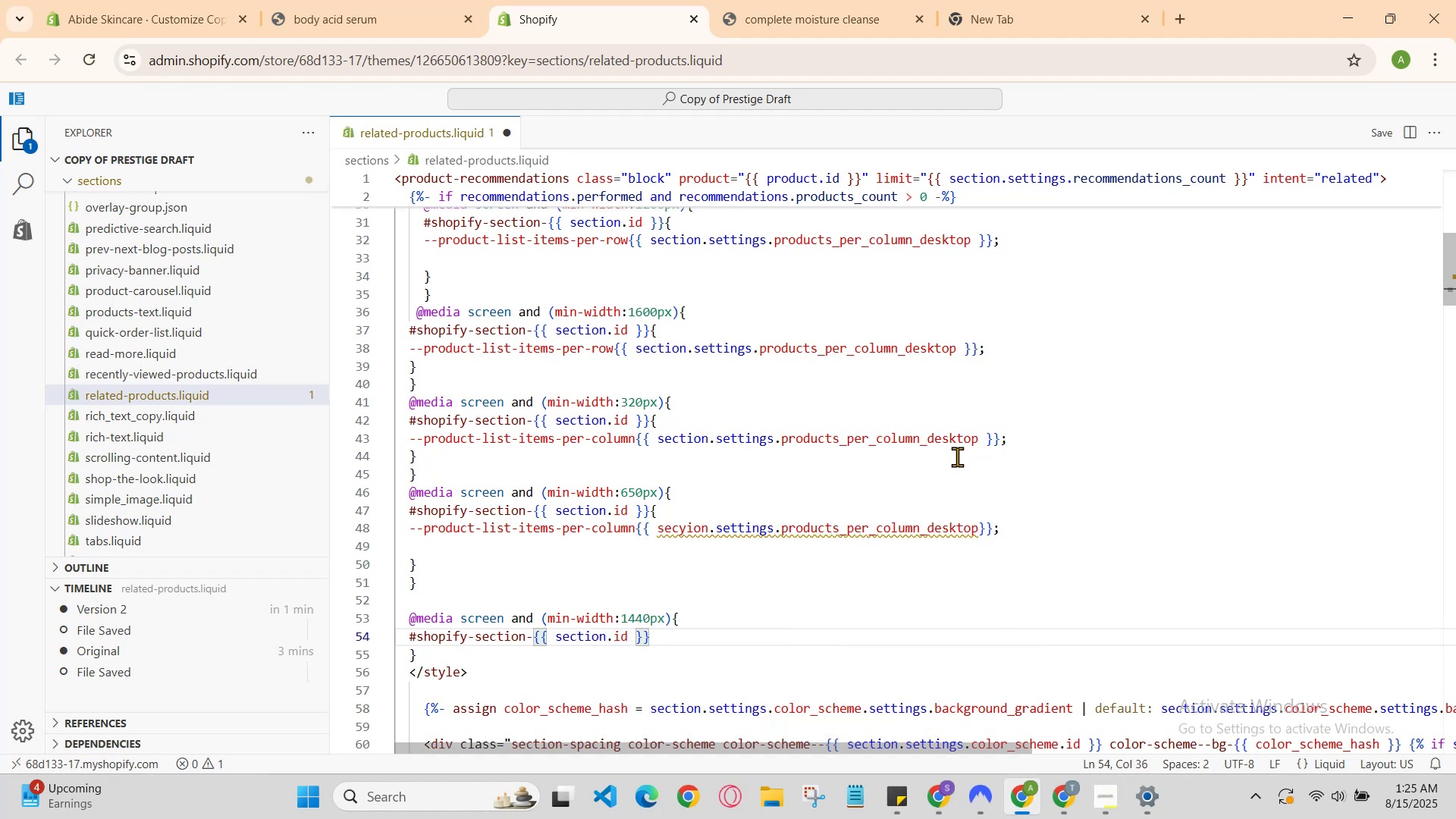 
key(Shift+BracketLeft)
 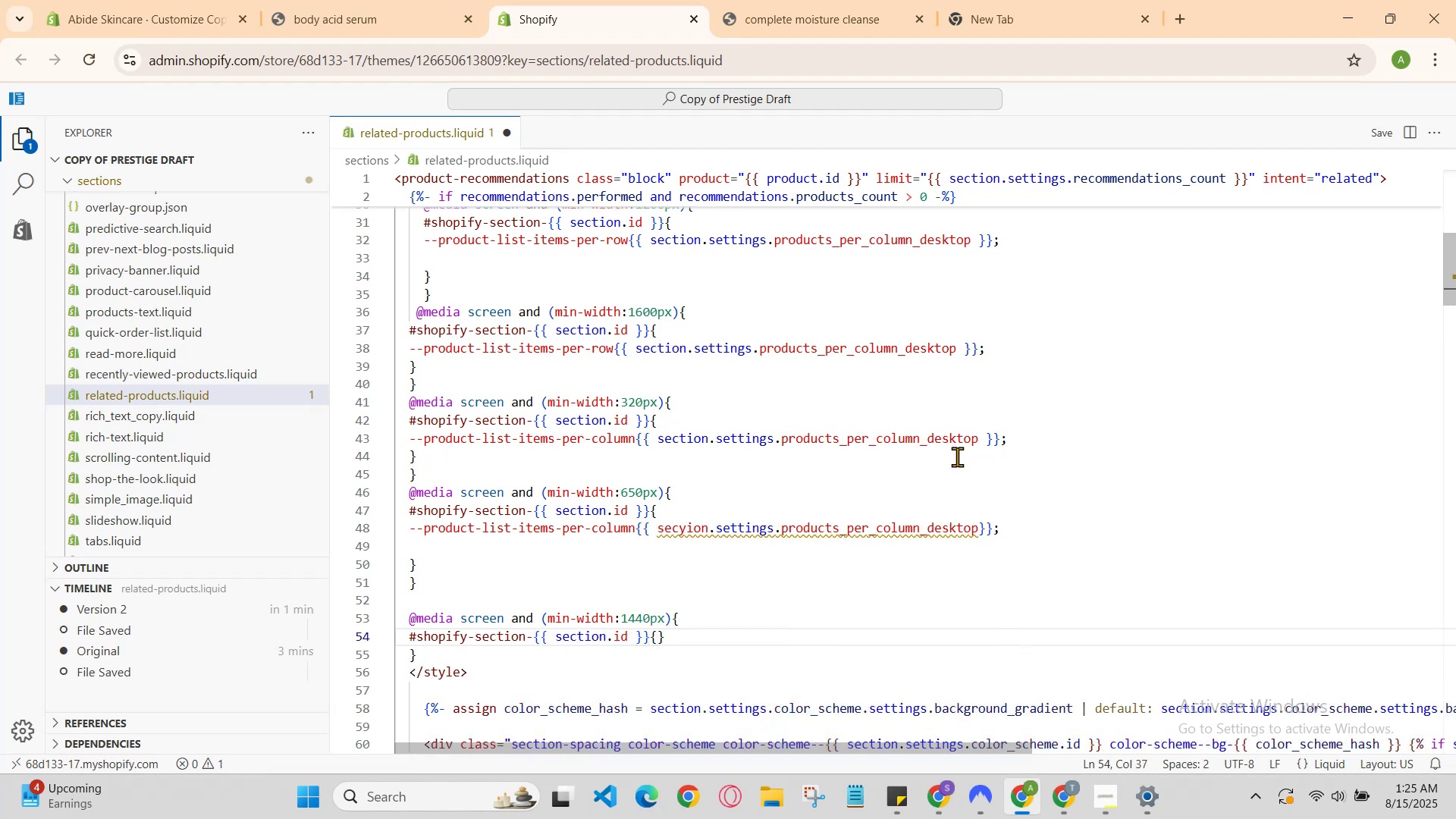 
key(Enter)
 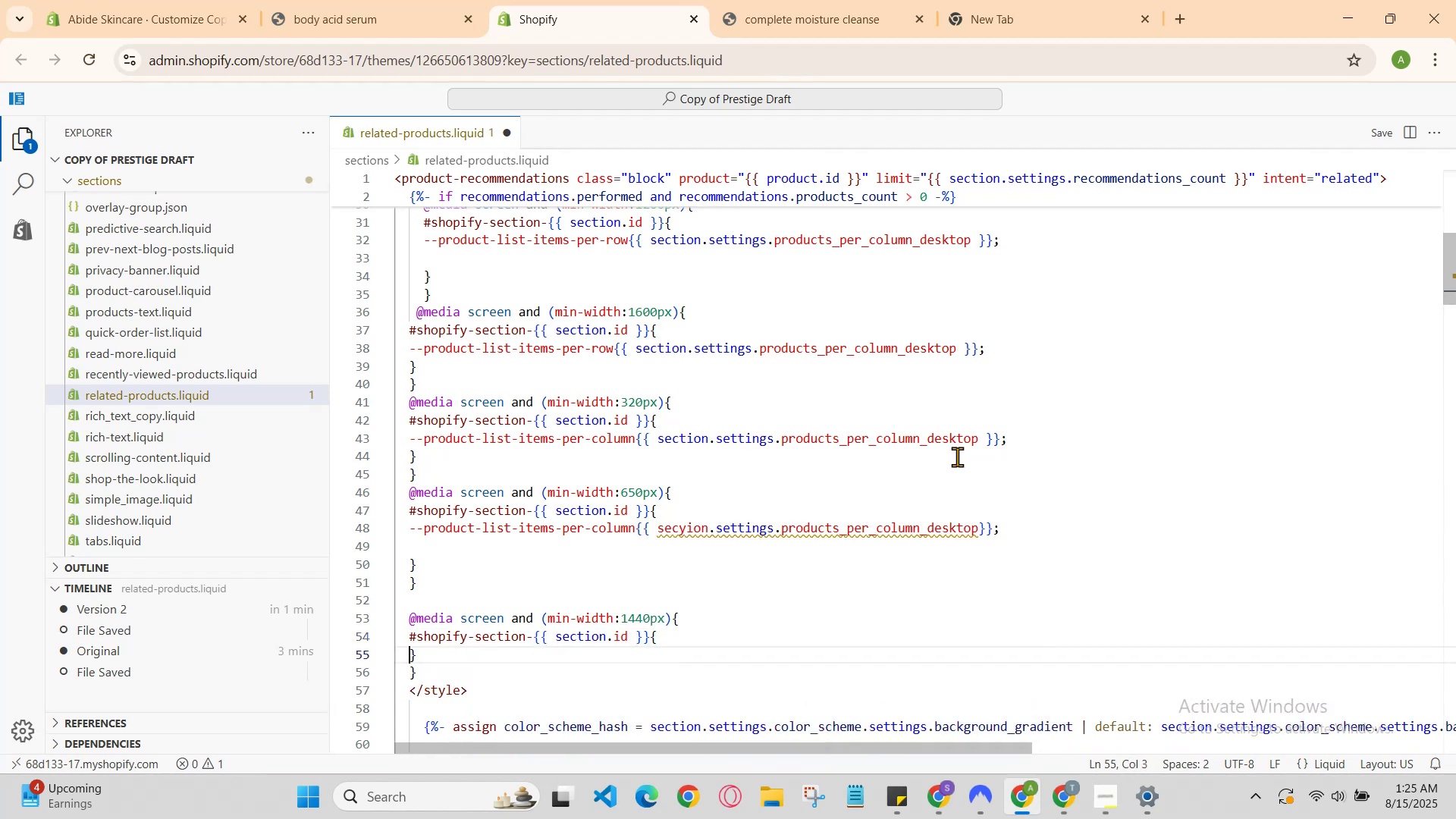 
key(Enter)
 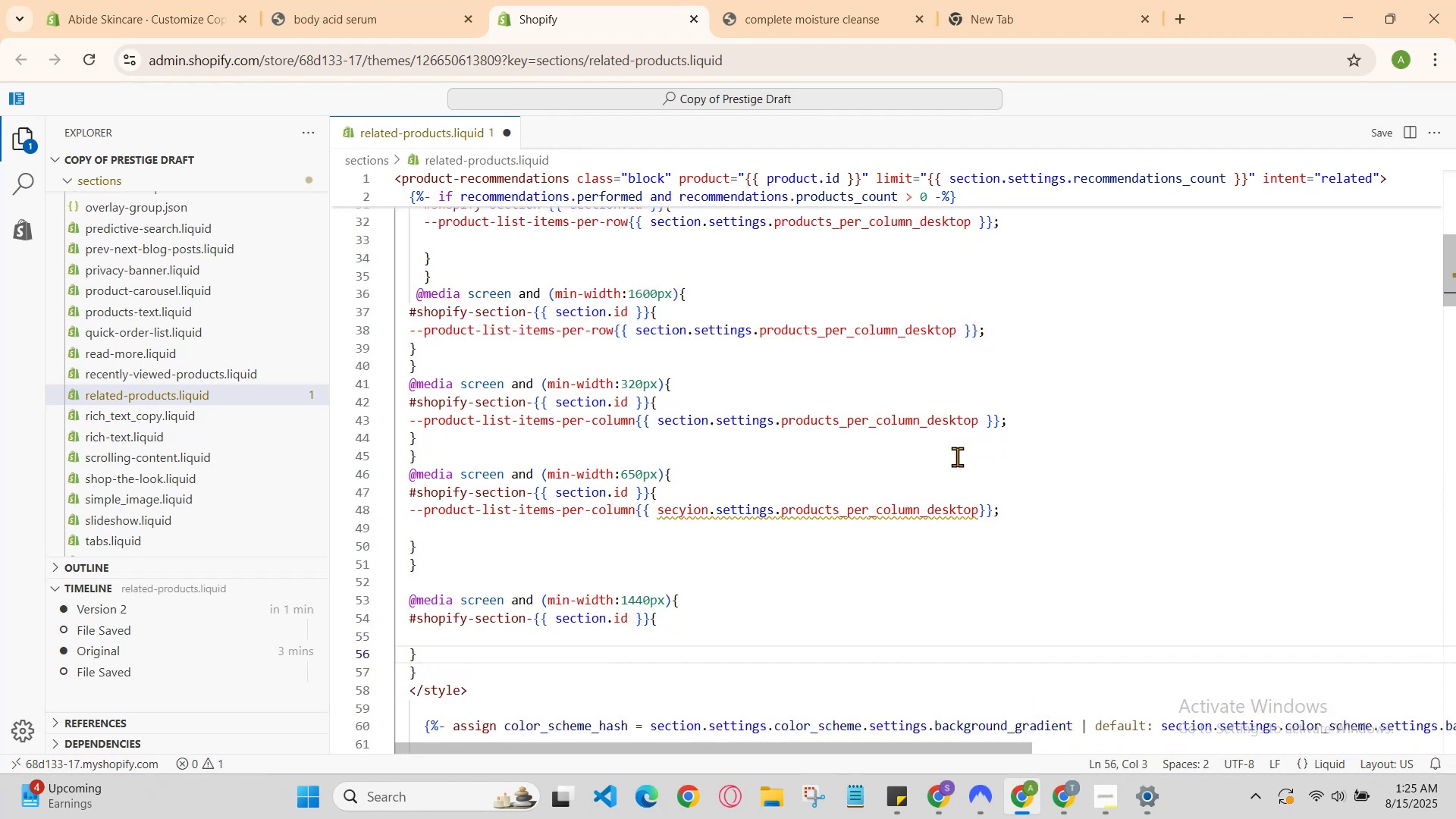 
key(ArrowUp)
 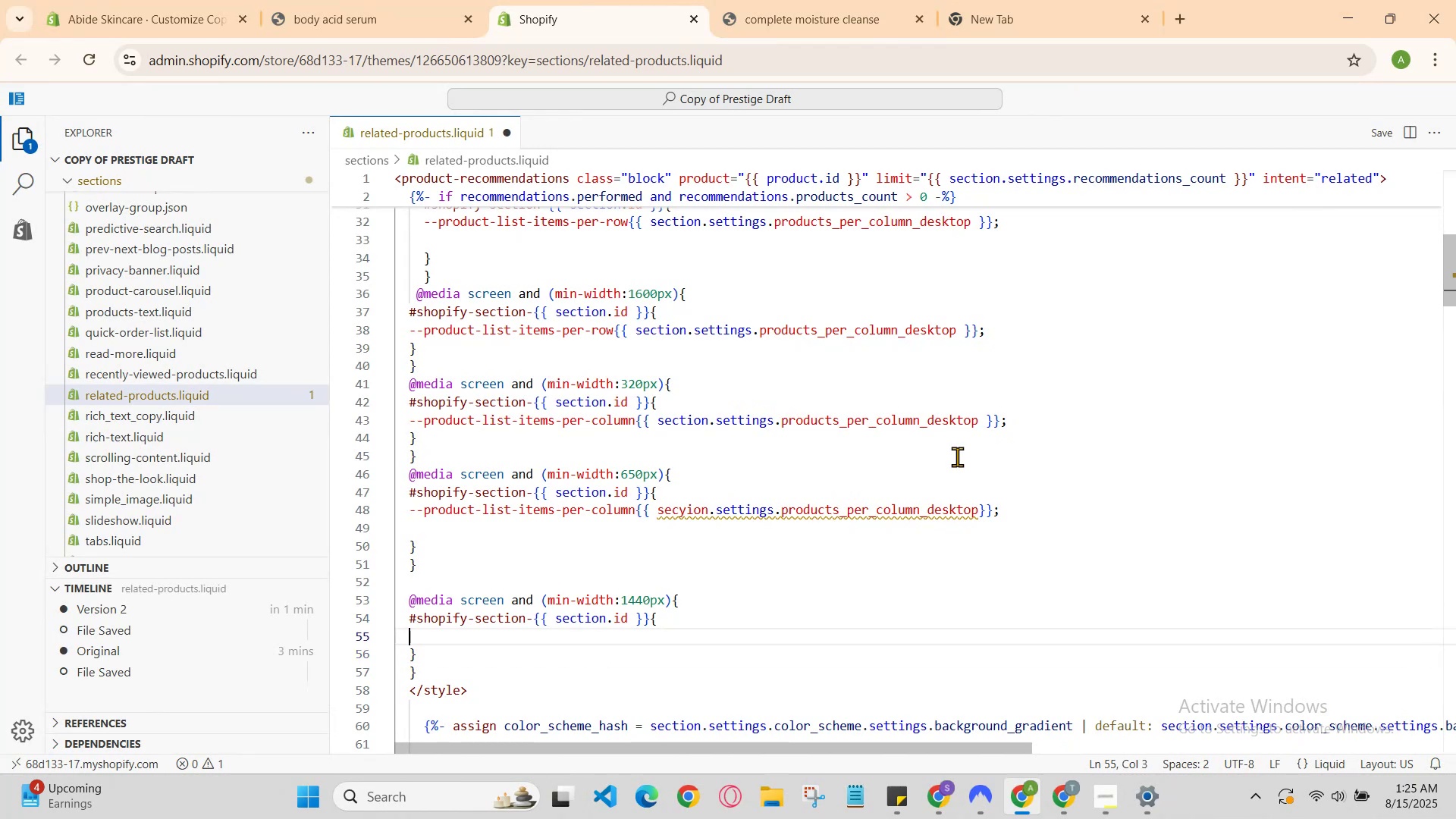 
type(--product)
 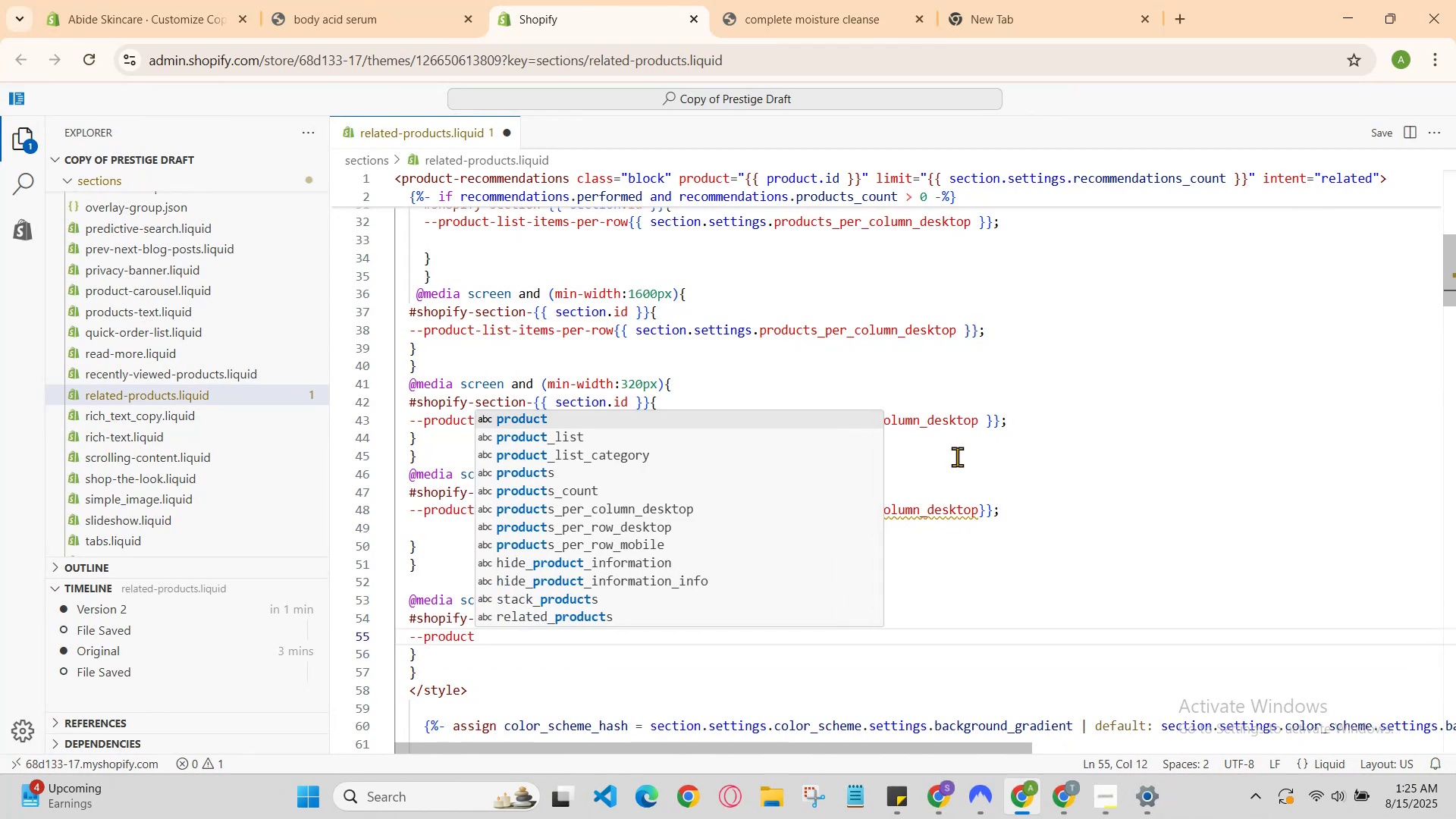 
key(Enter)
 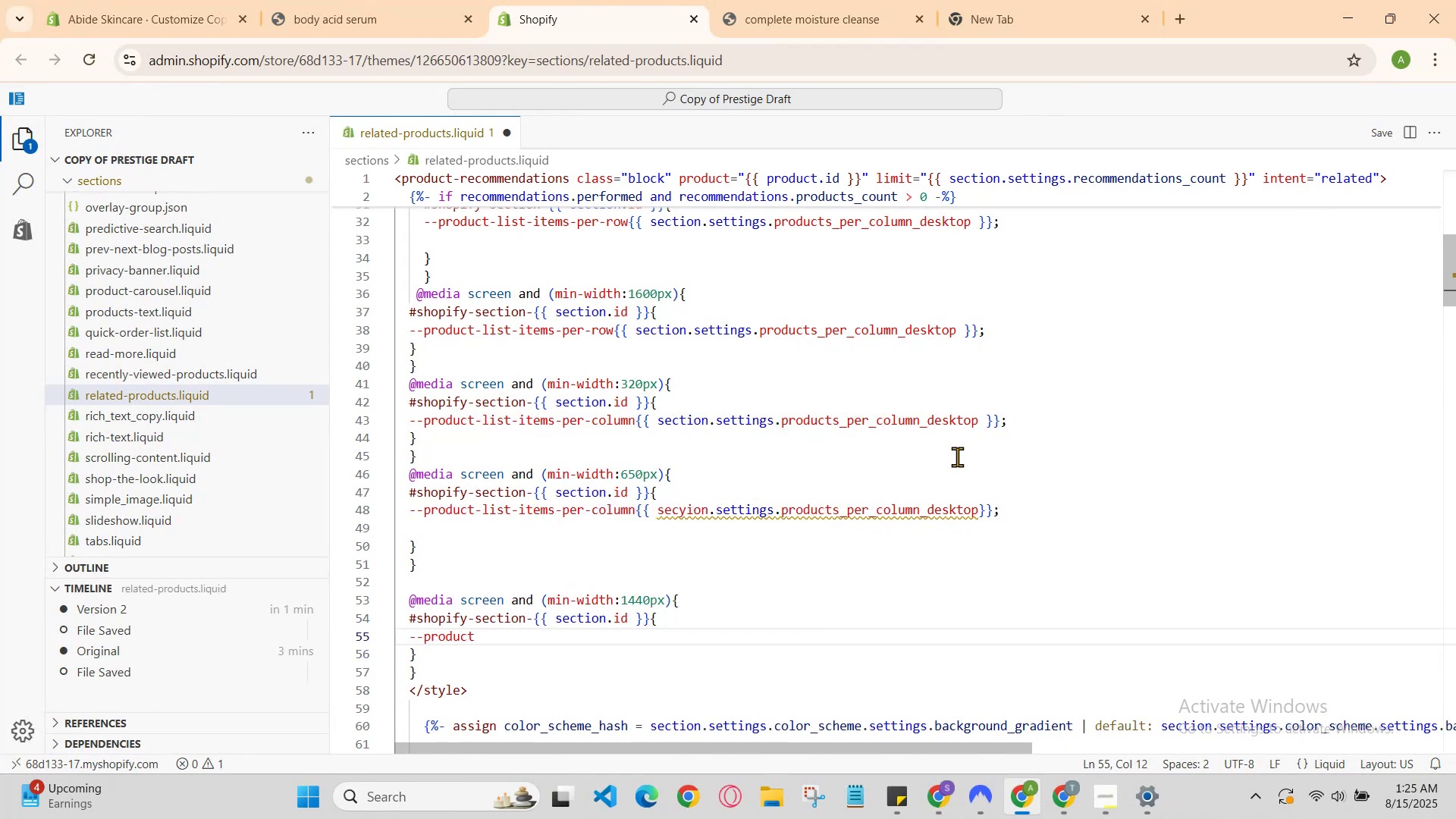 
type(-list-items-per-row{{)
 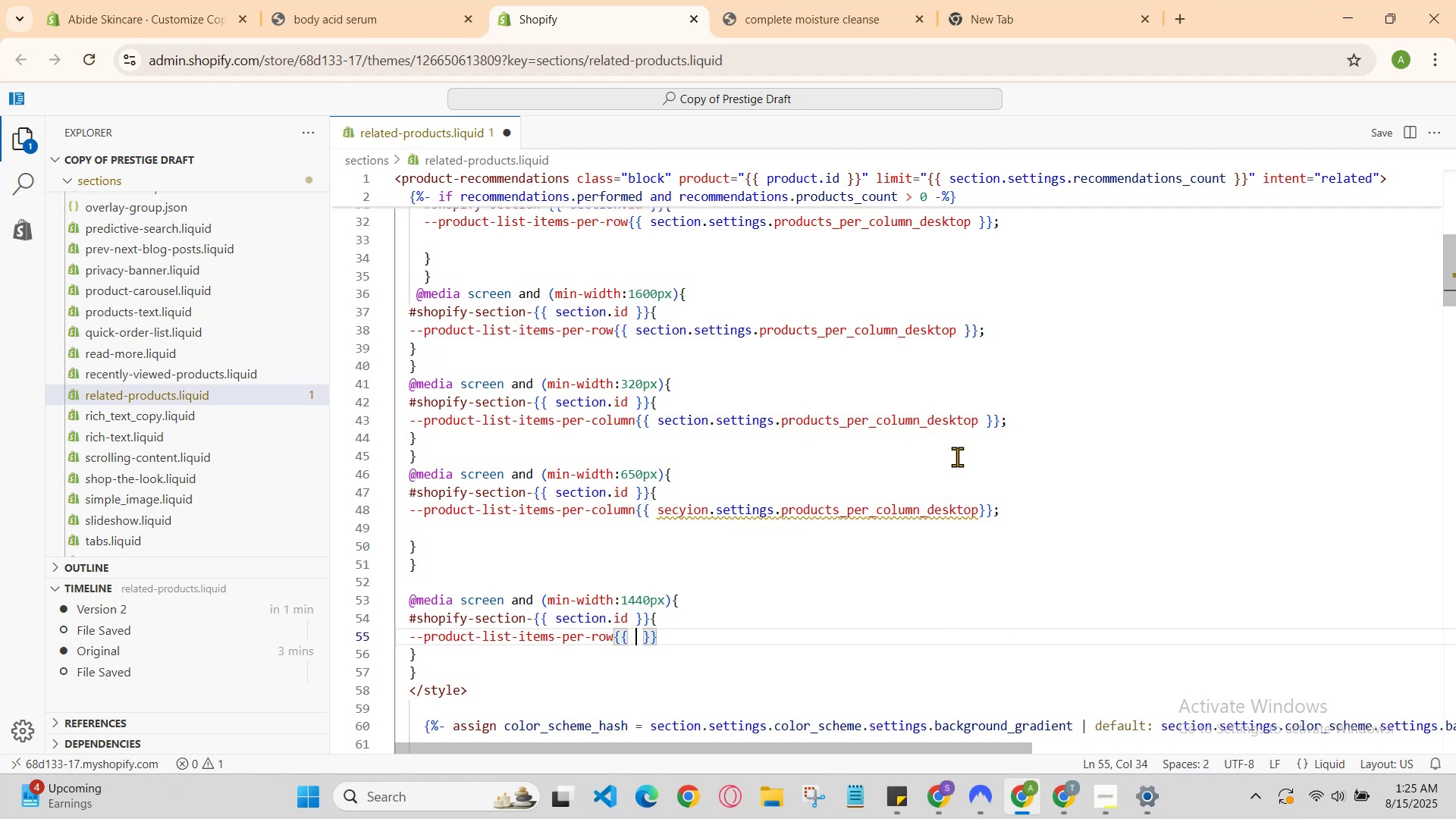 
left_click([686, 507])
 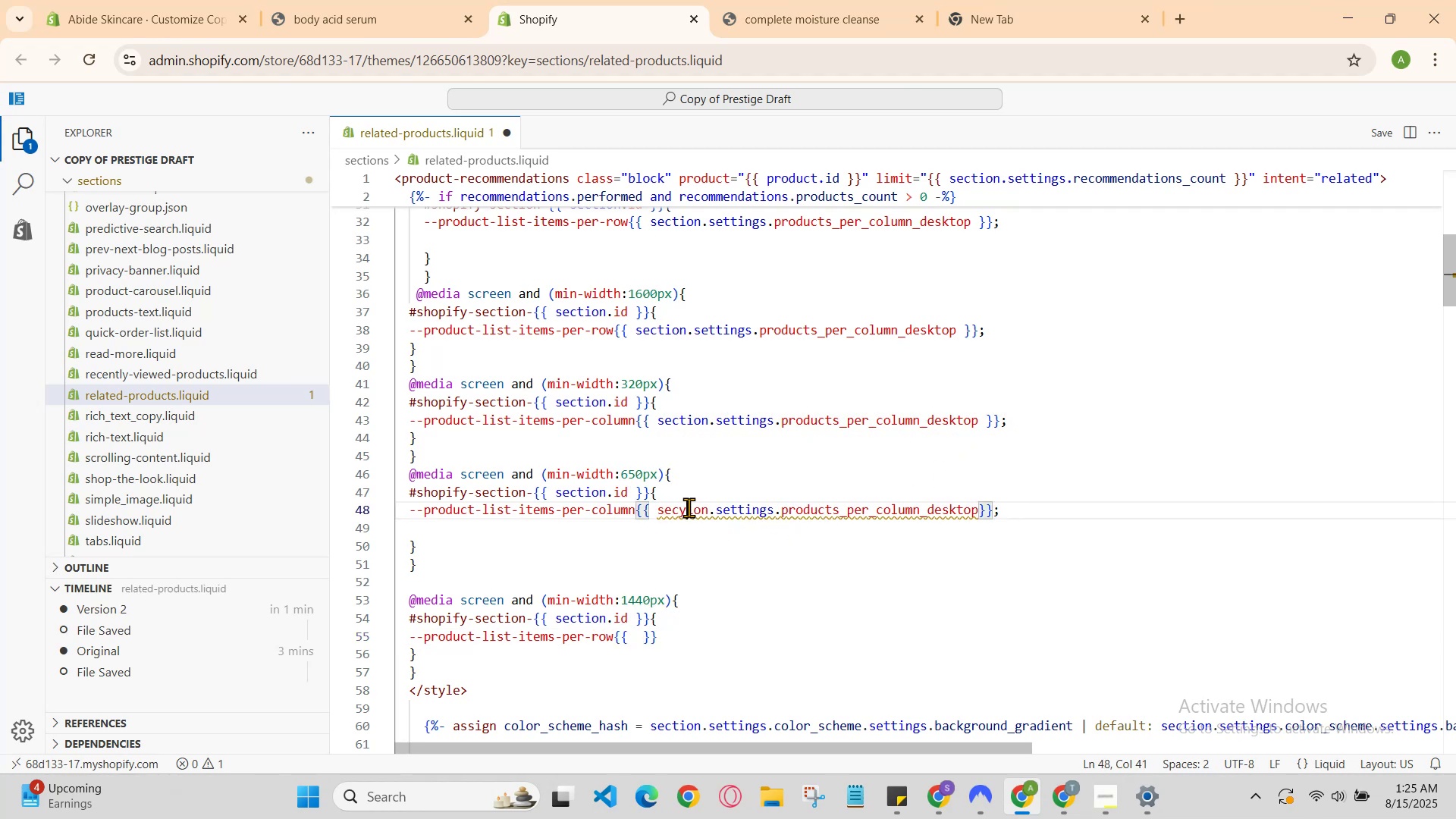 
left_click([689, 507])
 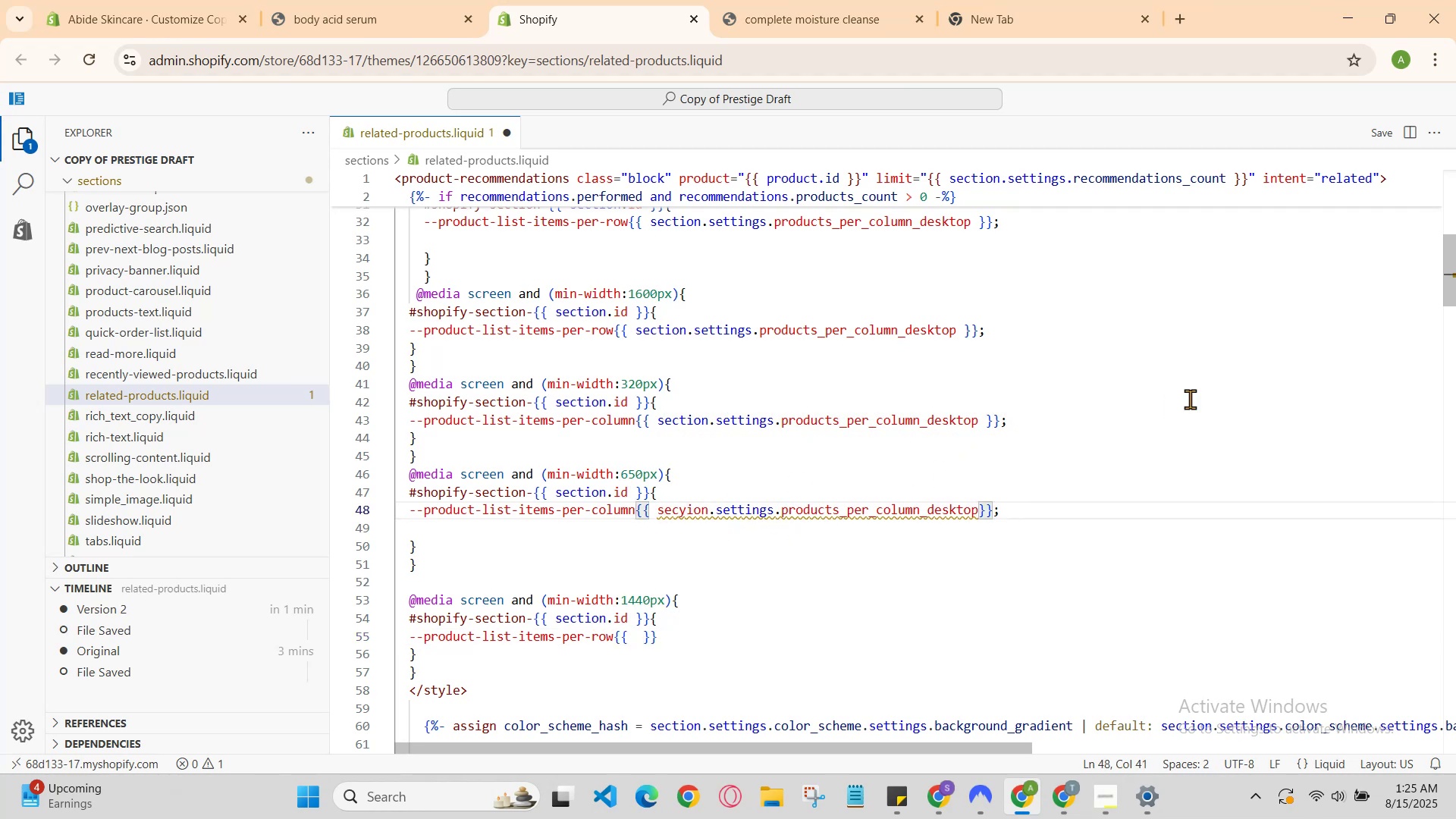 
key(Backspace)
 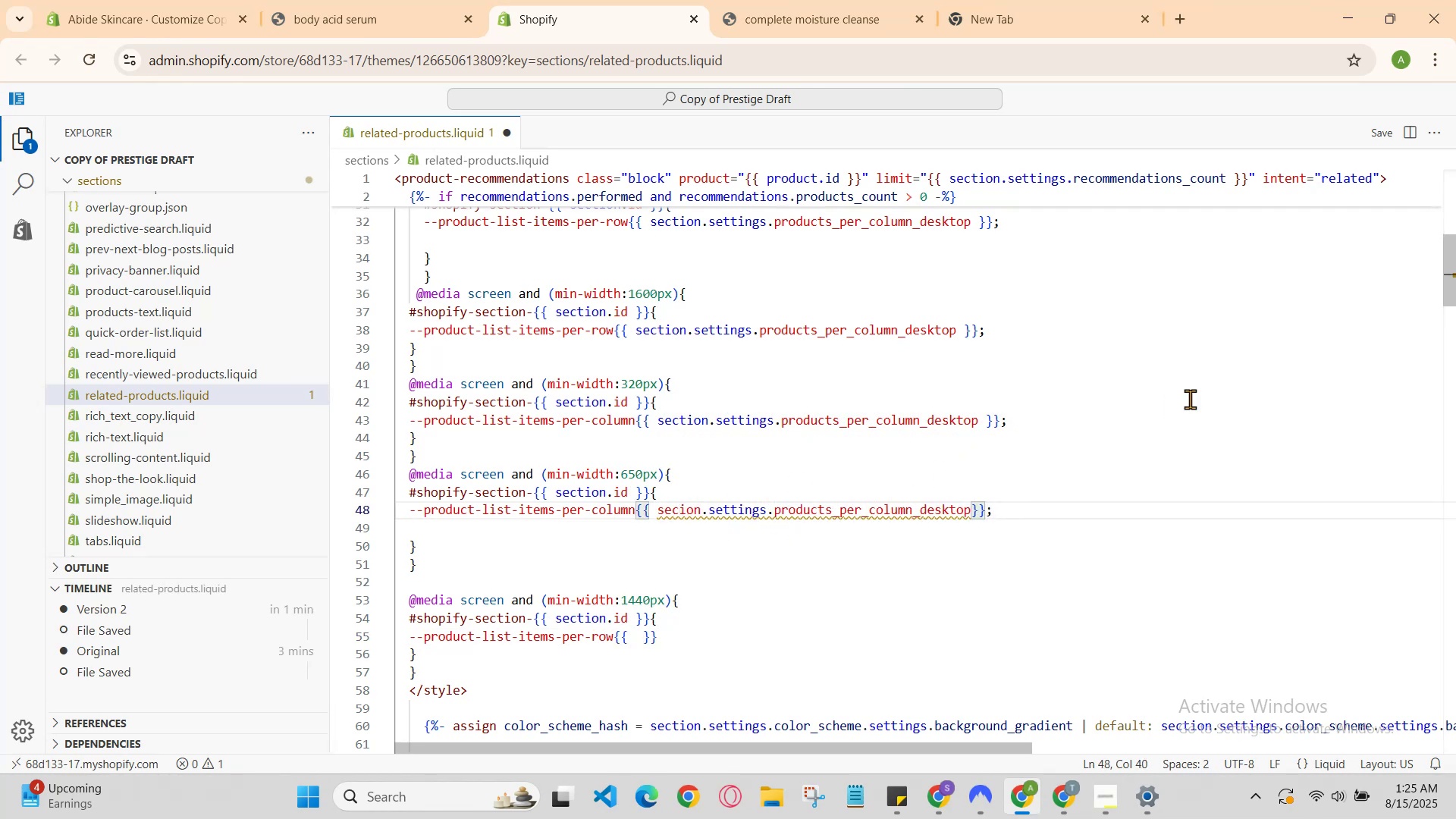 
key(T)
 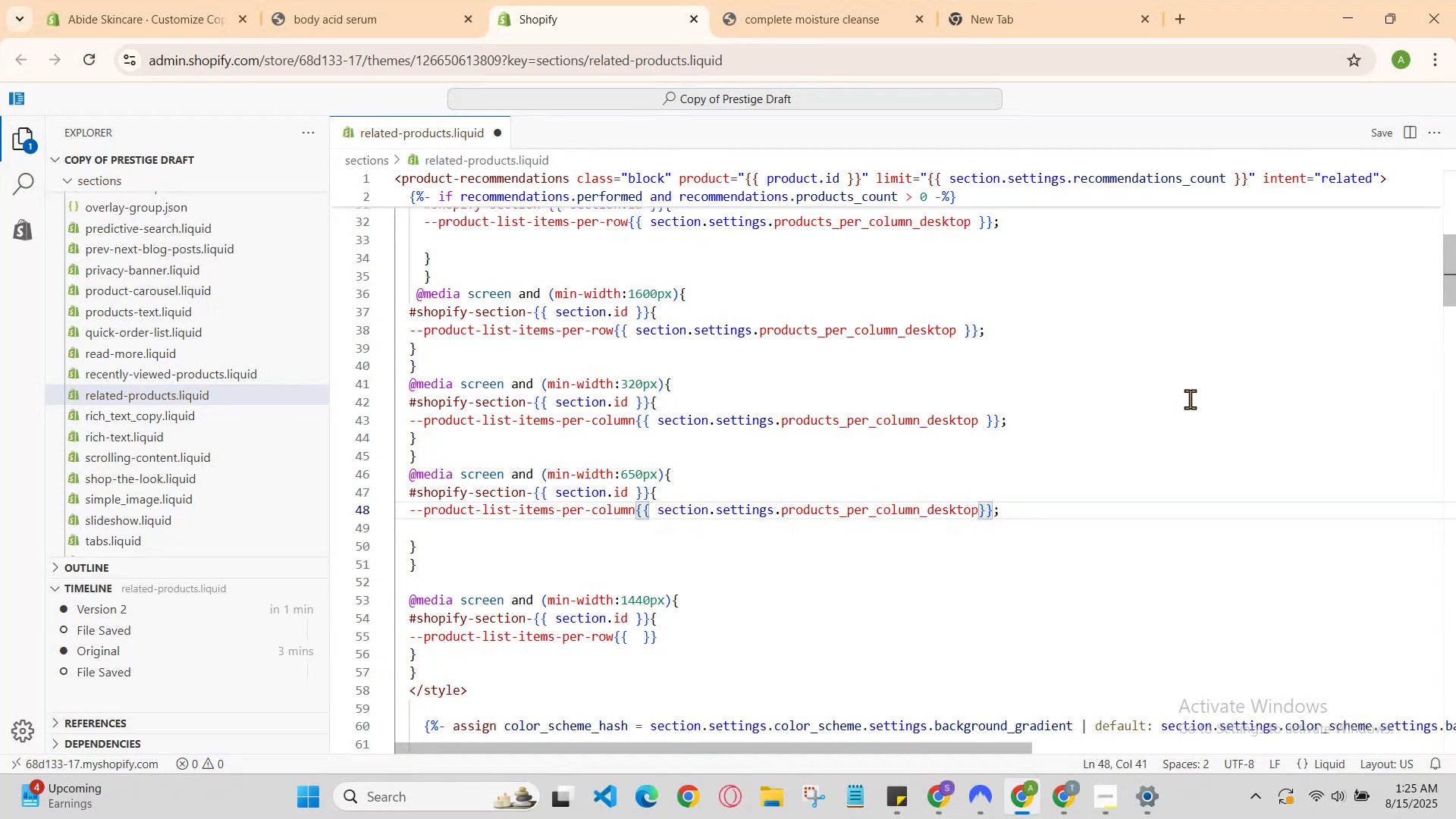 
key(ArrowDown)
 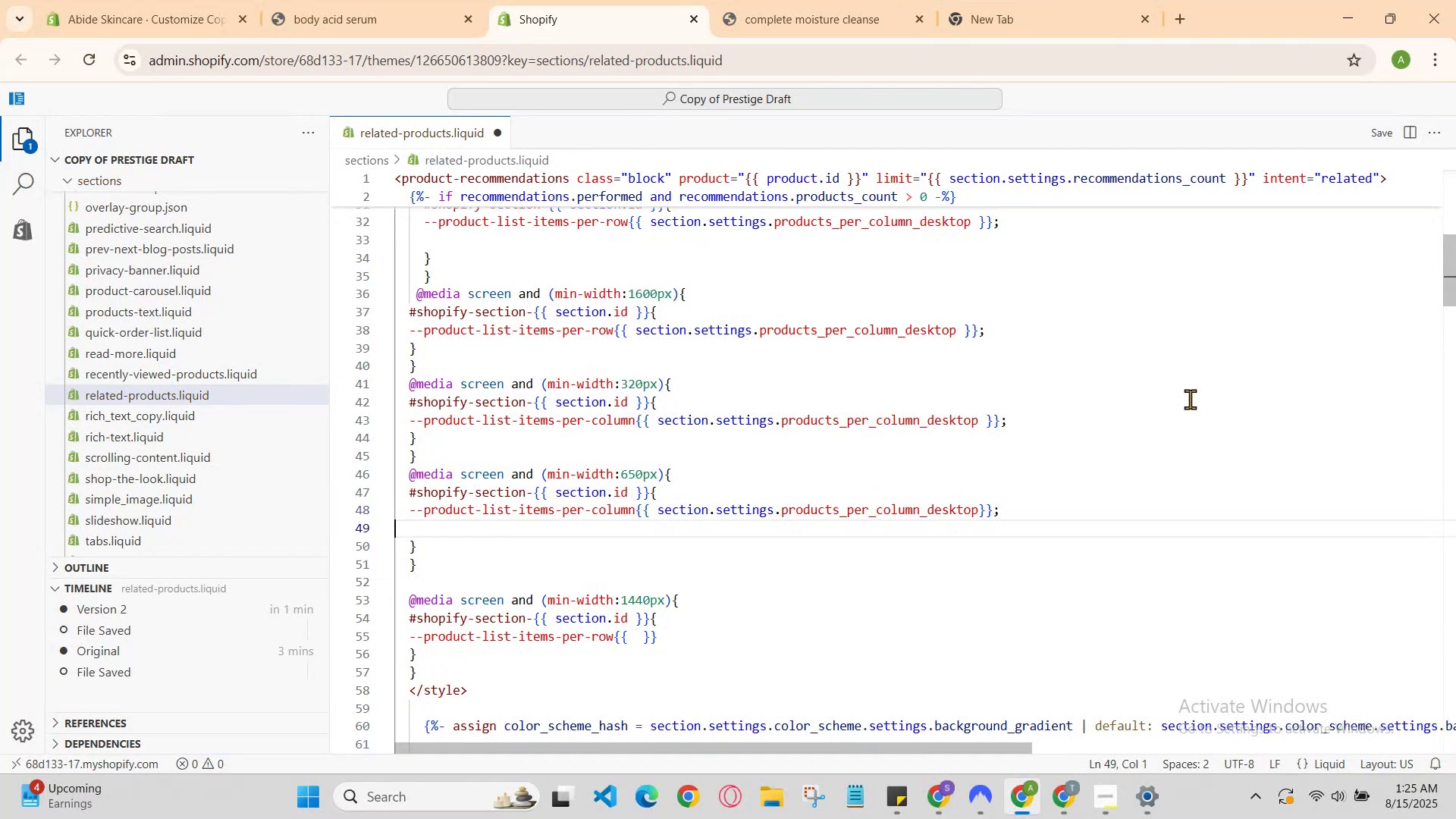 
key(ArrowDown)
 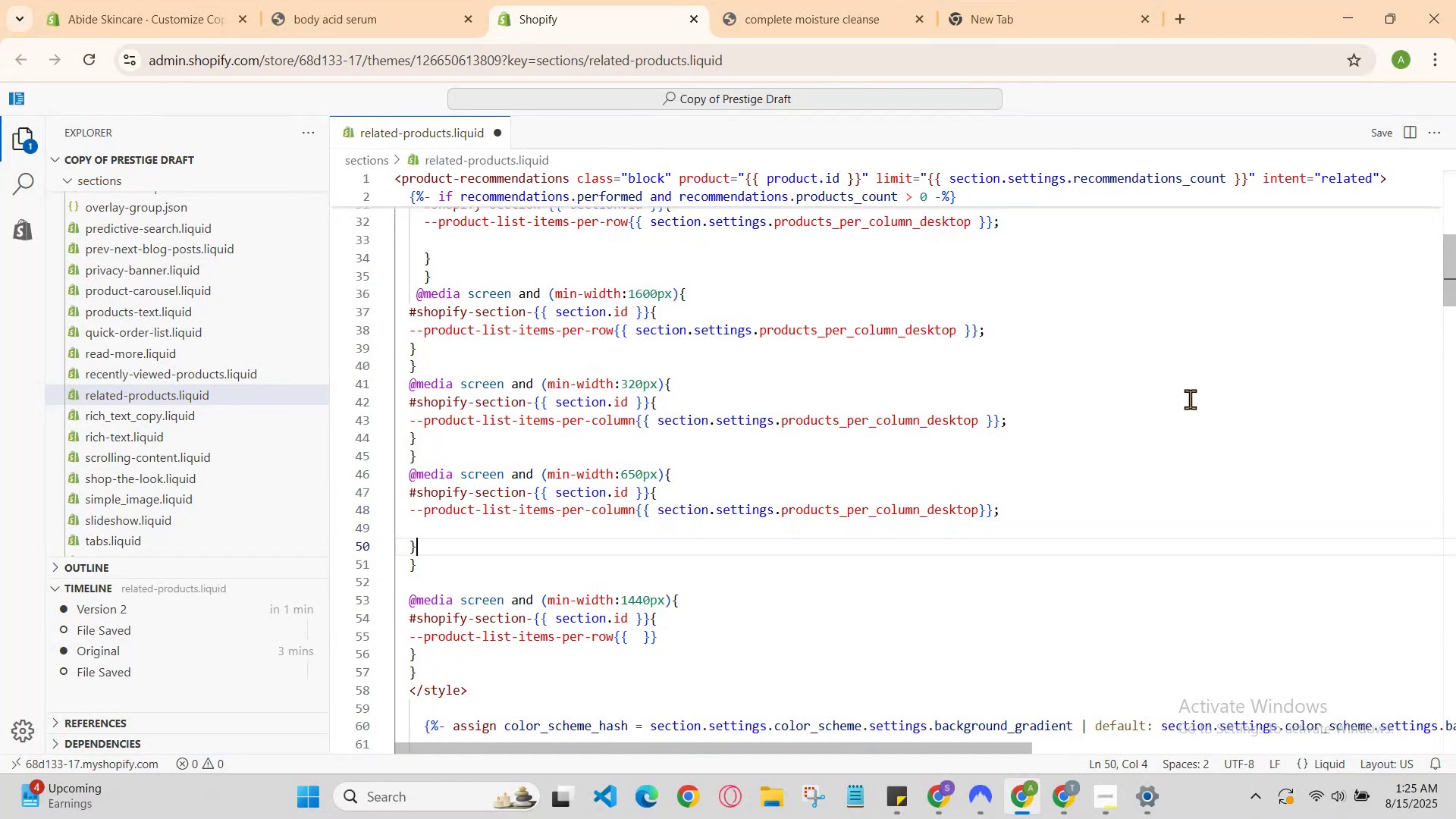 
key(ArrowDown)
 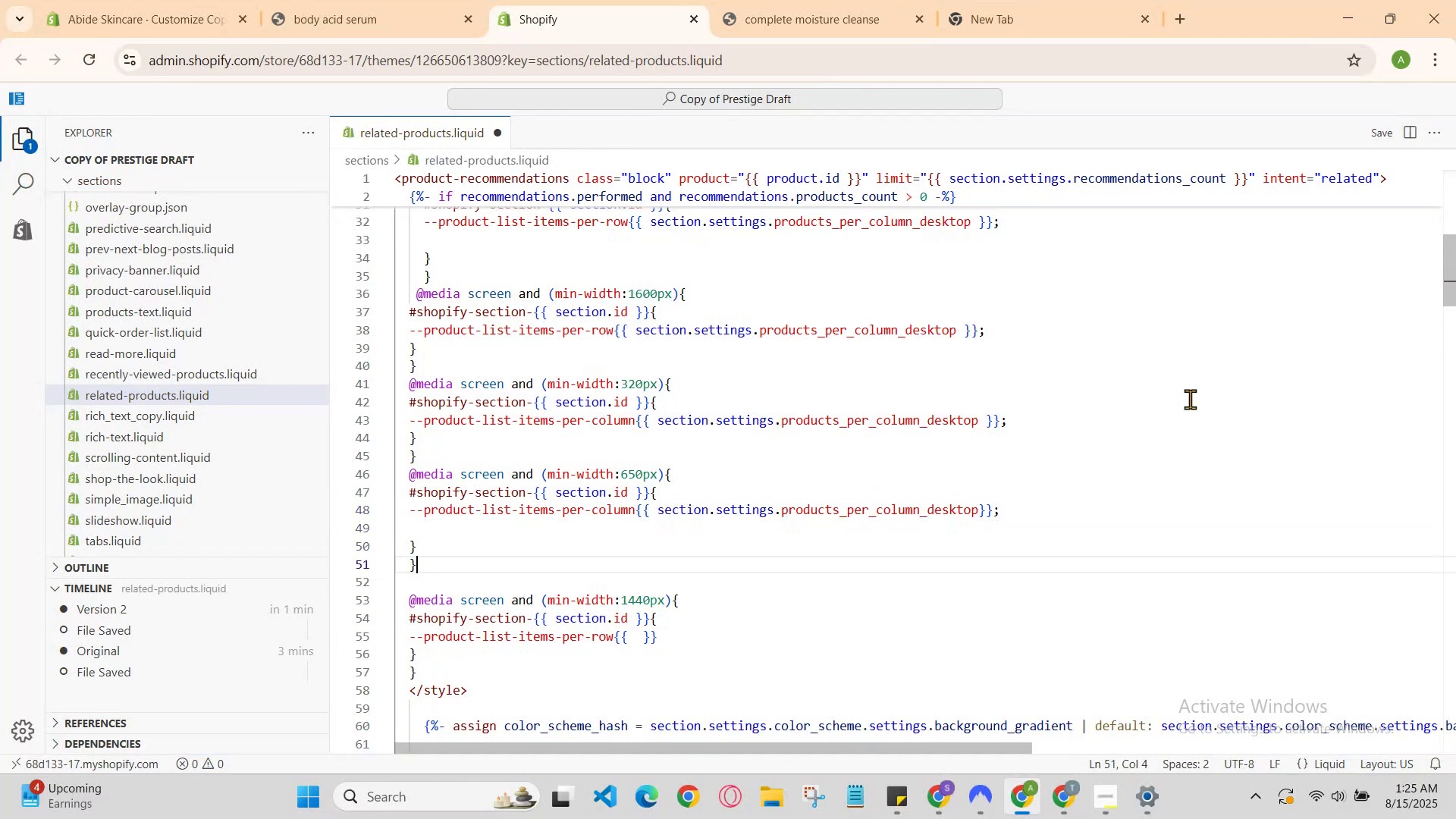 
key(ArrowDown)
 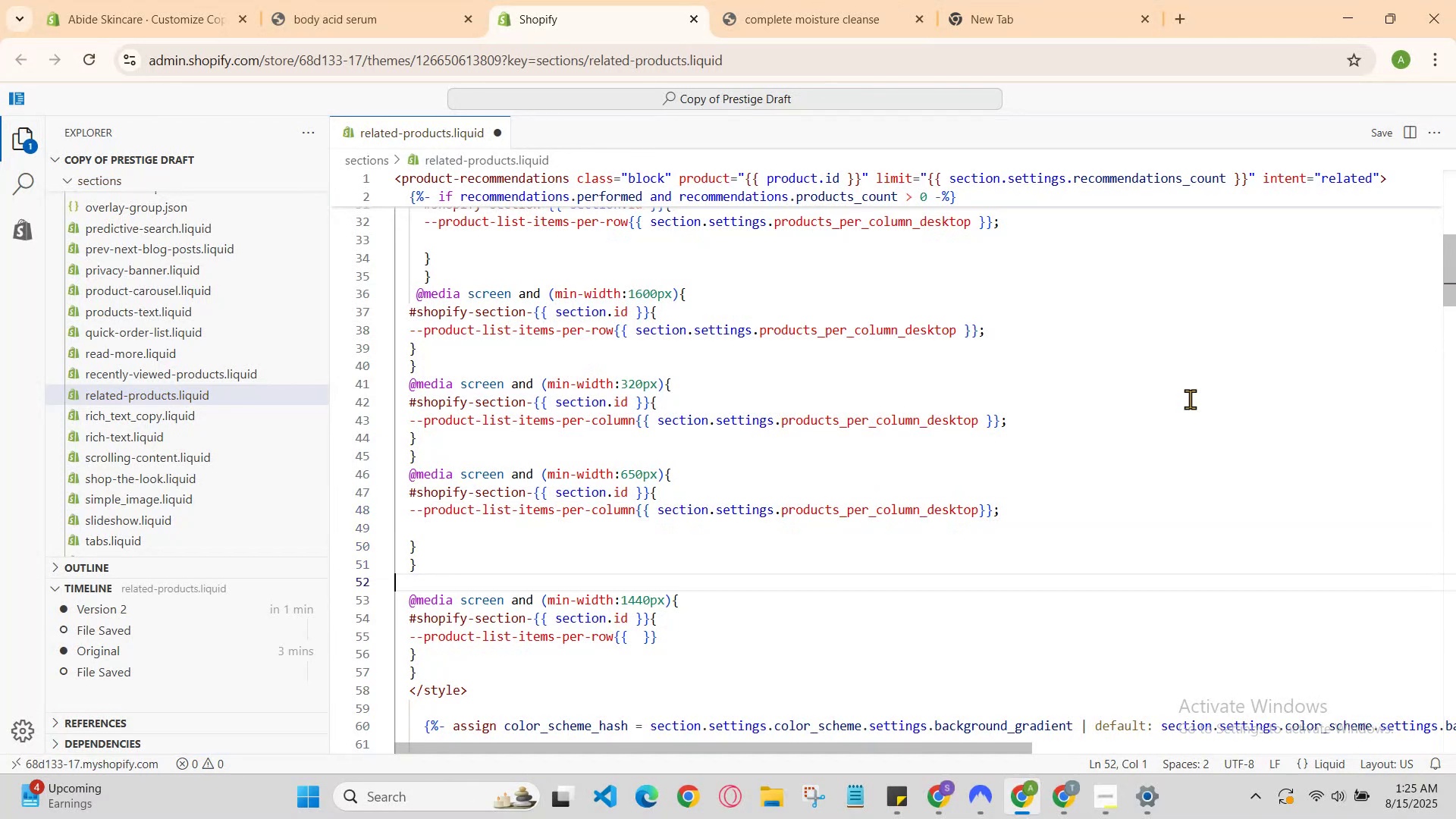 
key(ArrowDown)
 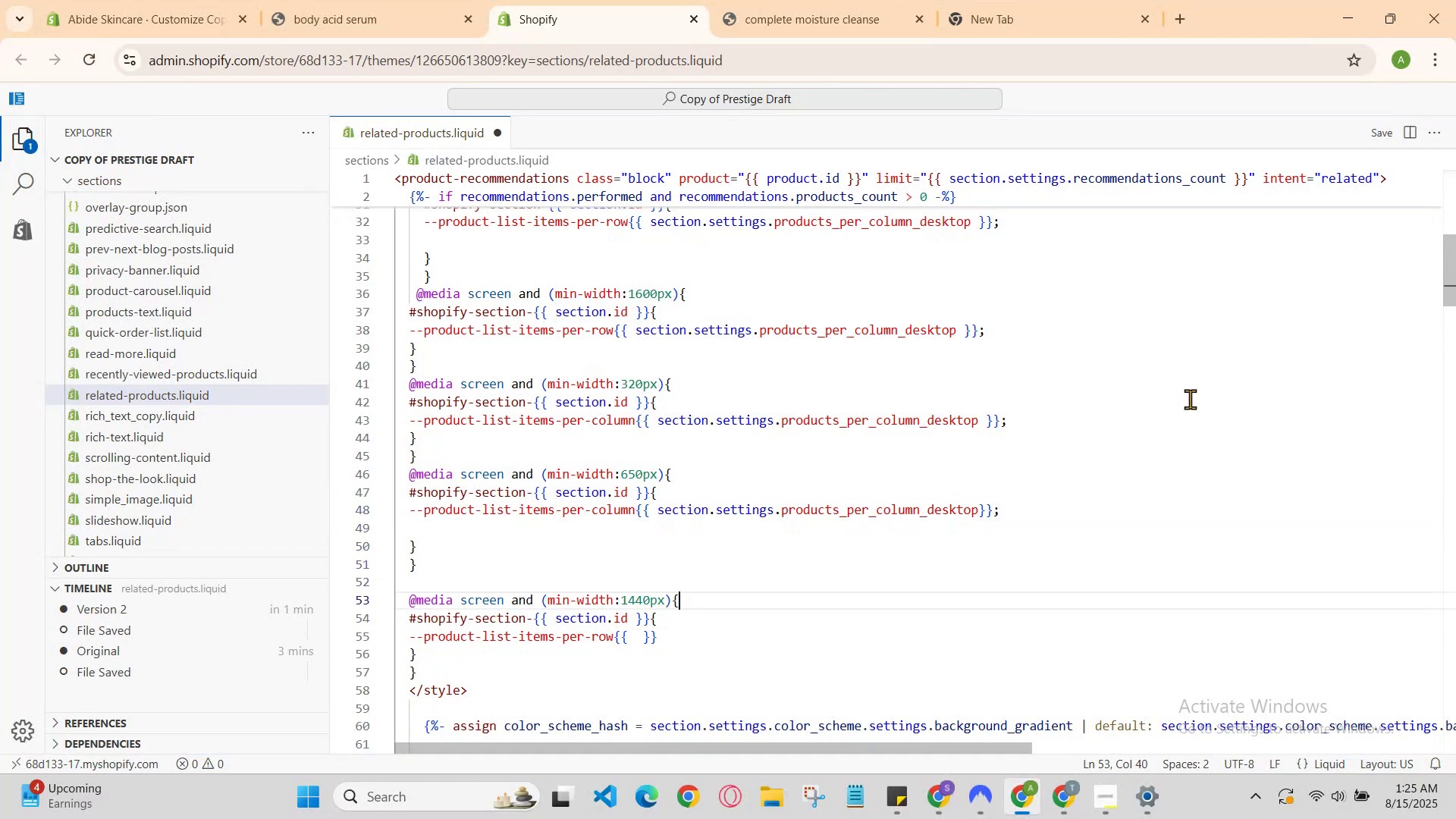 
key(ArrowDown)
 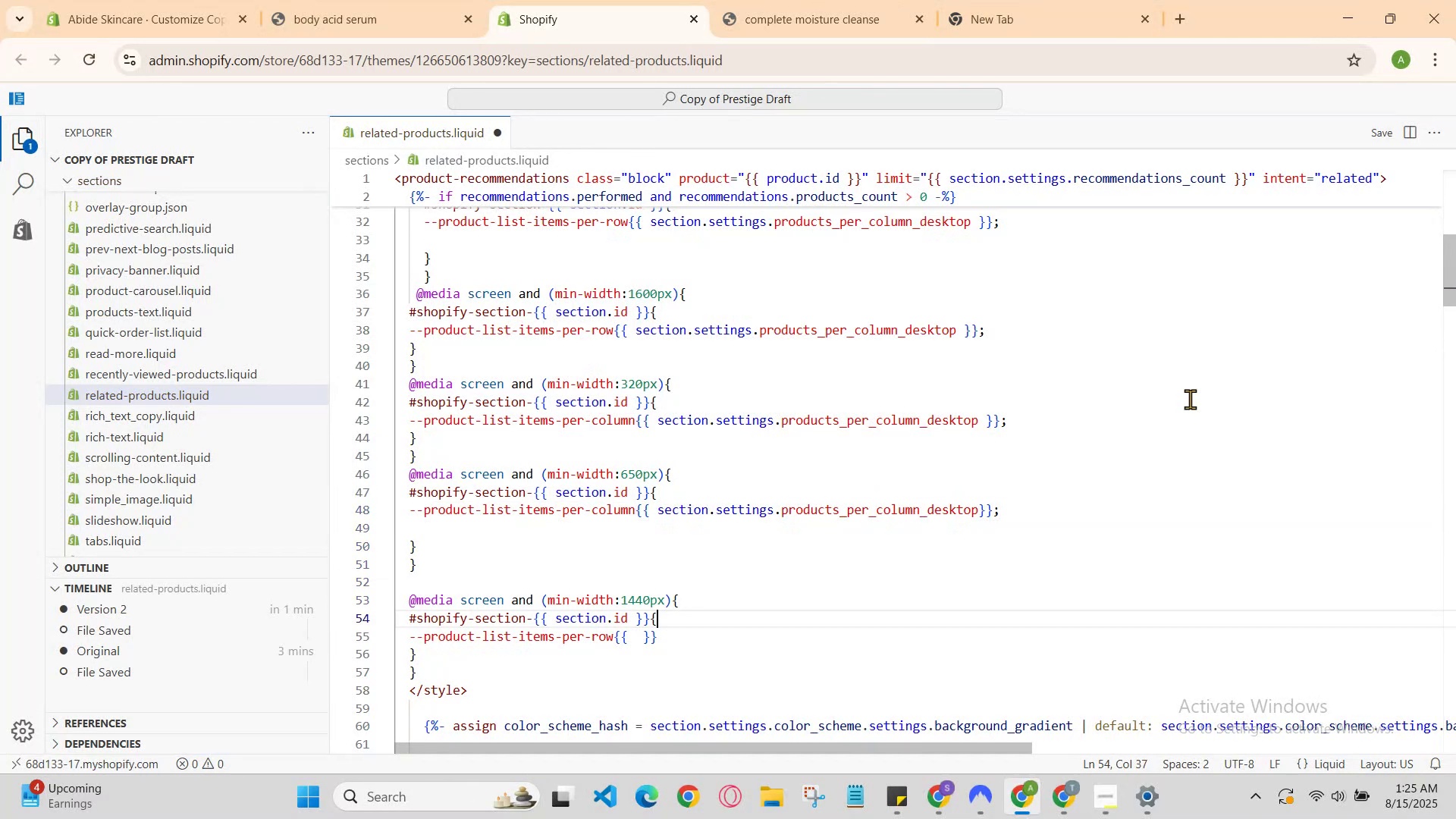 
key(ArrowDown)
 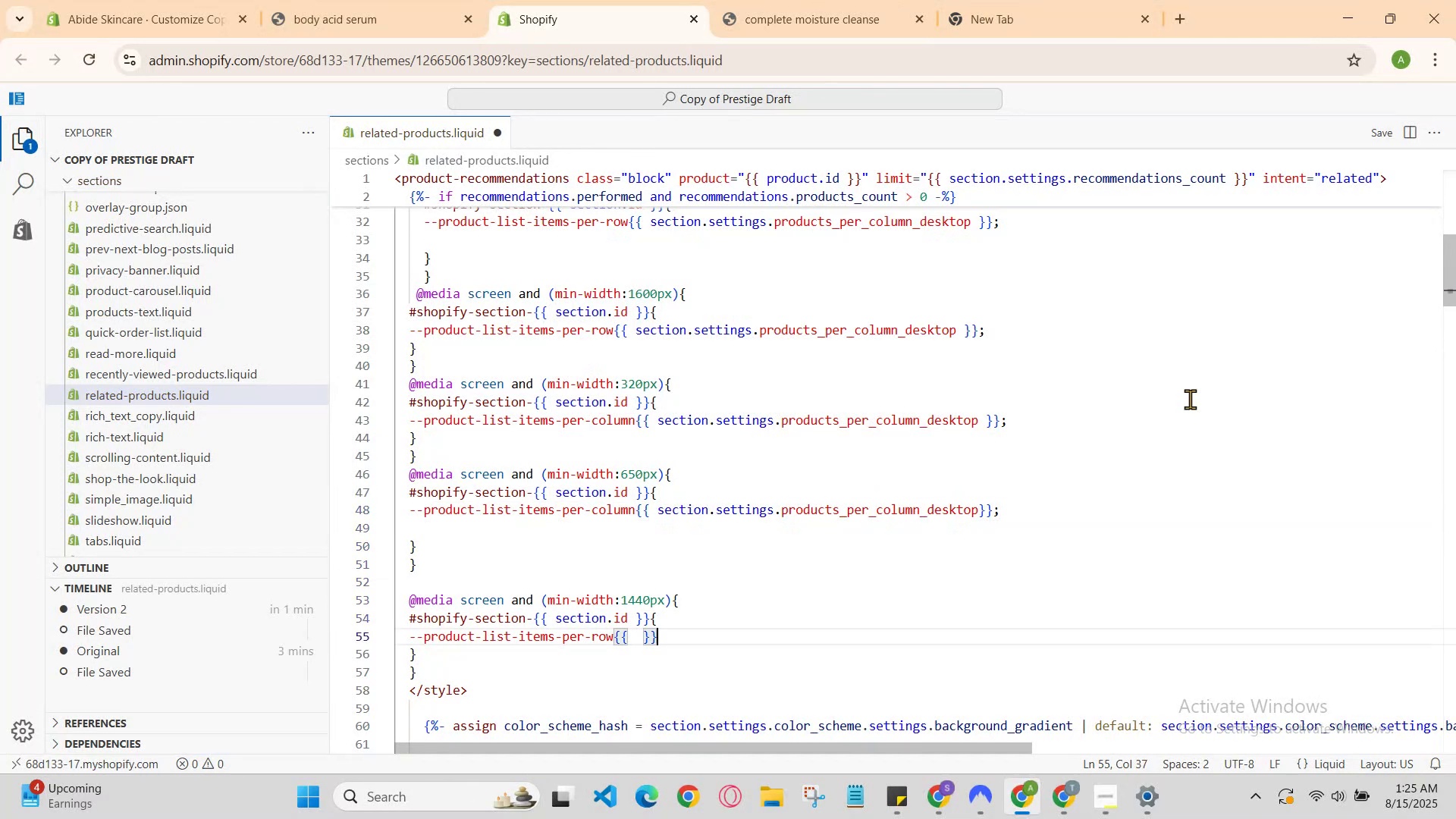 
key(ArrowLeft)
 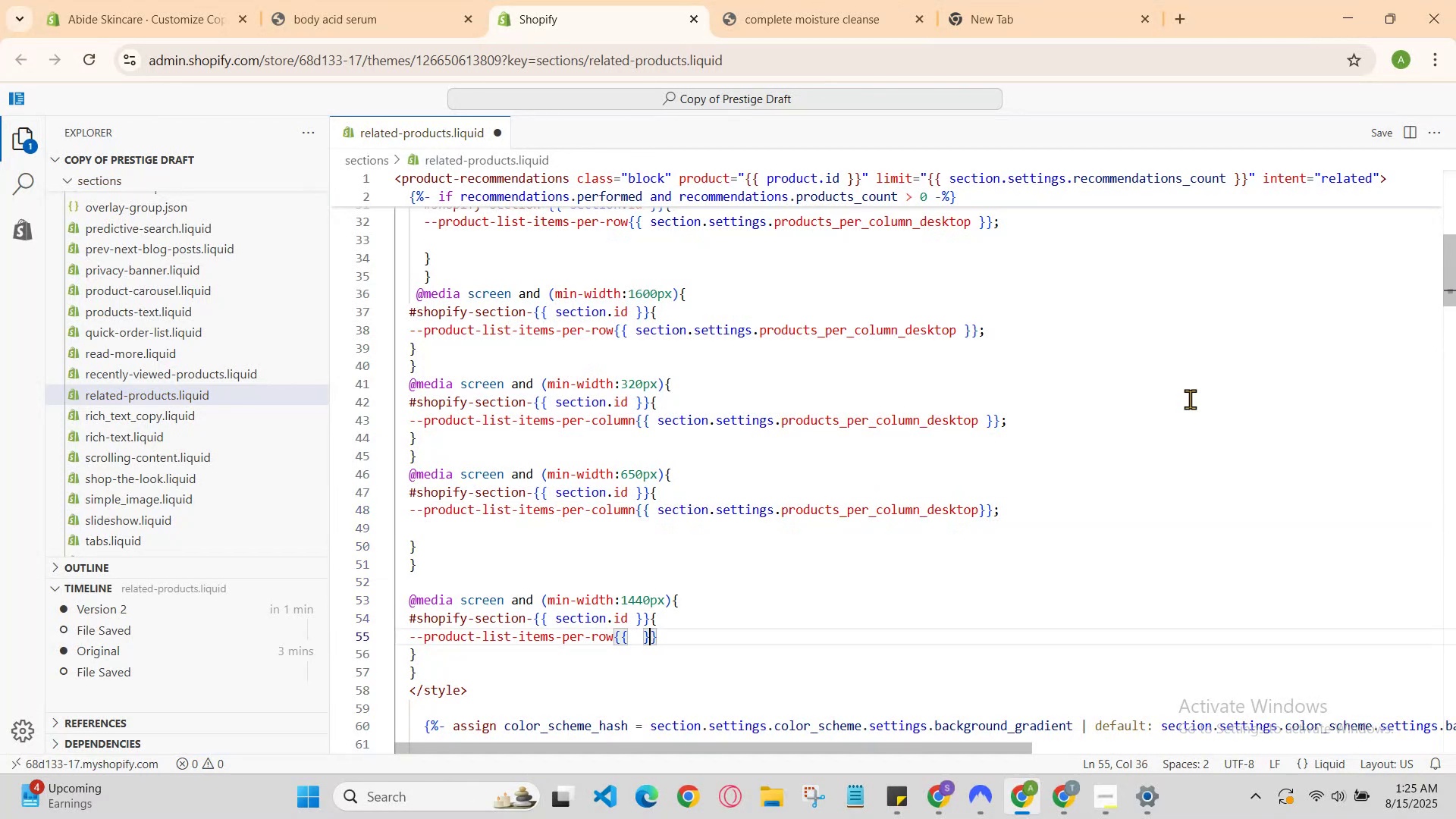 
key(ArrowLeft)
 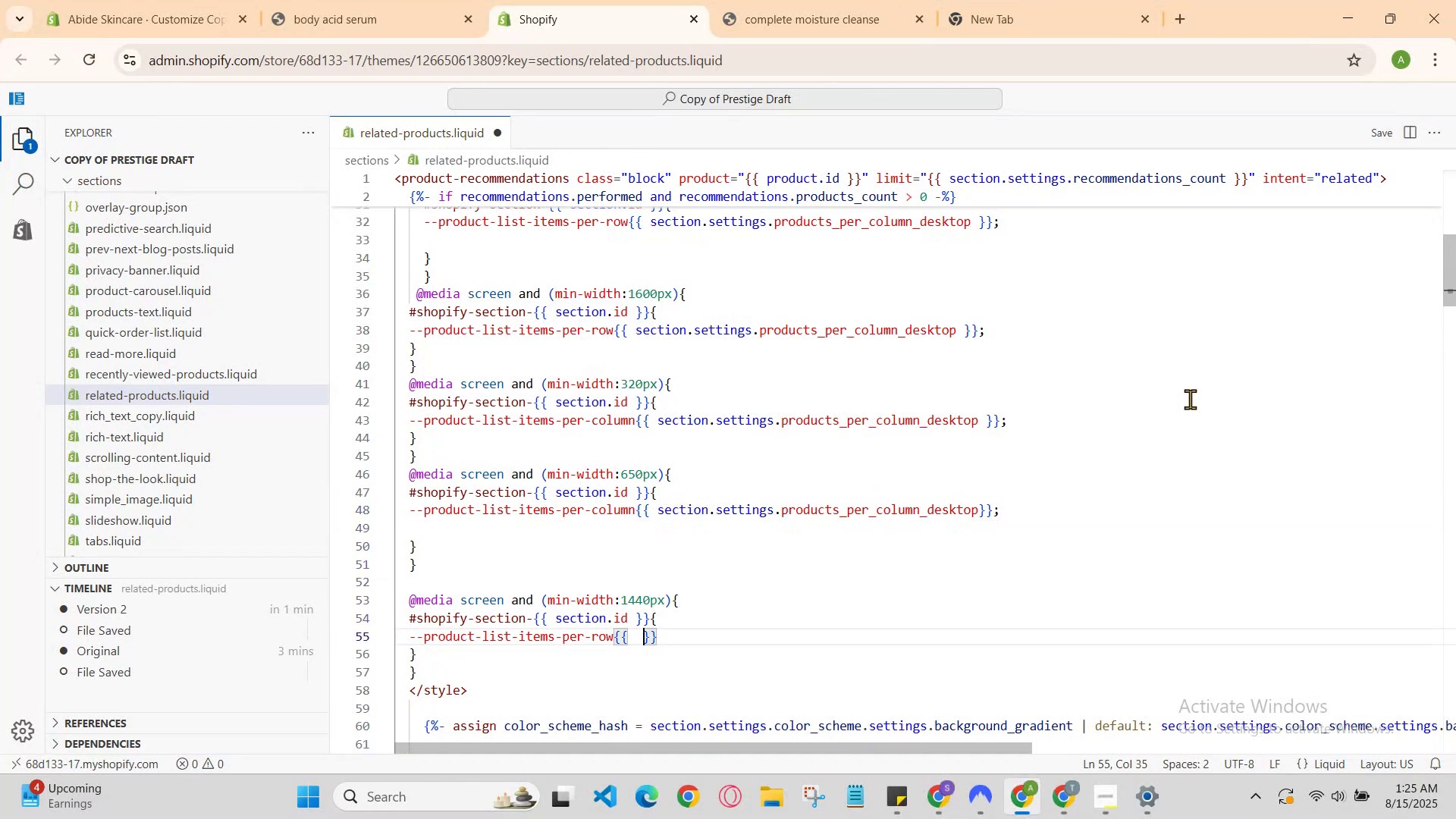 
key(ArrowLeft)
 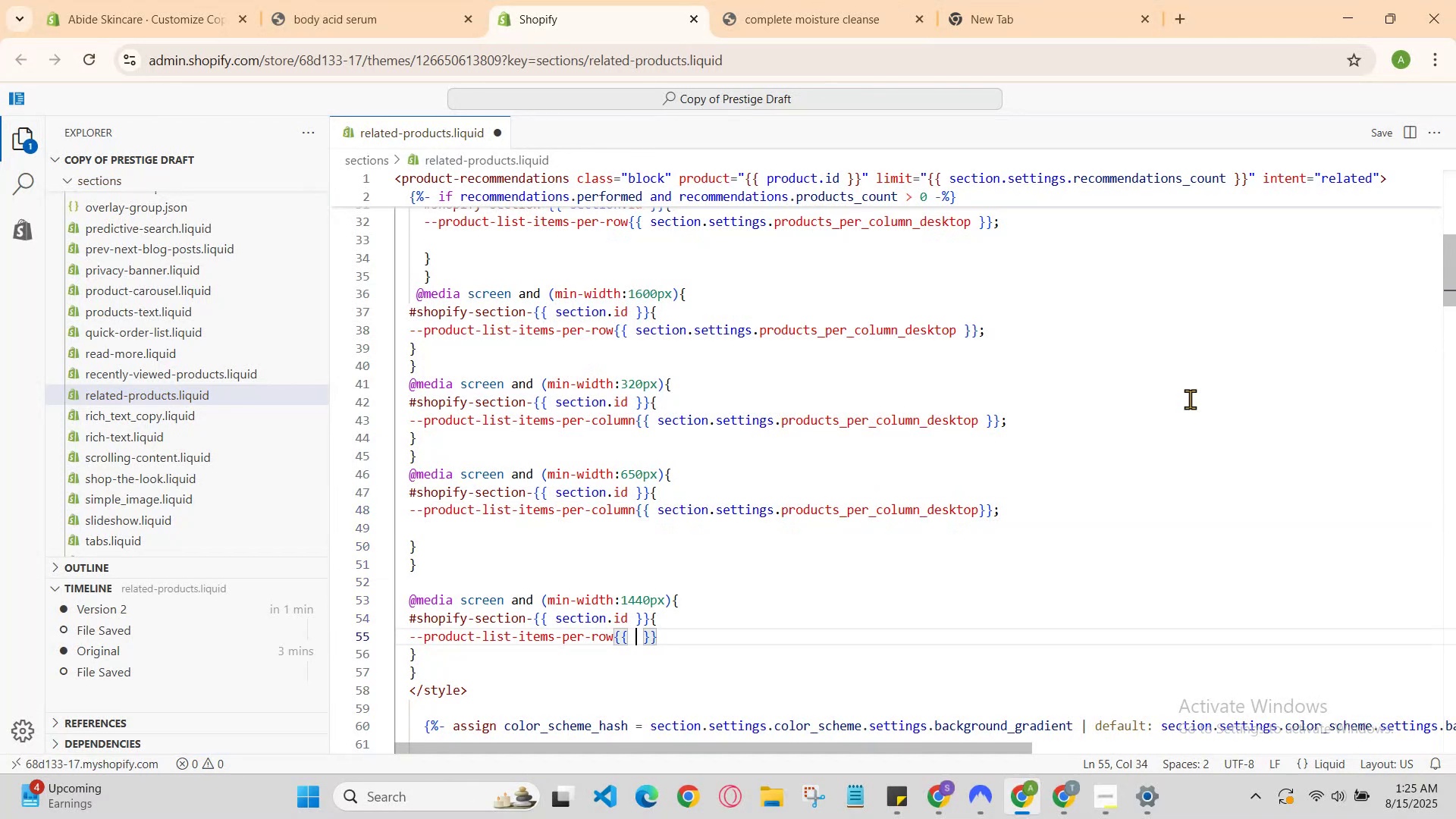 
key(ArrowLeft)
 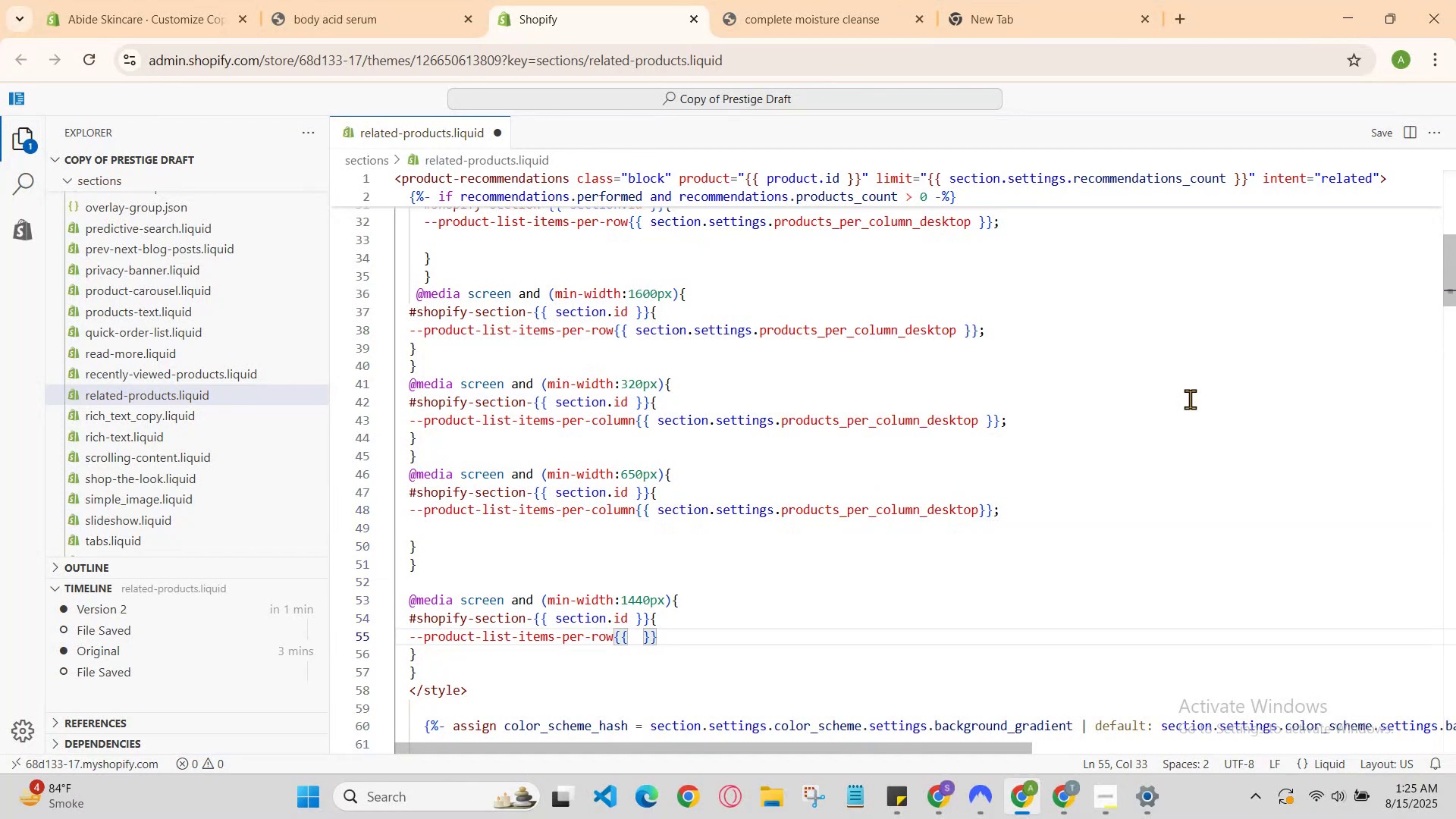 
type(sec)
 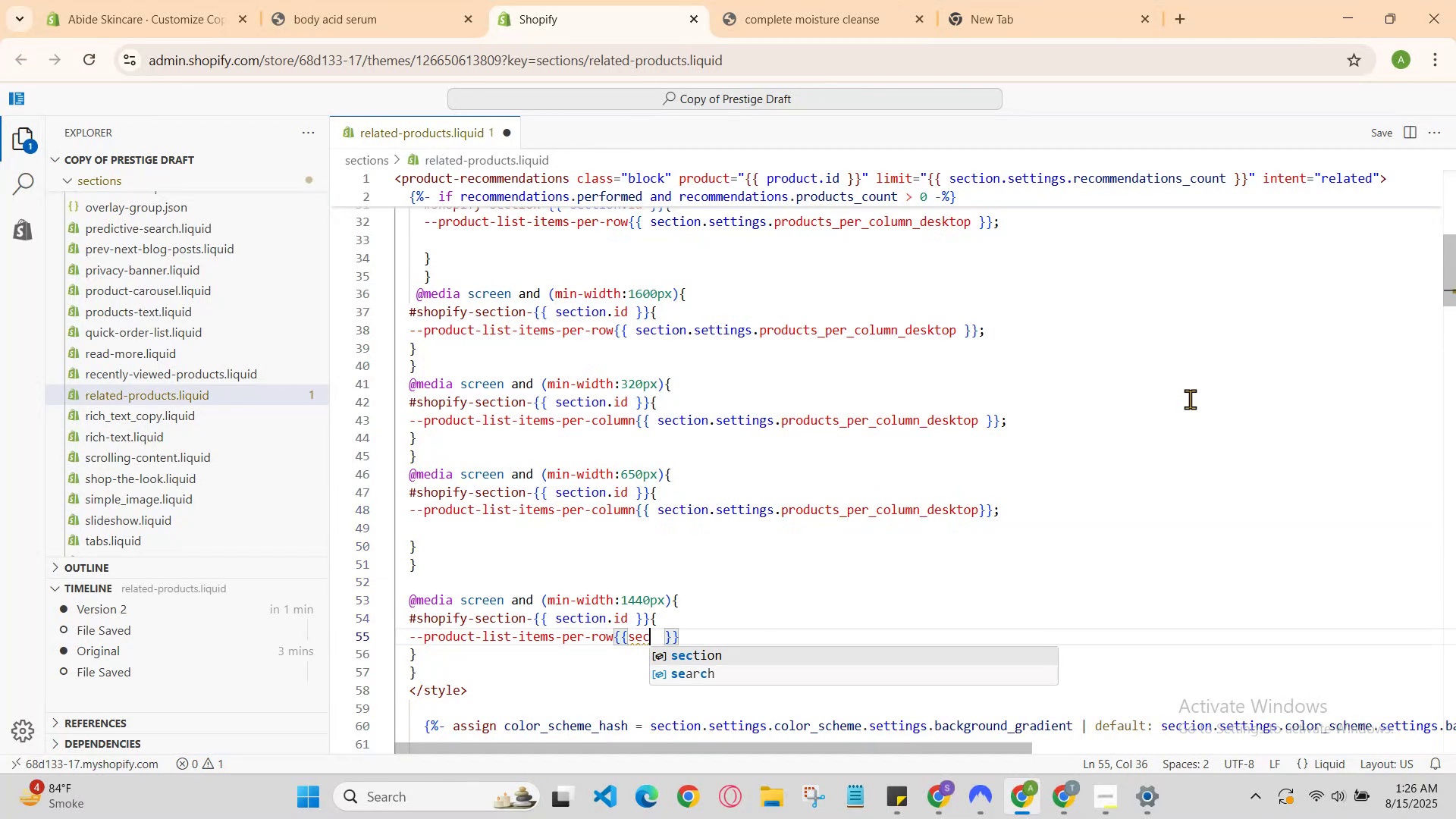 
key(Enter)
 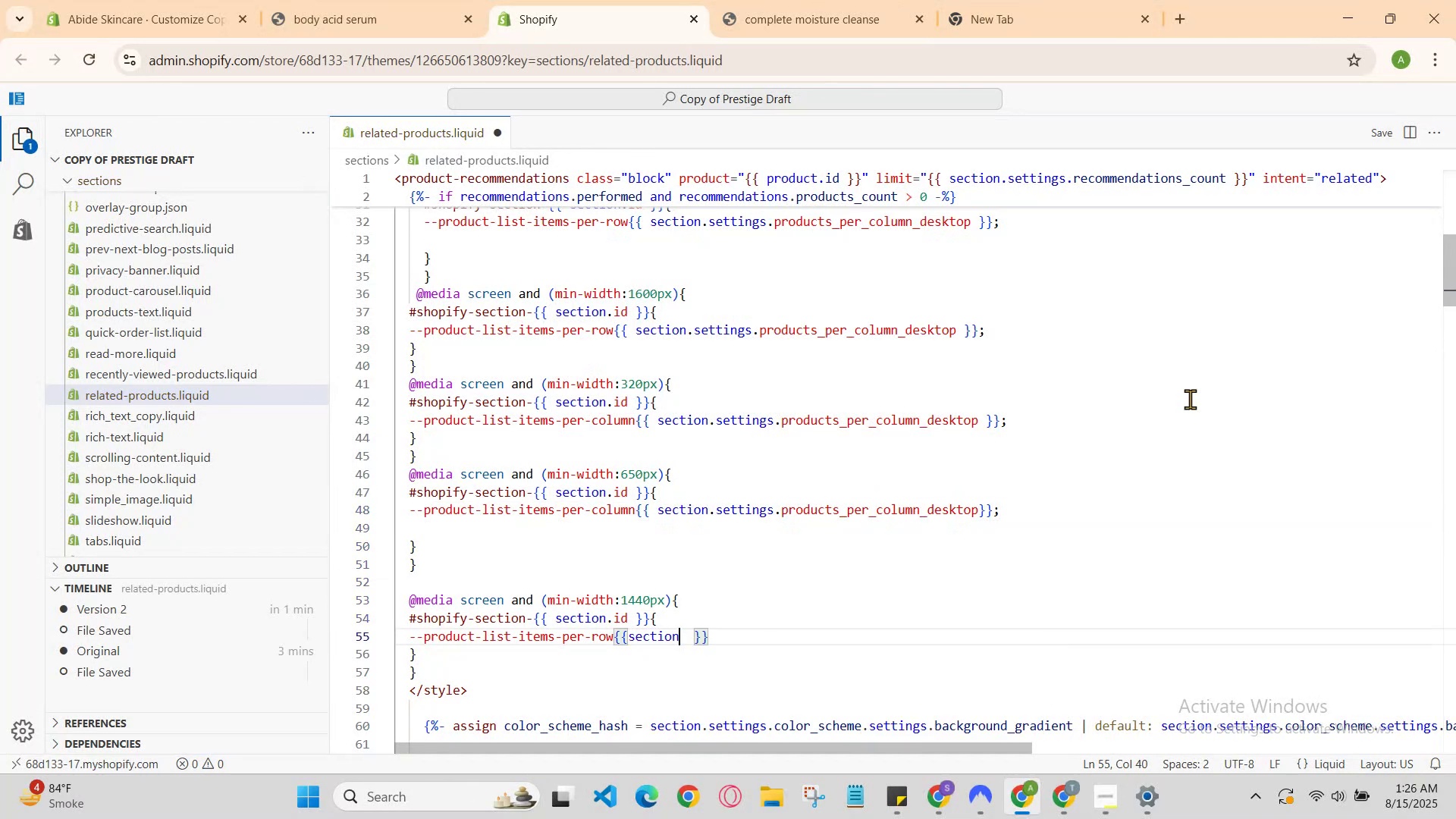 
type(.)
key(Backspace)
type(.settinh)
key(Backspace)
type(ge.products)
key(Backspace)
key(Backspace)
key(Backspace)
key(Backspace)
key(Backspace)
key(Backspace)
key(Backspace)
key(Backspace)
type(products)
 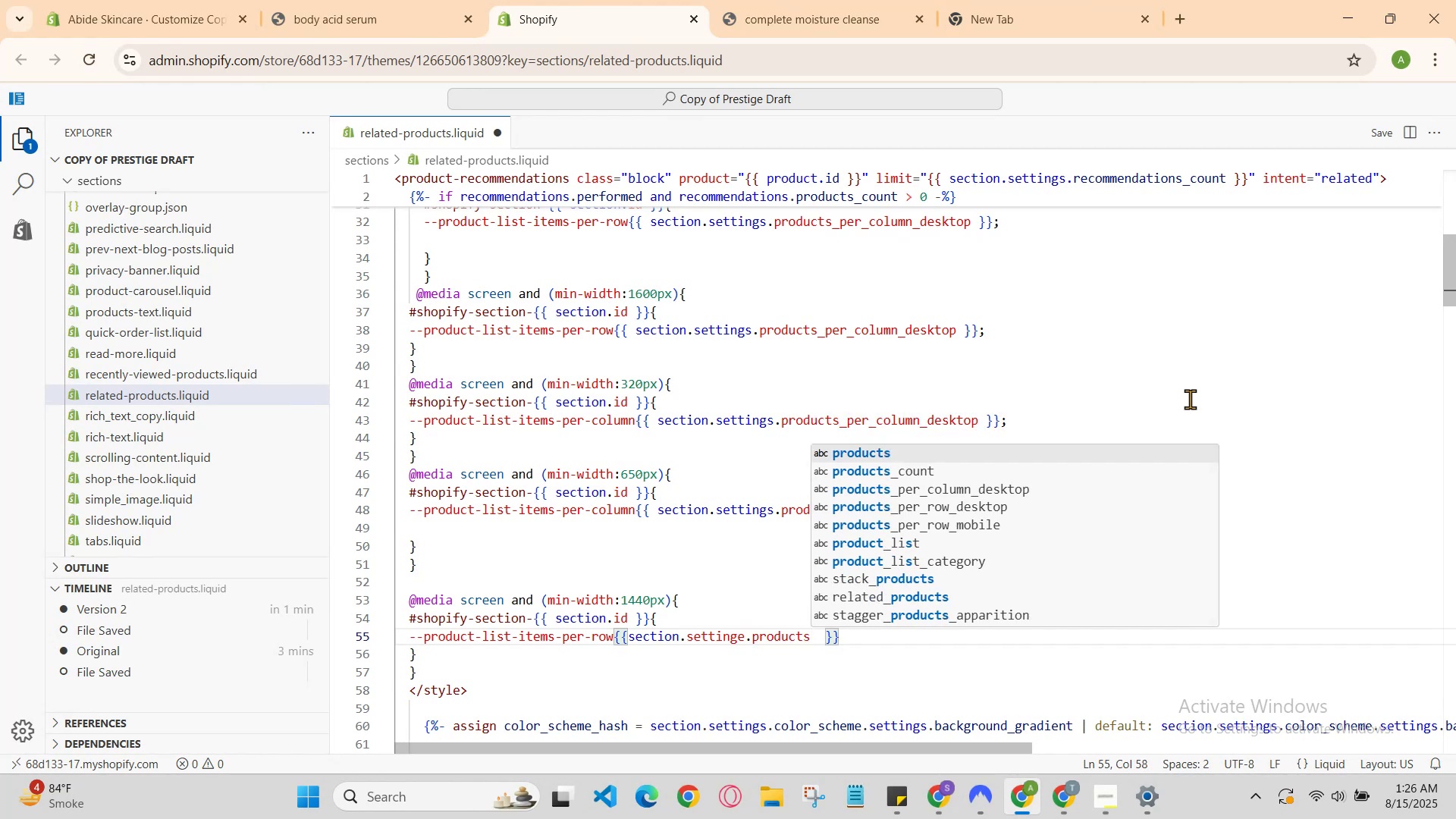 
key(Enter)
 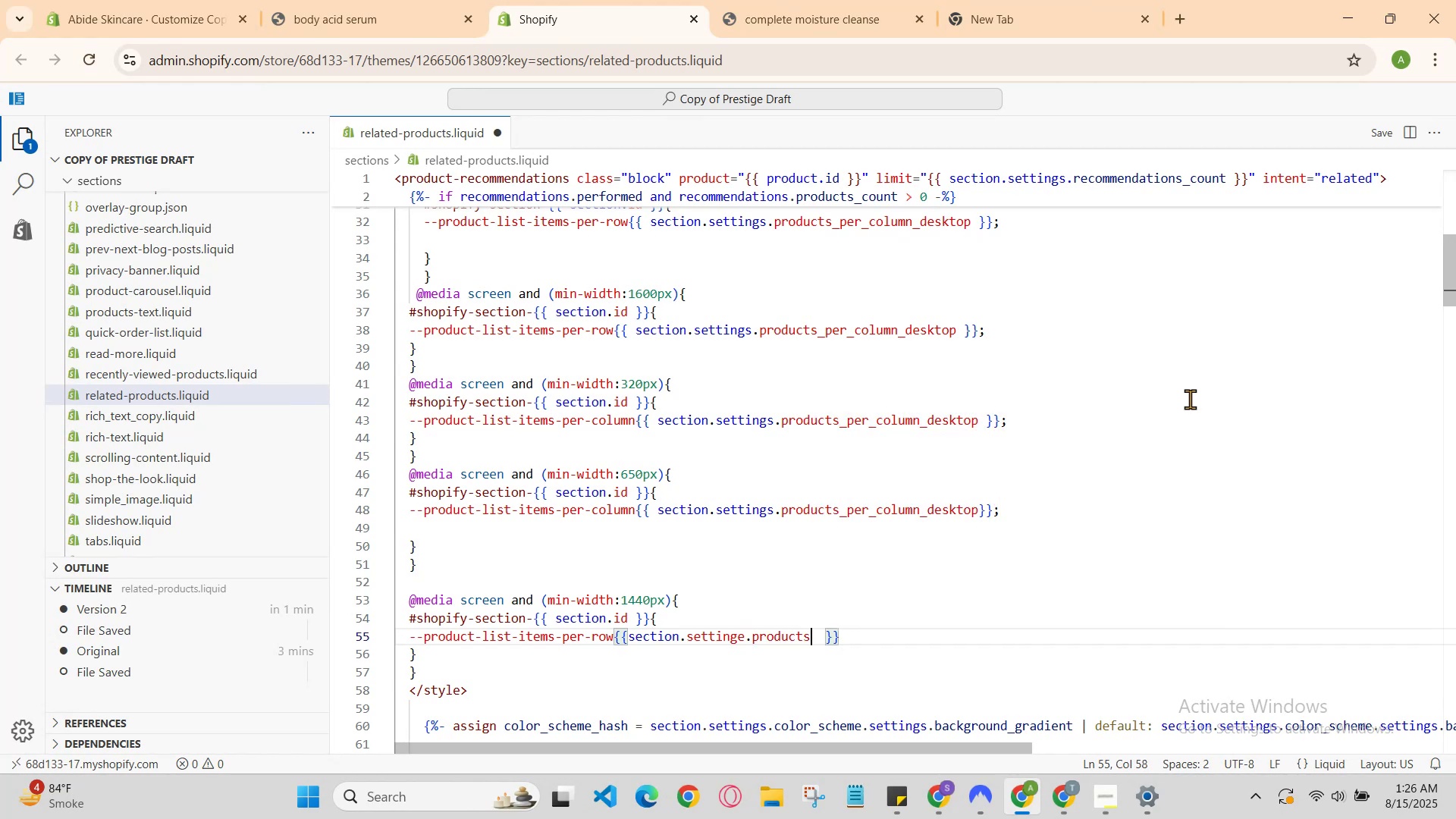 
type(_per_roe)
key(Backspace)
type(w_desktop)
 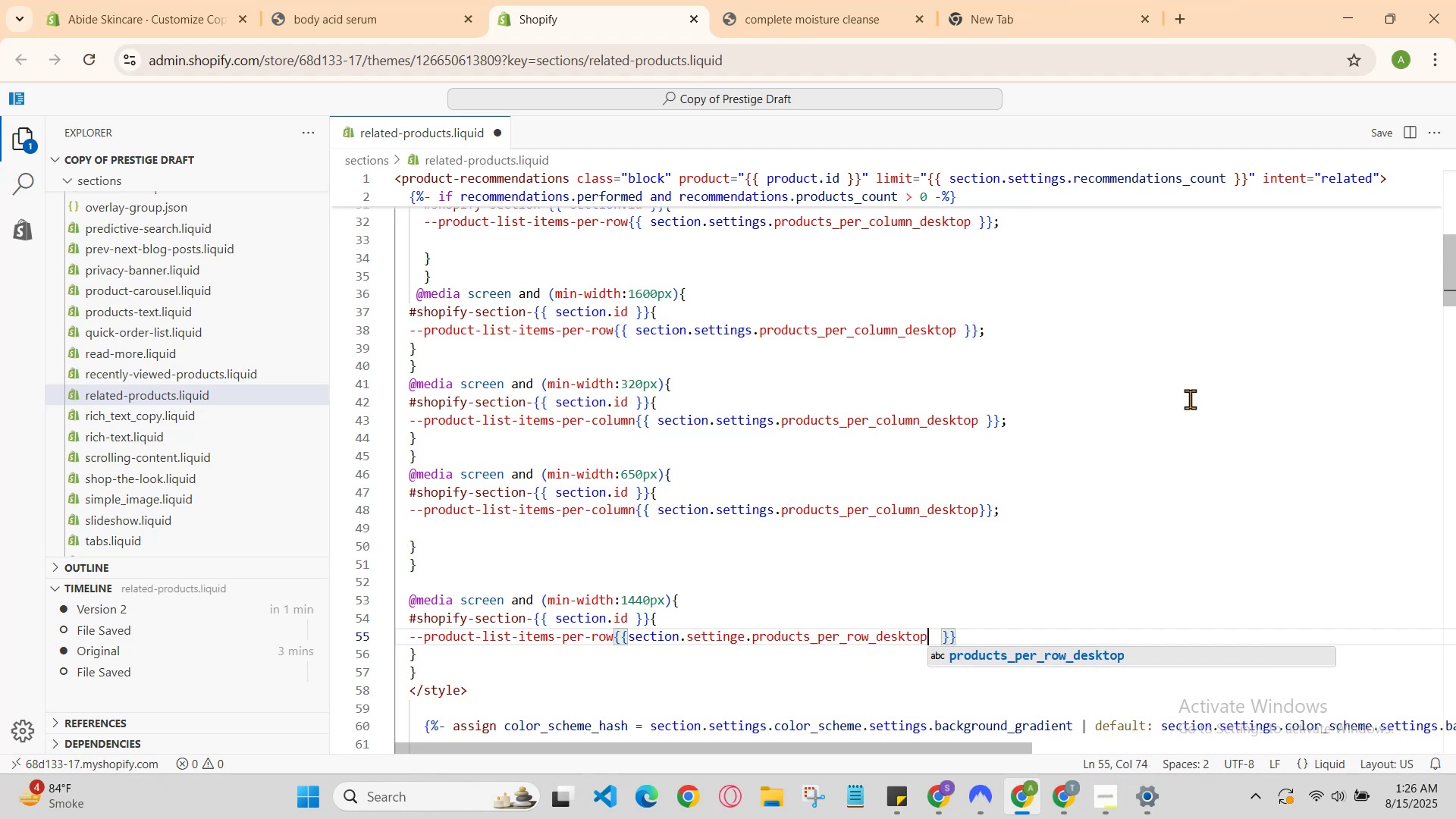 
key(ArrowRight)
 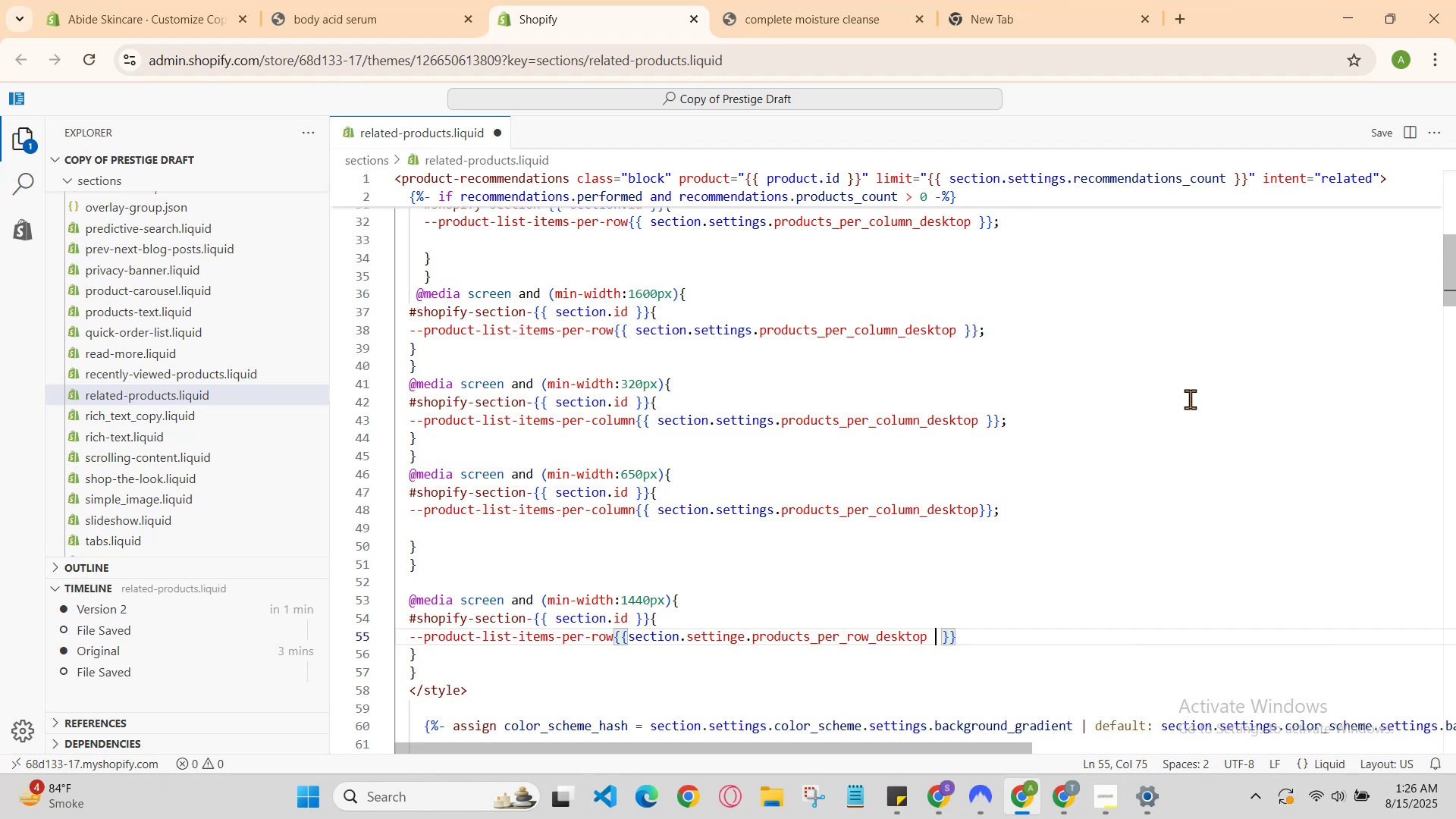 
key(ArrowRight)
 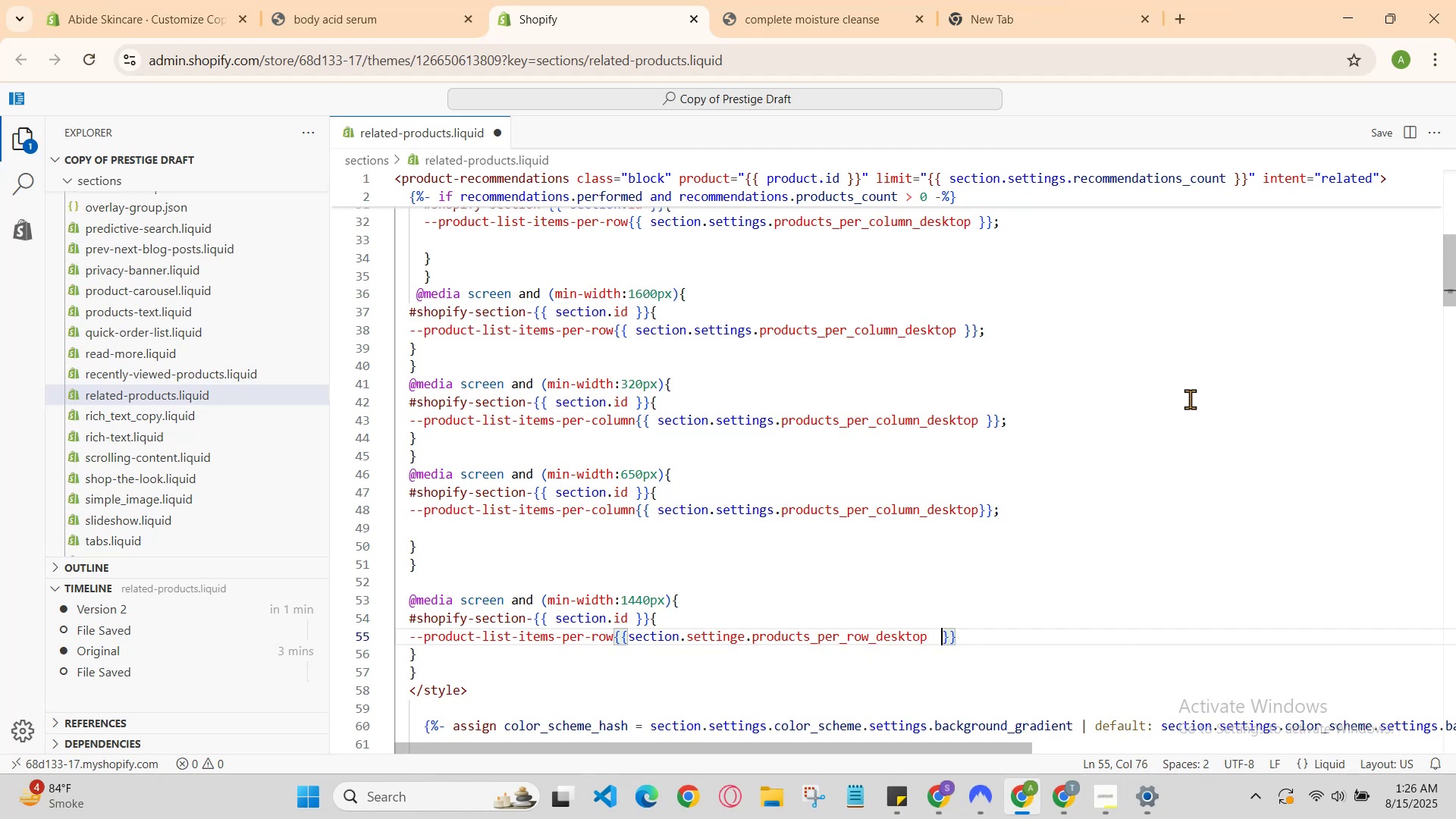 
key(ArrowRight)
 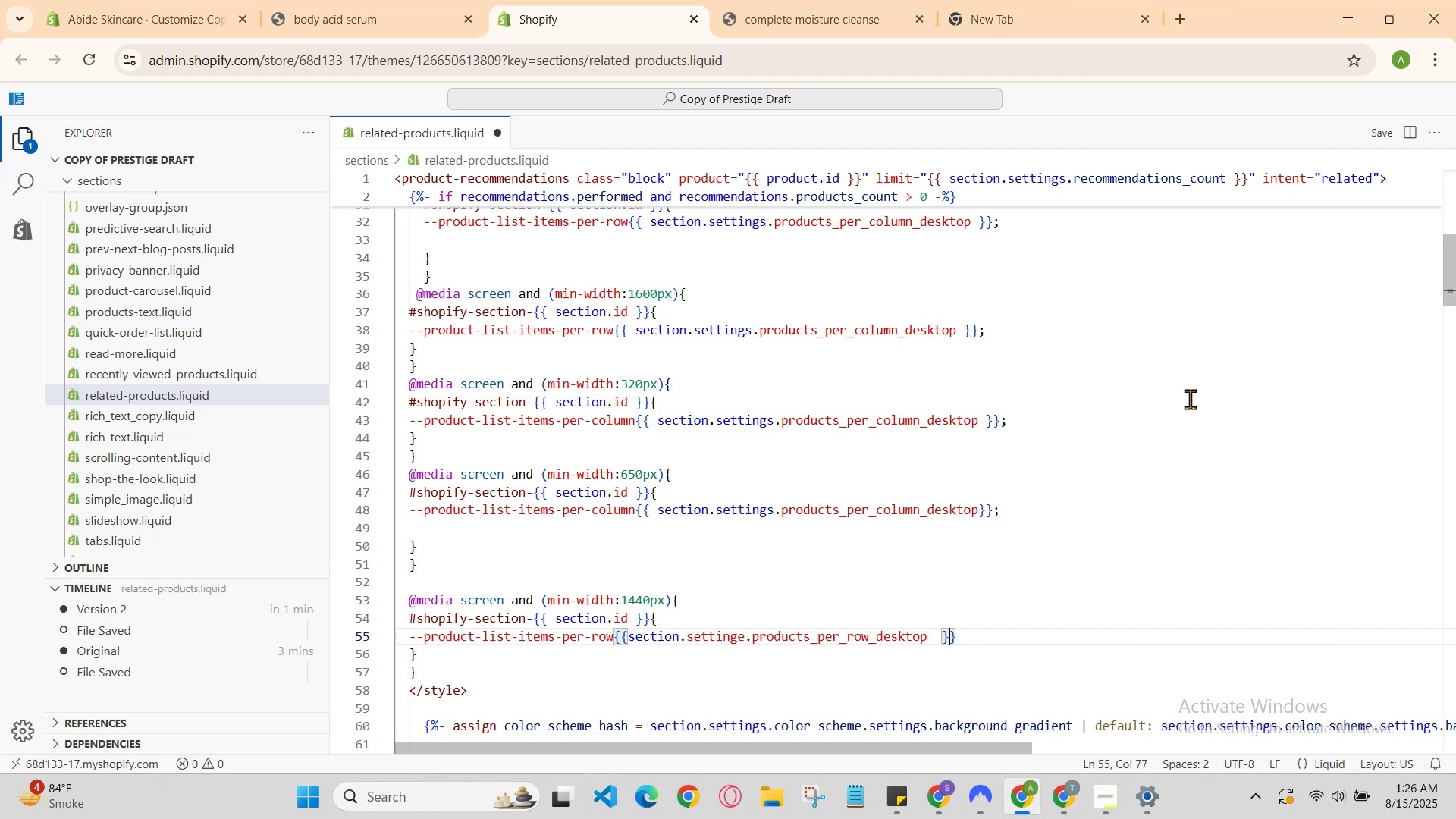 
key(ArrowRight)
 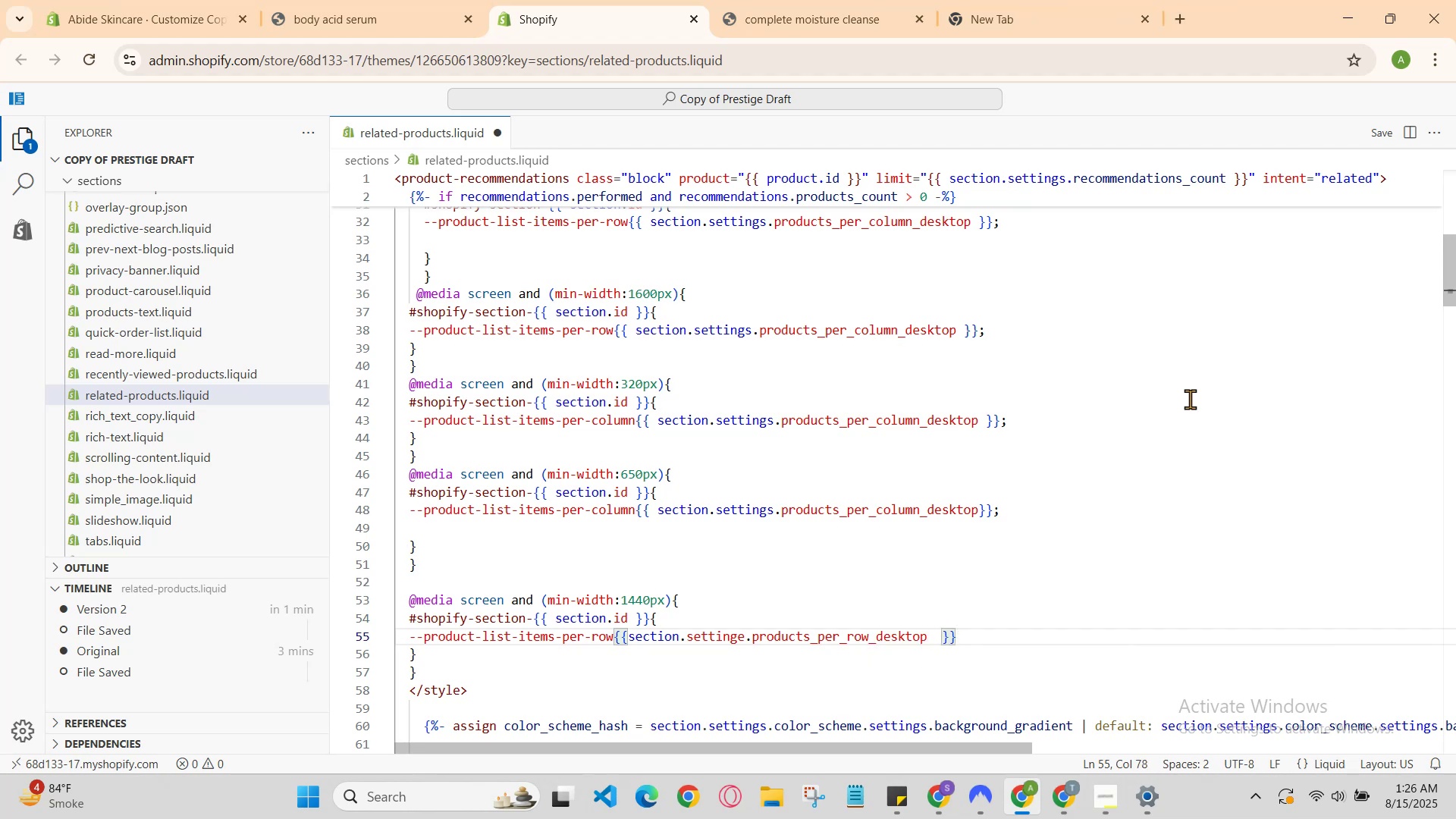 
key(Semicolon)
 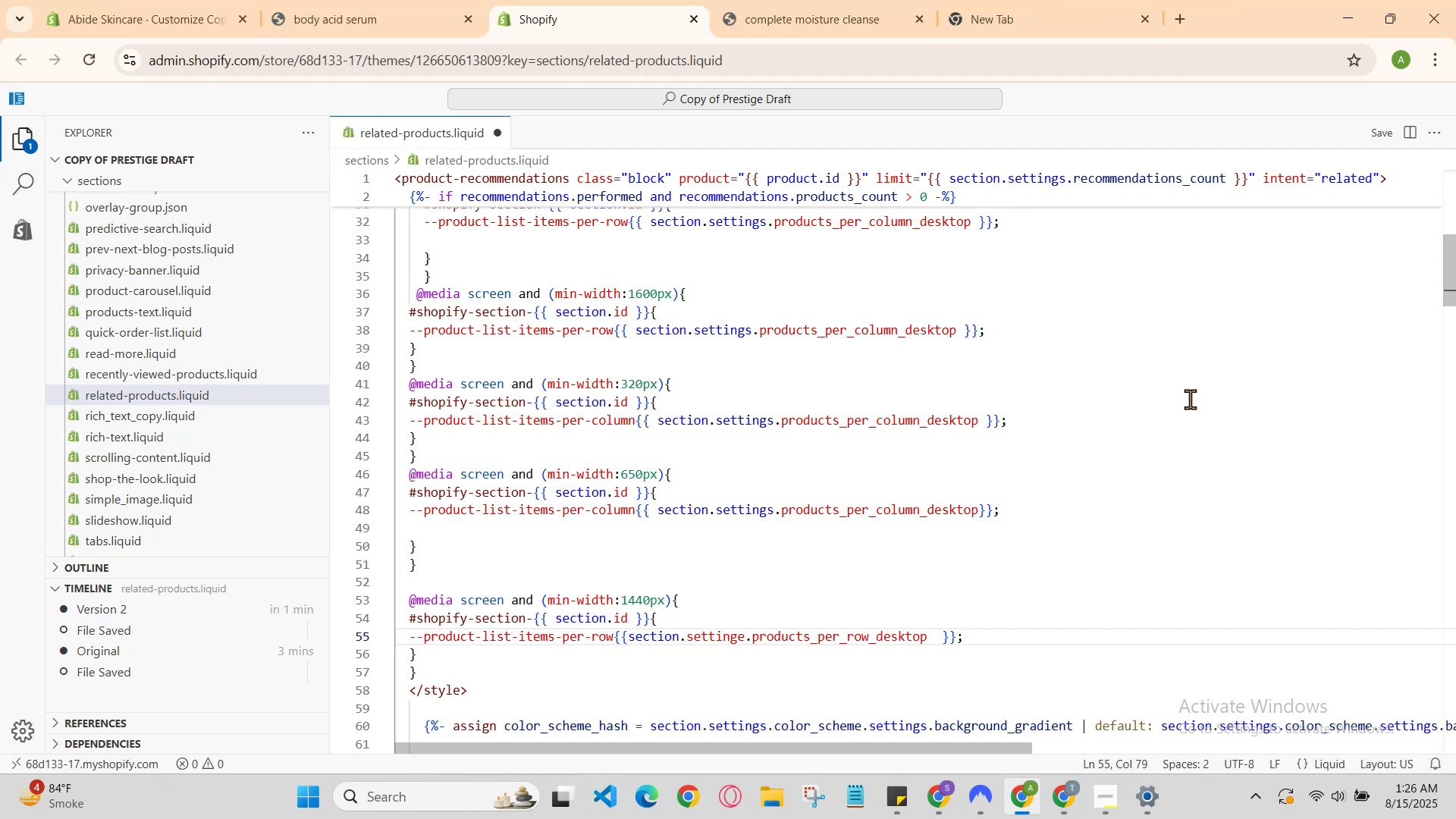 
key(Enter)
 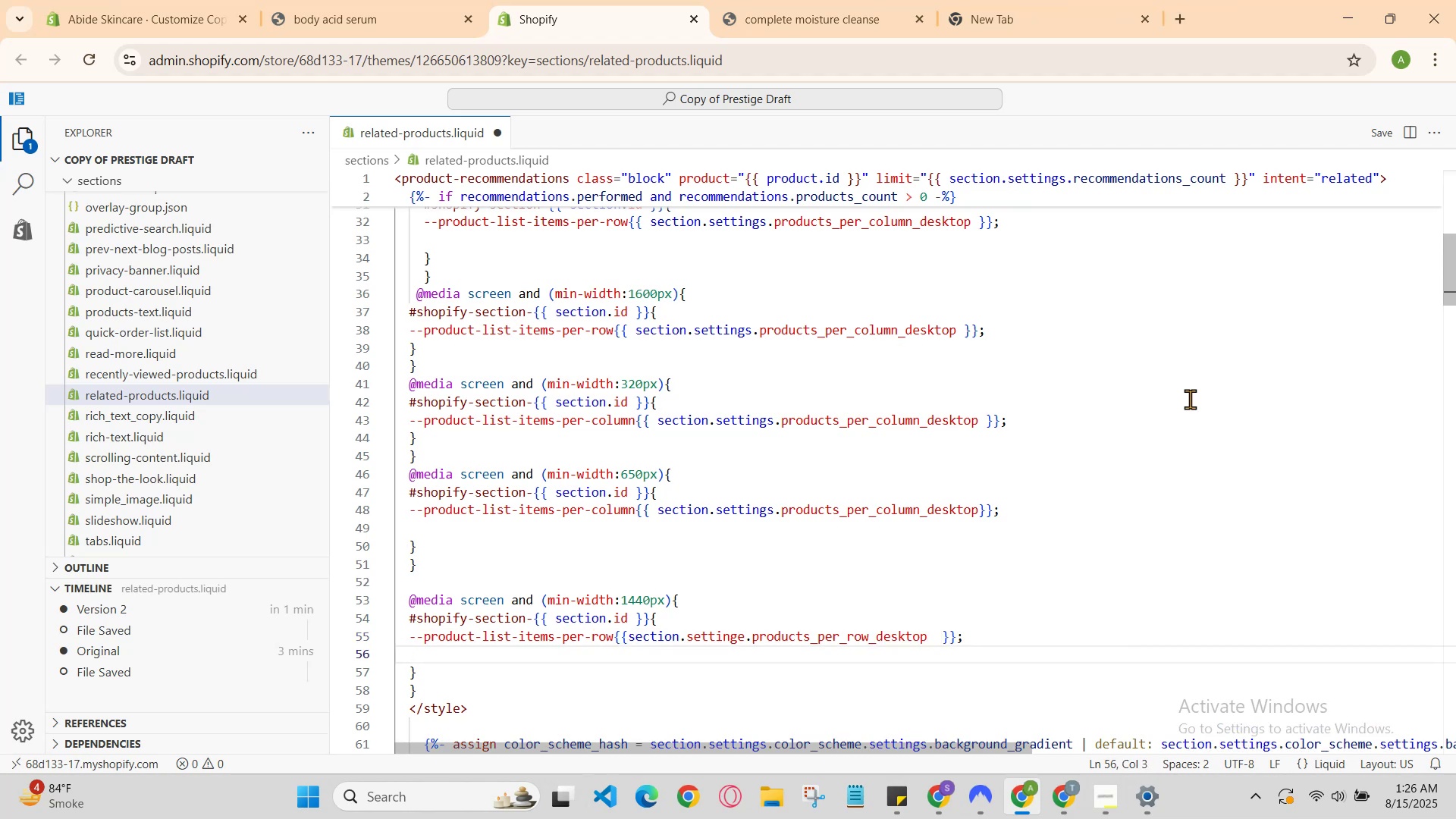 
key(ArrowDown)
 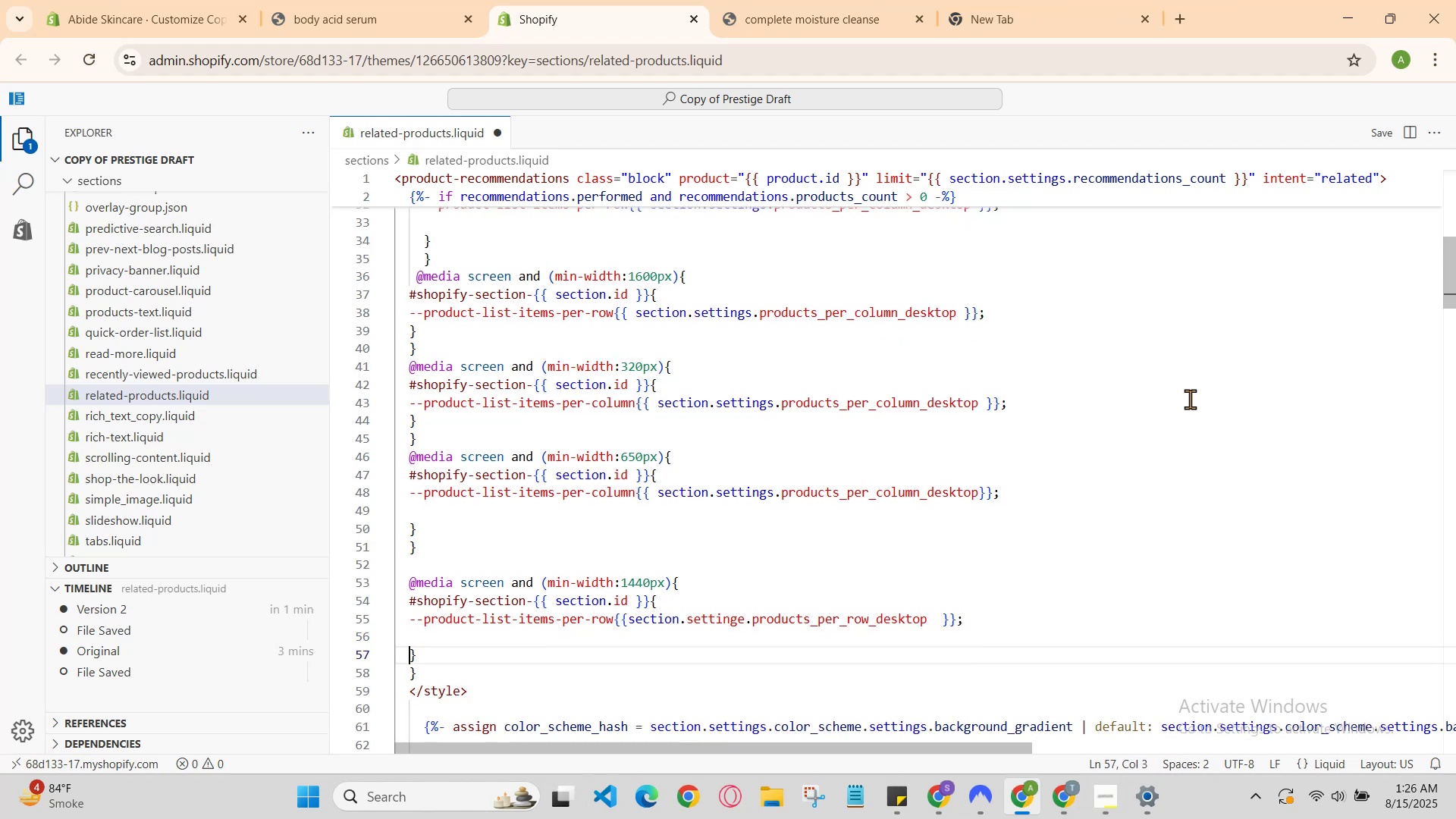 
key(ArrowDown)
 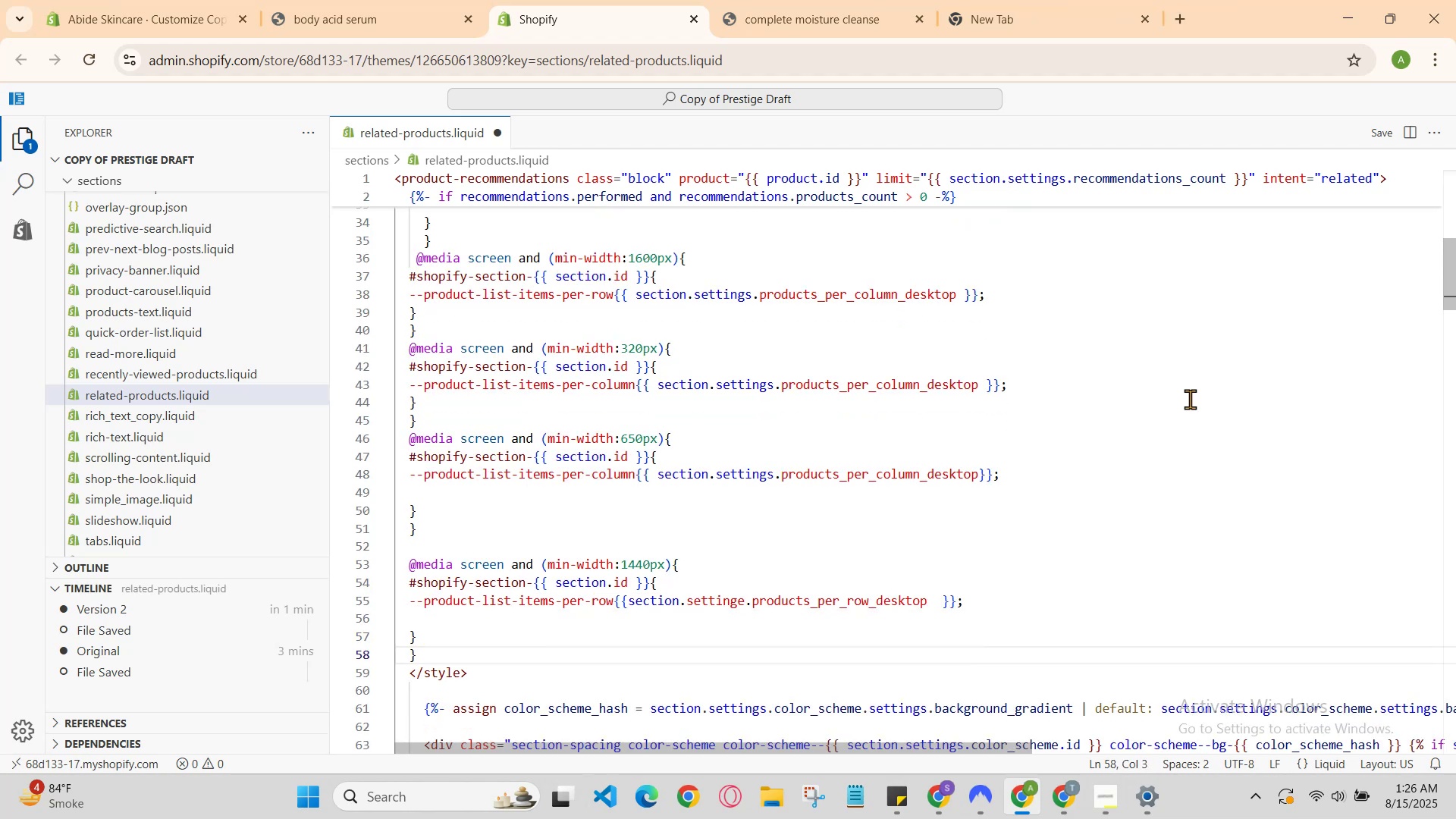 
key(ArrowRight)
 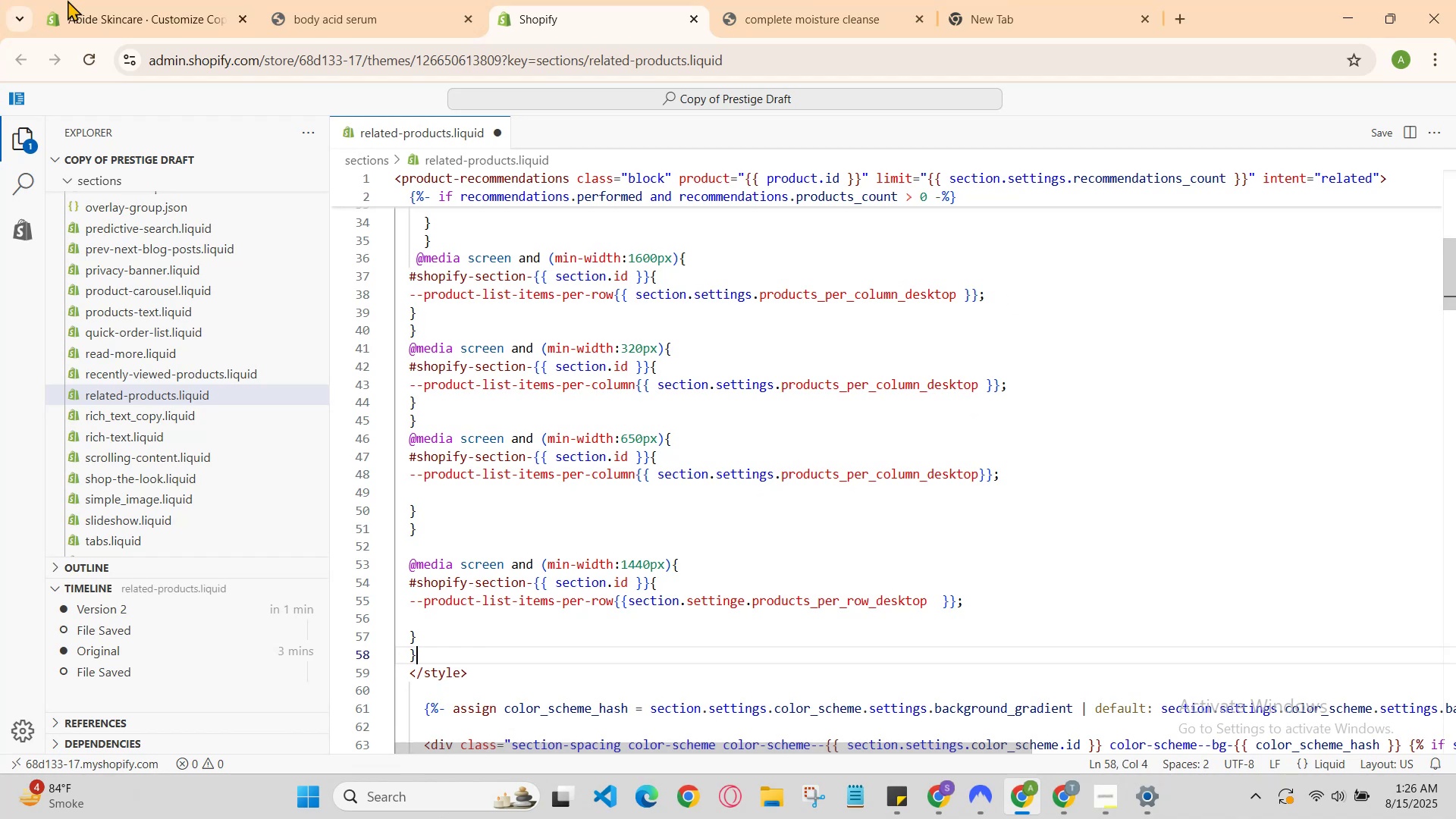 
hold_key(key=ControlLeft, duration=1.23)
 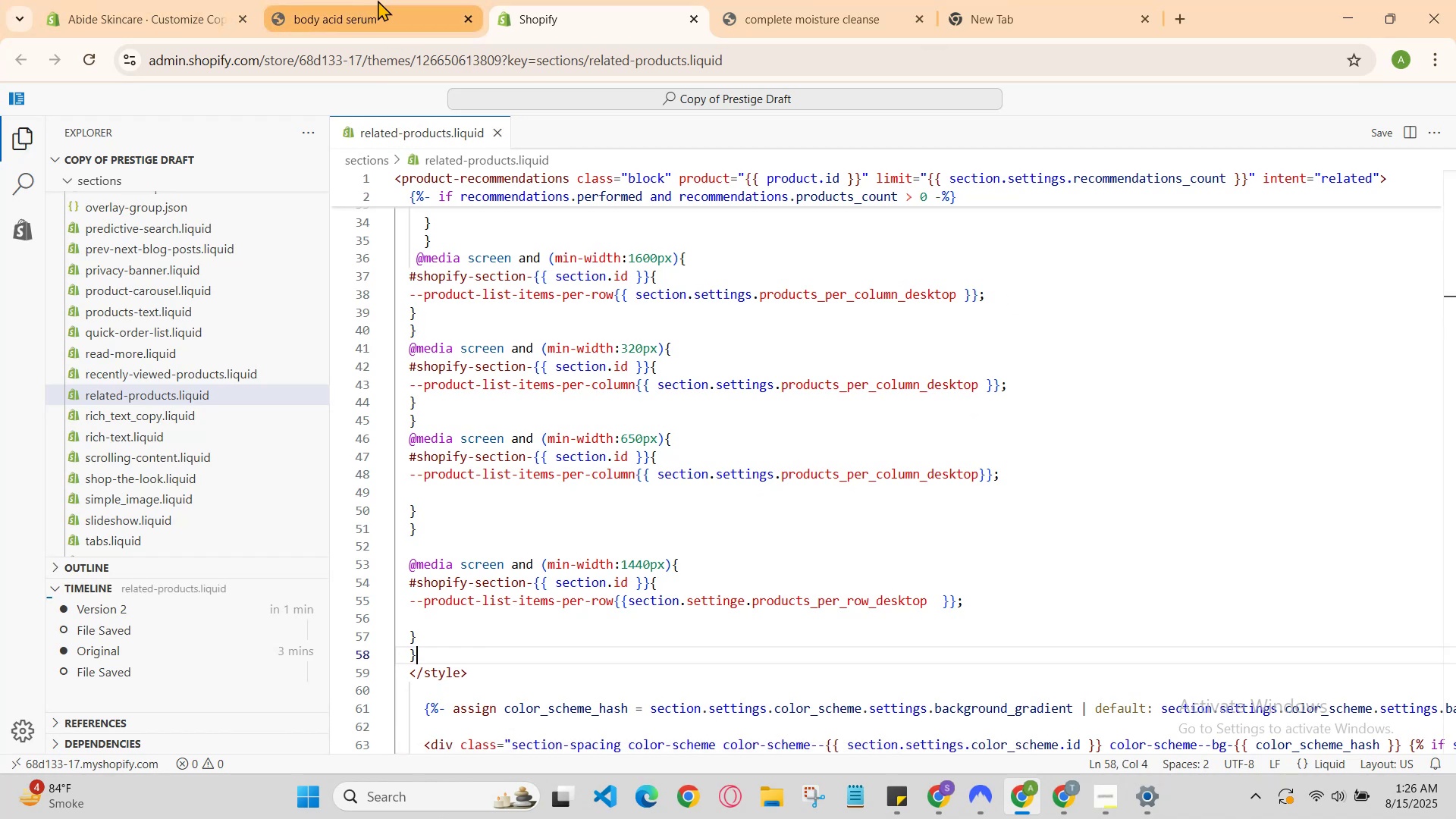 
hold_key(key=S, duration=0.47)
 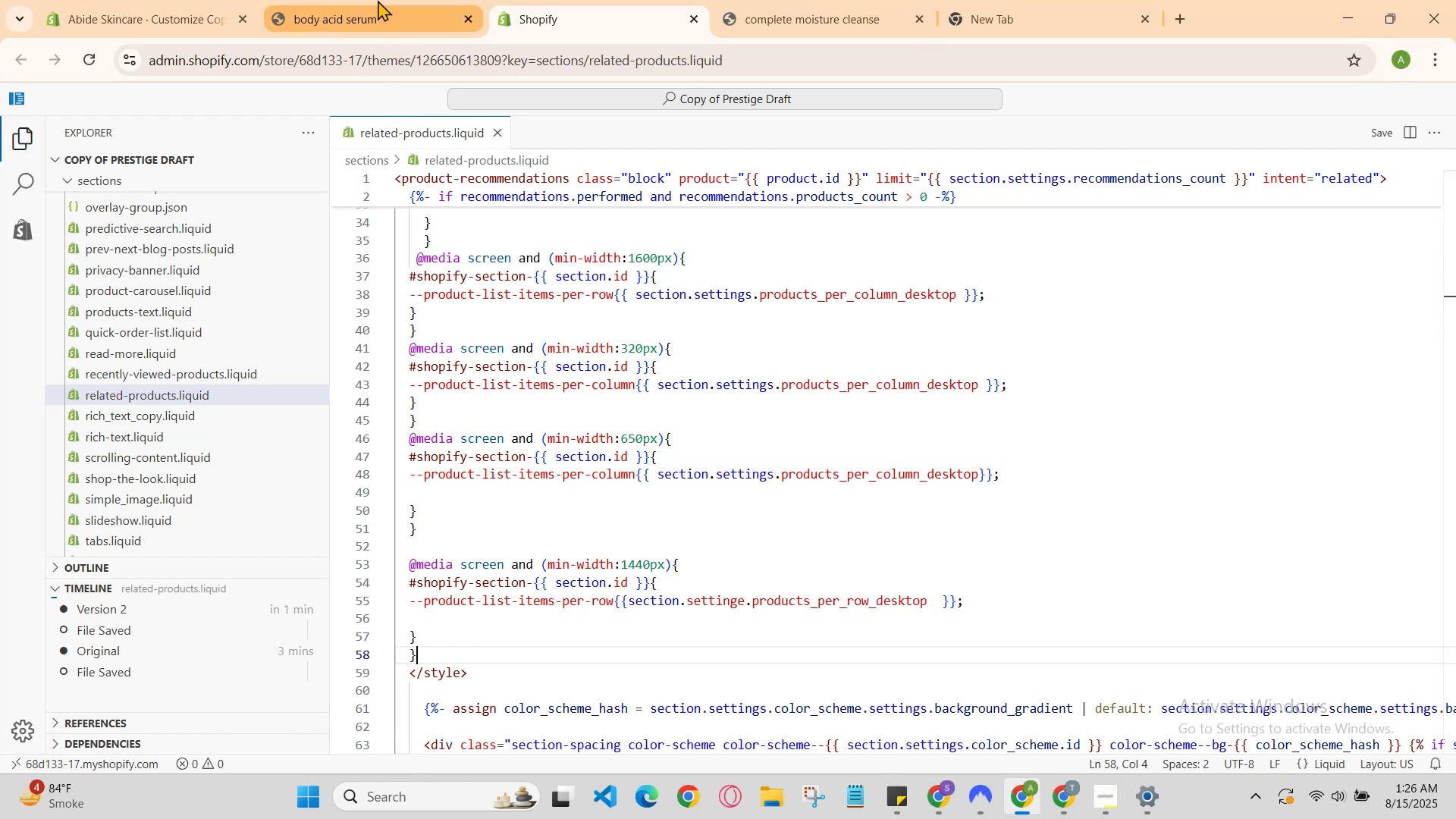 
left_click([378, 0])
 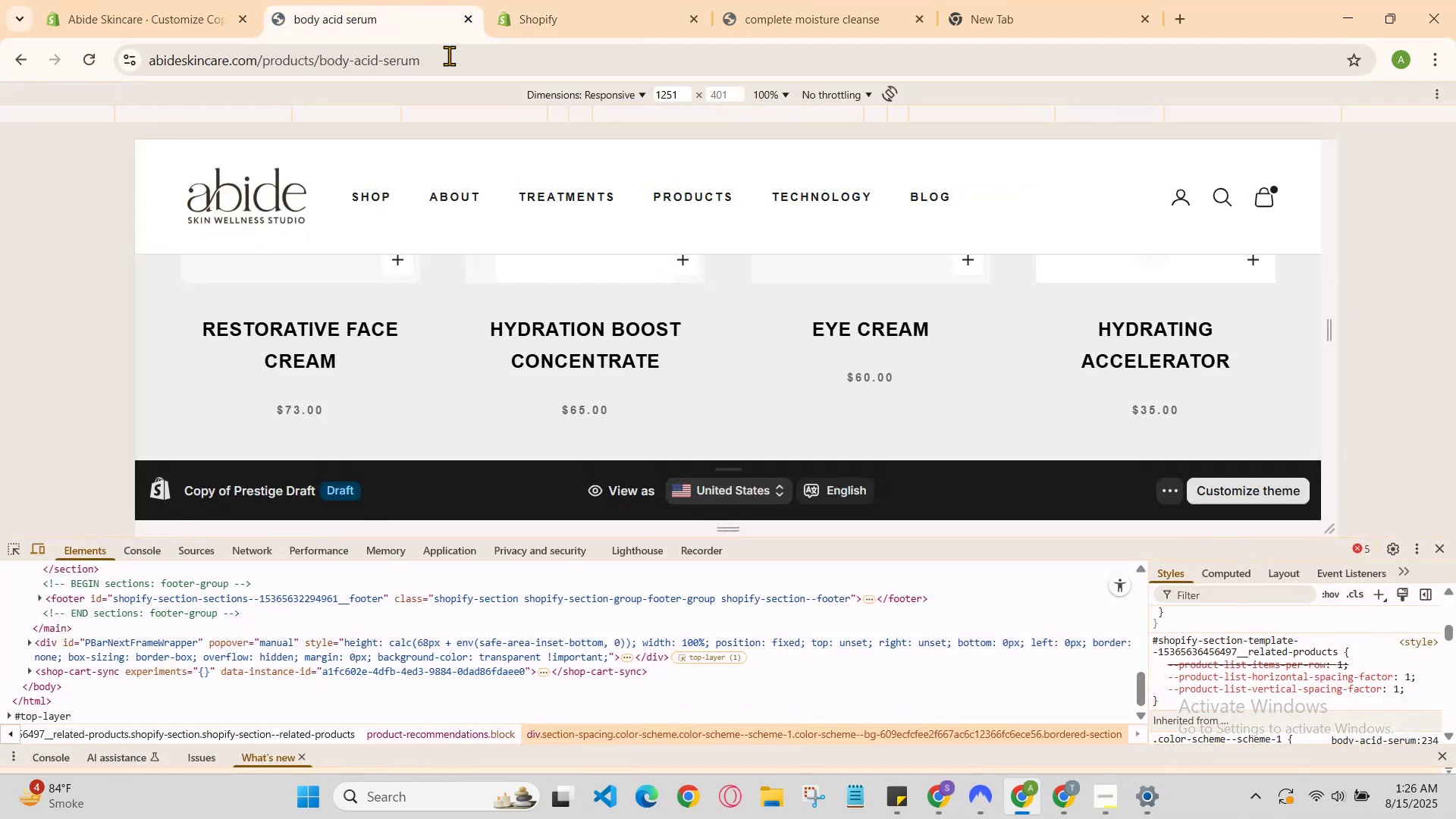 
scroll: coordinate [898, 402], scroll_direction: none, amount: 0.0
 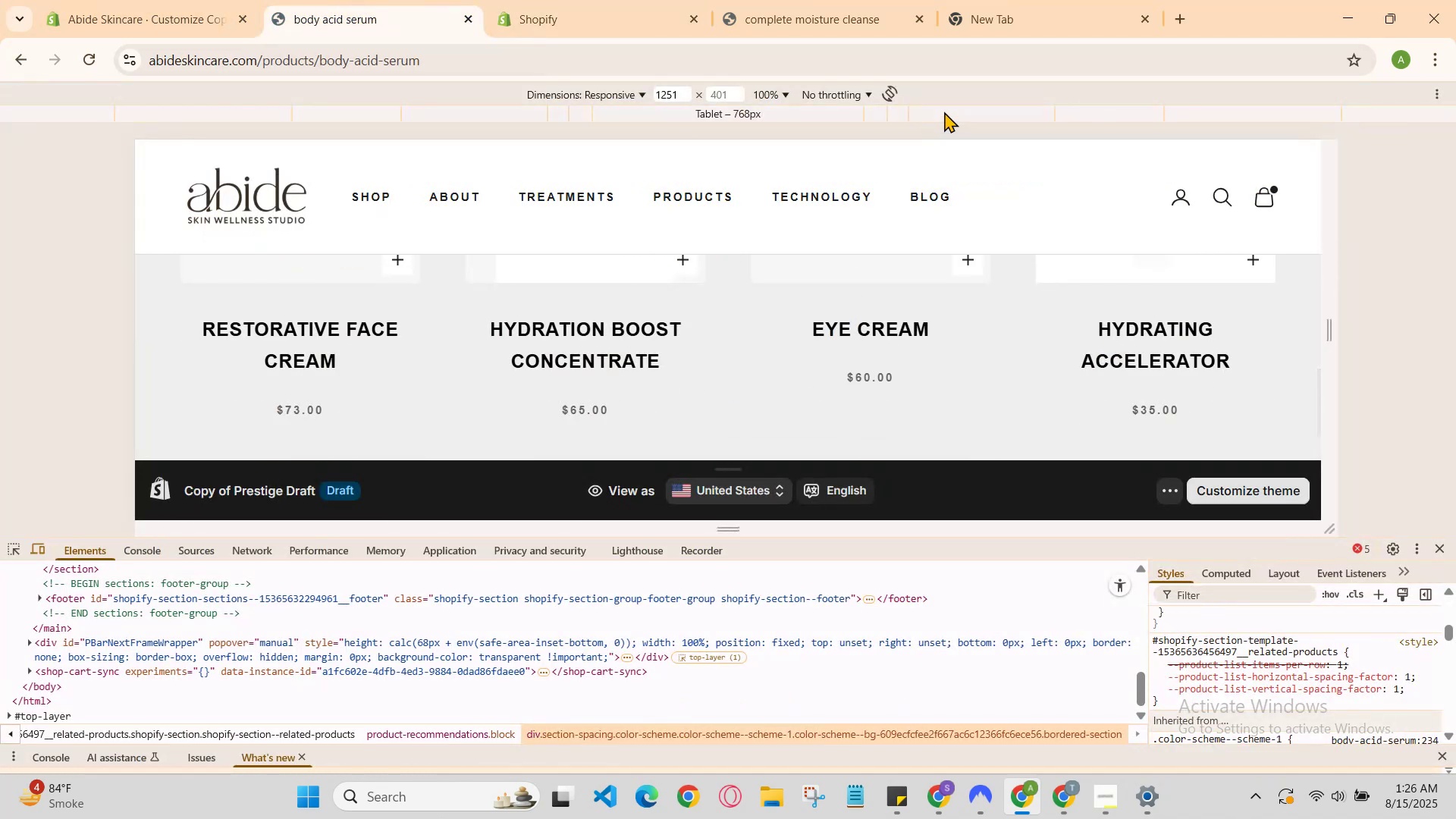 
left_click_drag(start_coordinate=[952, 115], to_coordinate=[960, 109])
 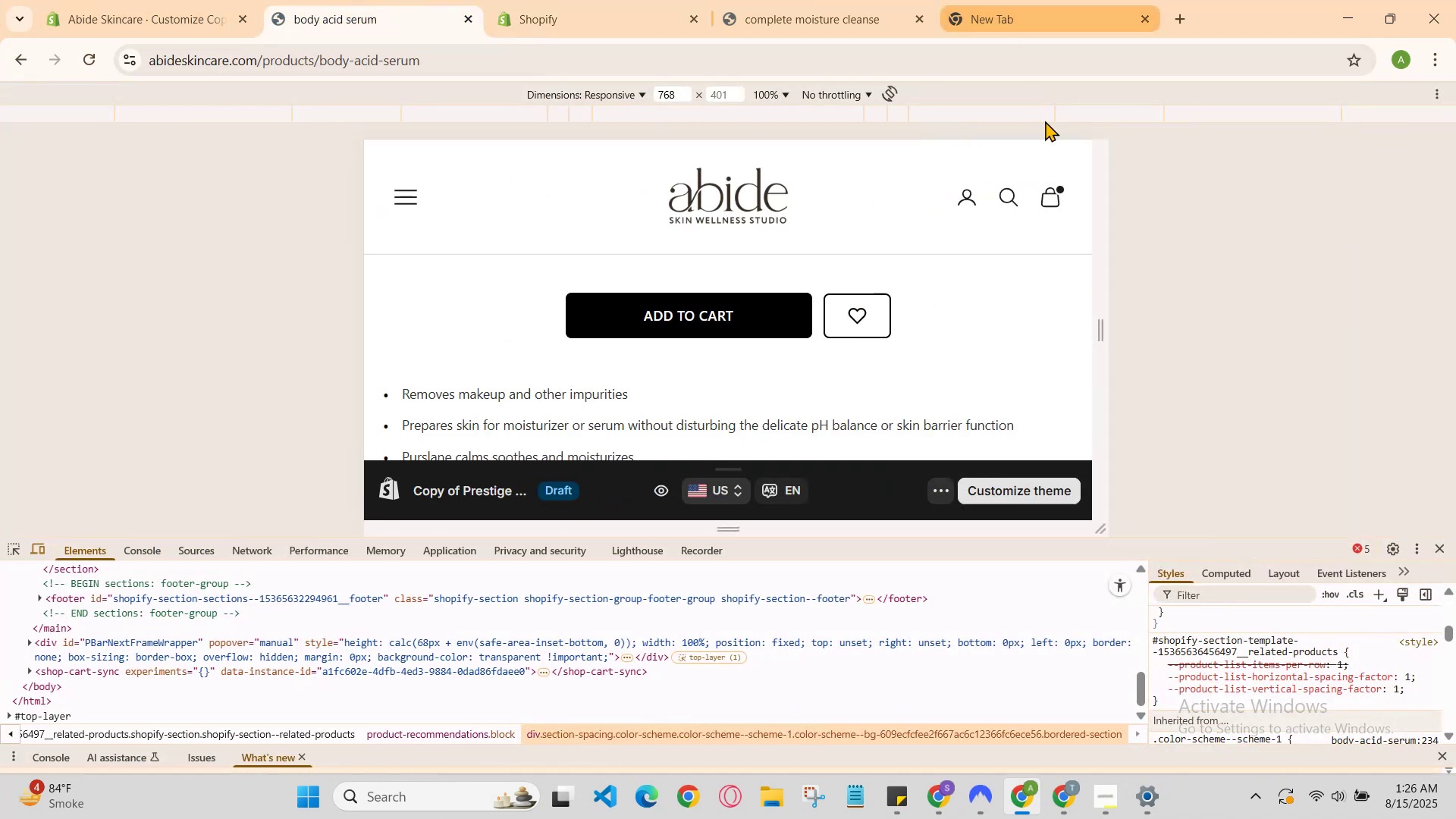 
left_click([1068, 120])
 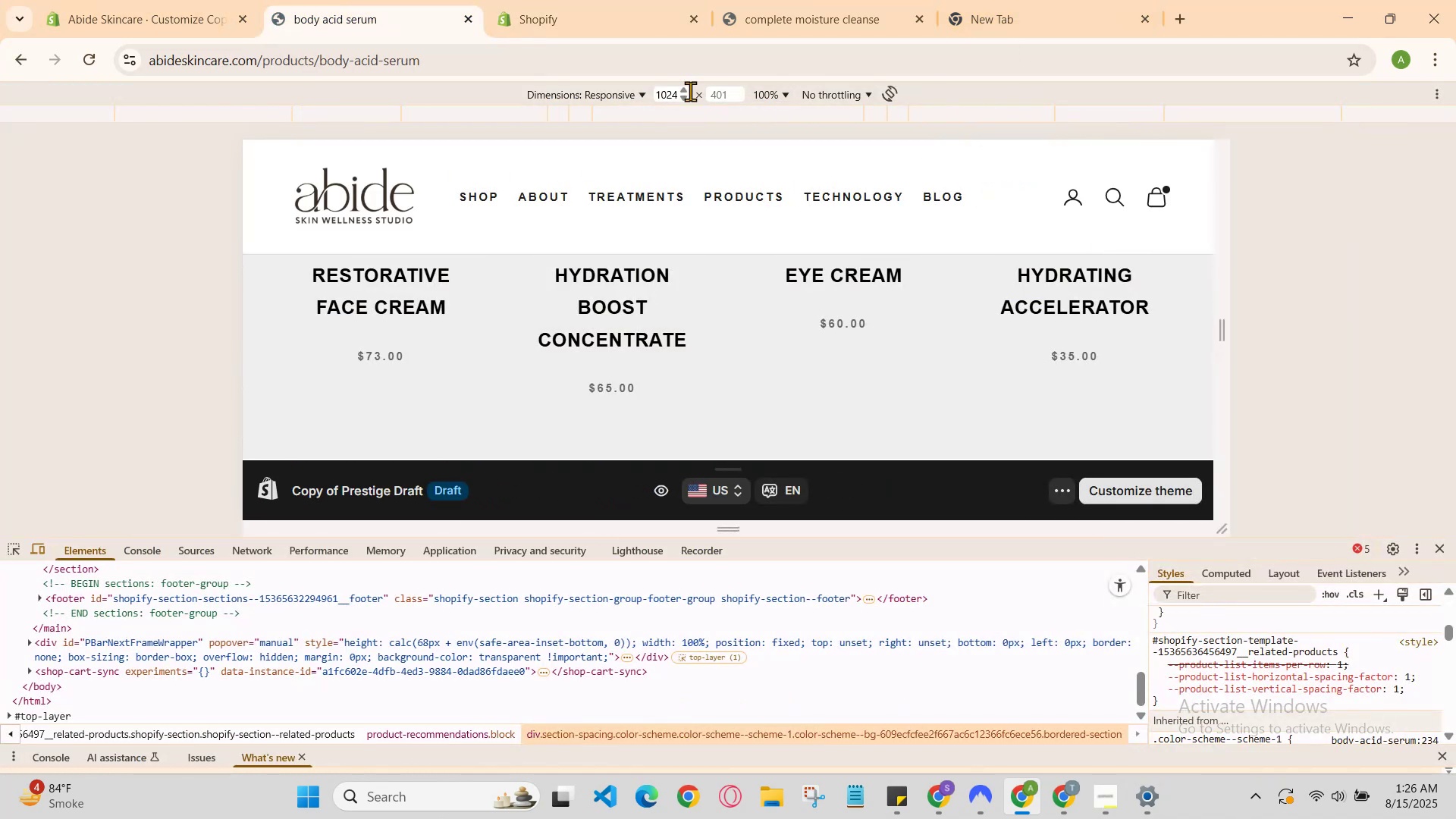 
left_click([684, 87])
 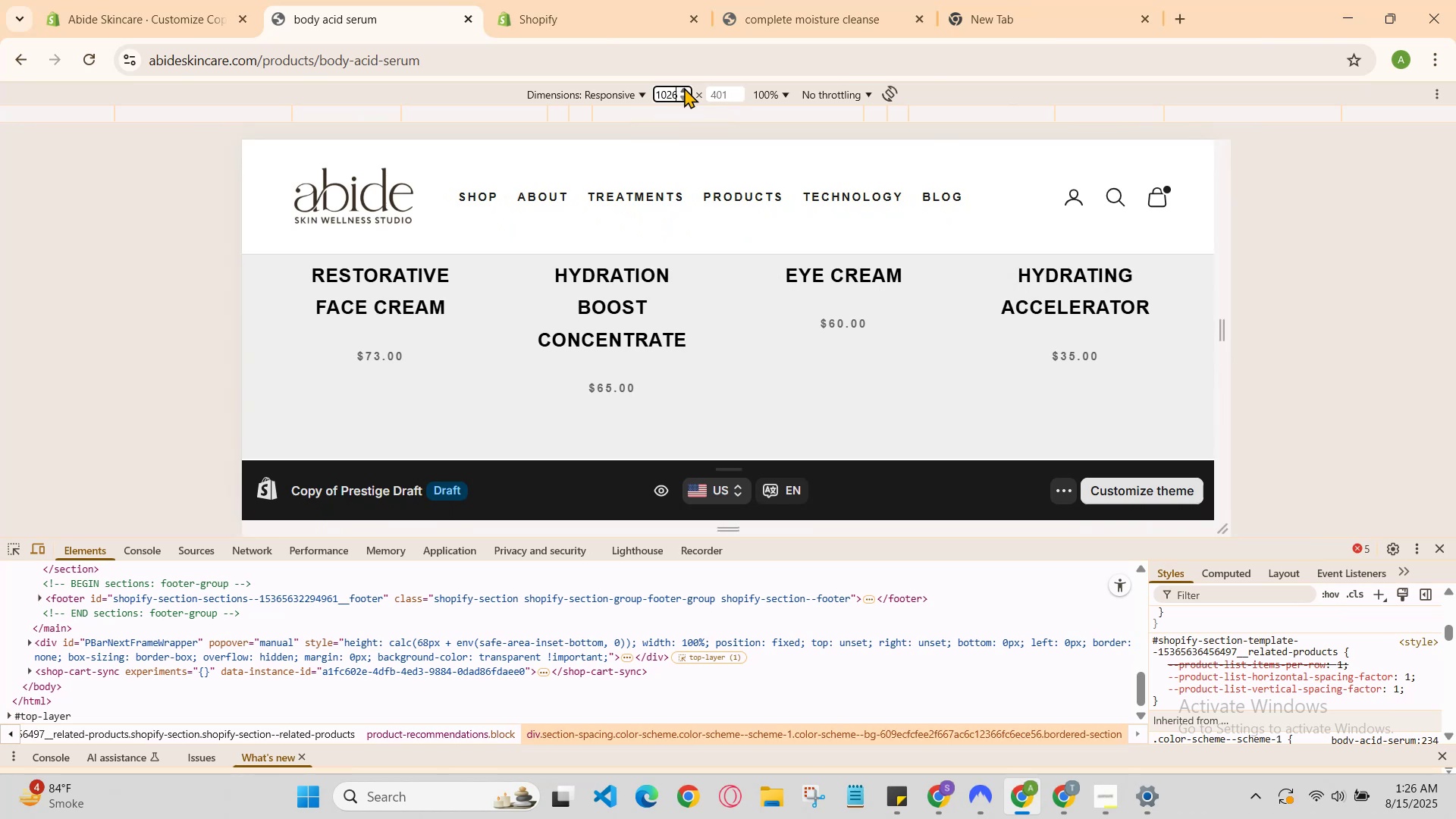 
double_click([684, 87])
 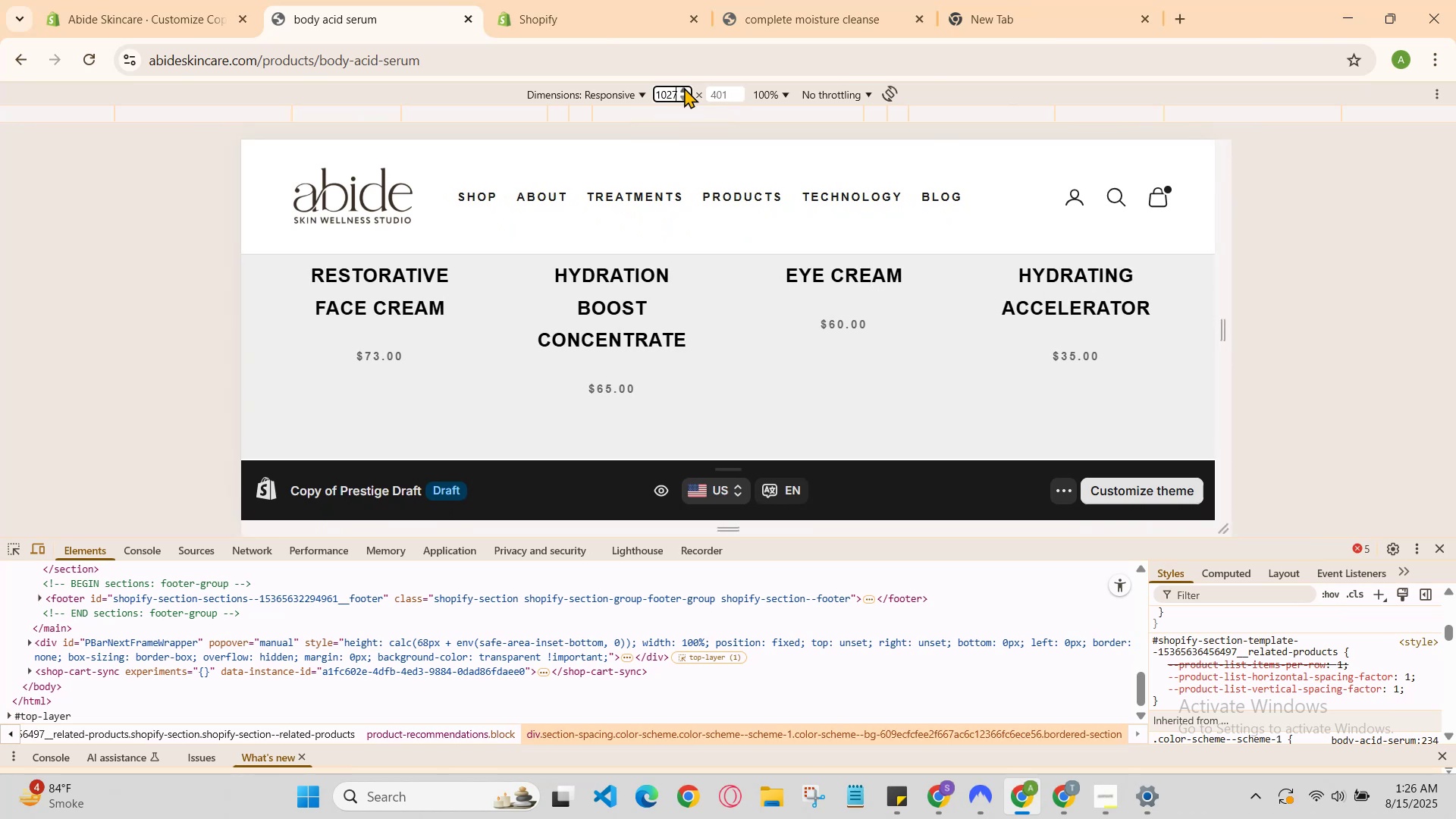 
triple_click([684, 87])
 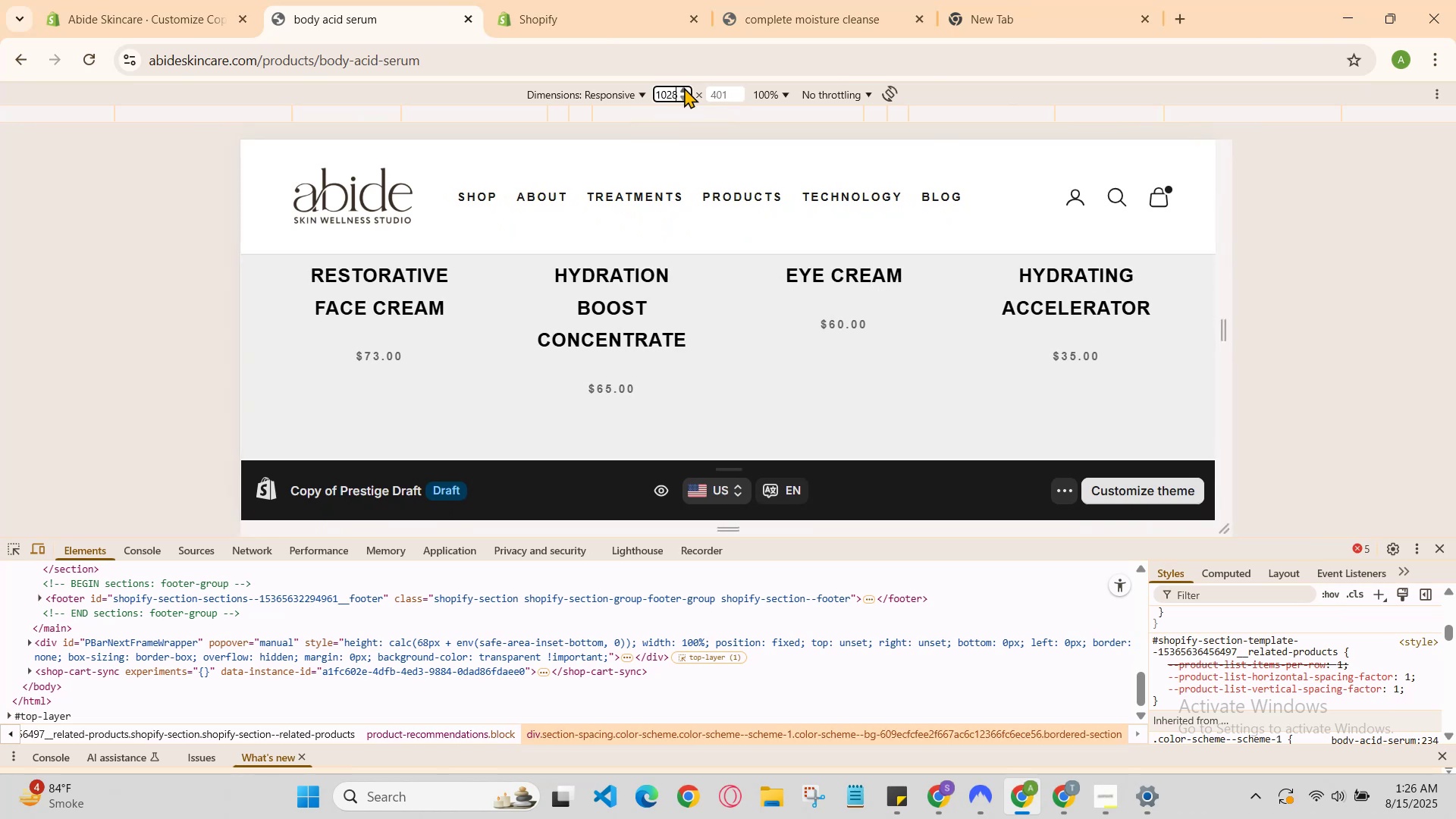 
triple_click([684, 87])
 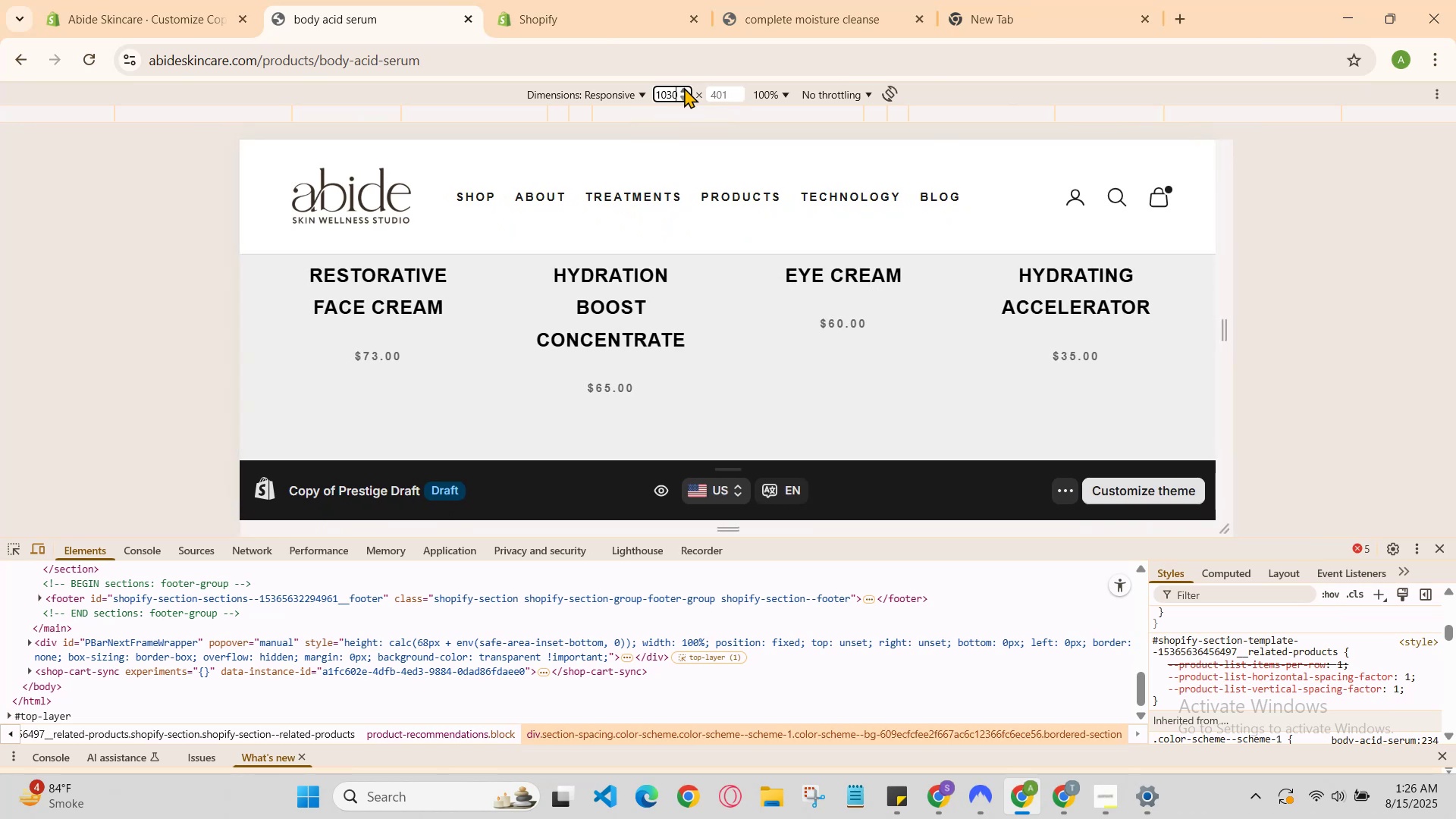 
triple_click([684, 87])
 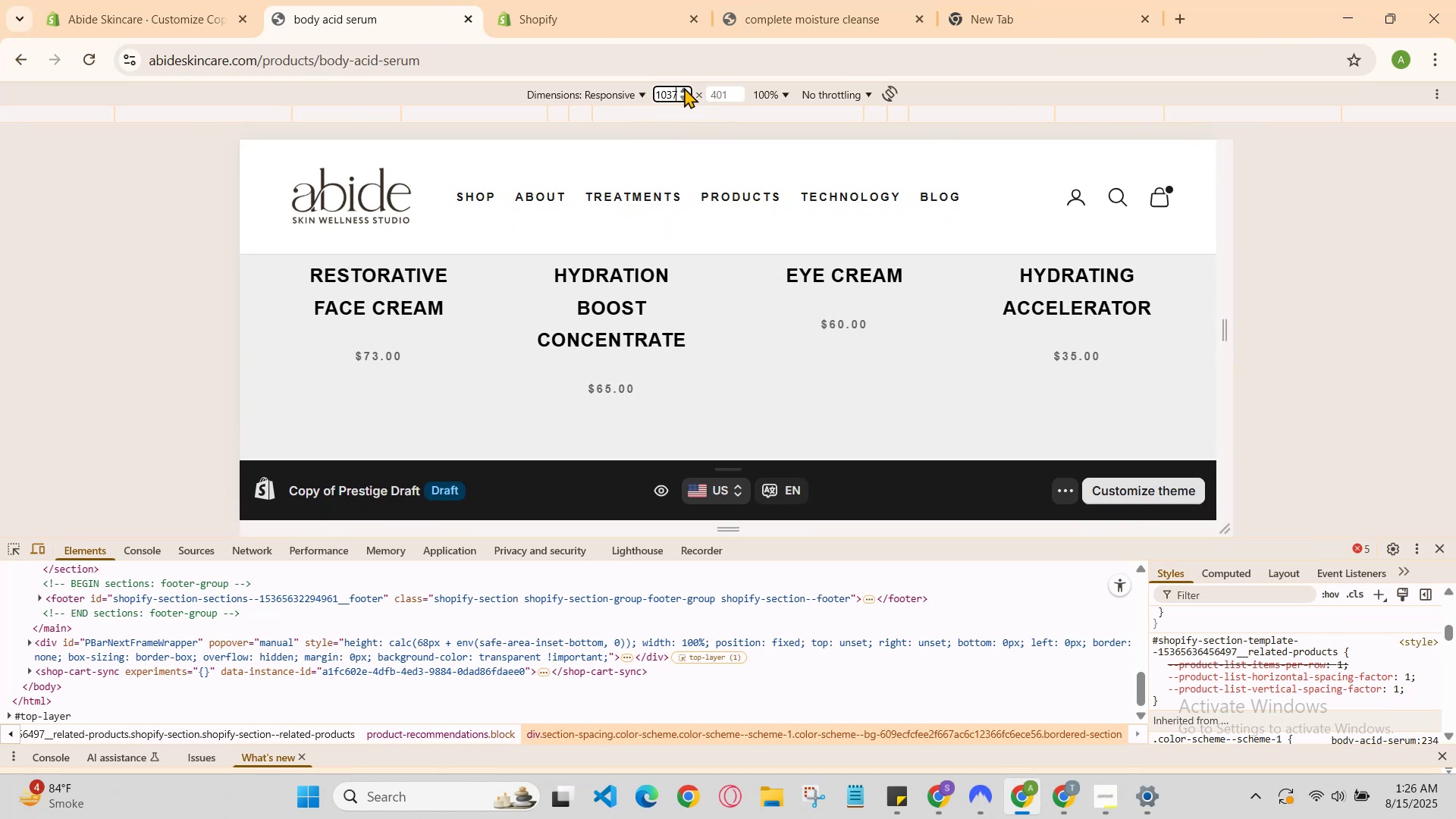 
triple_click([684, 87])
 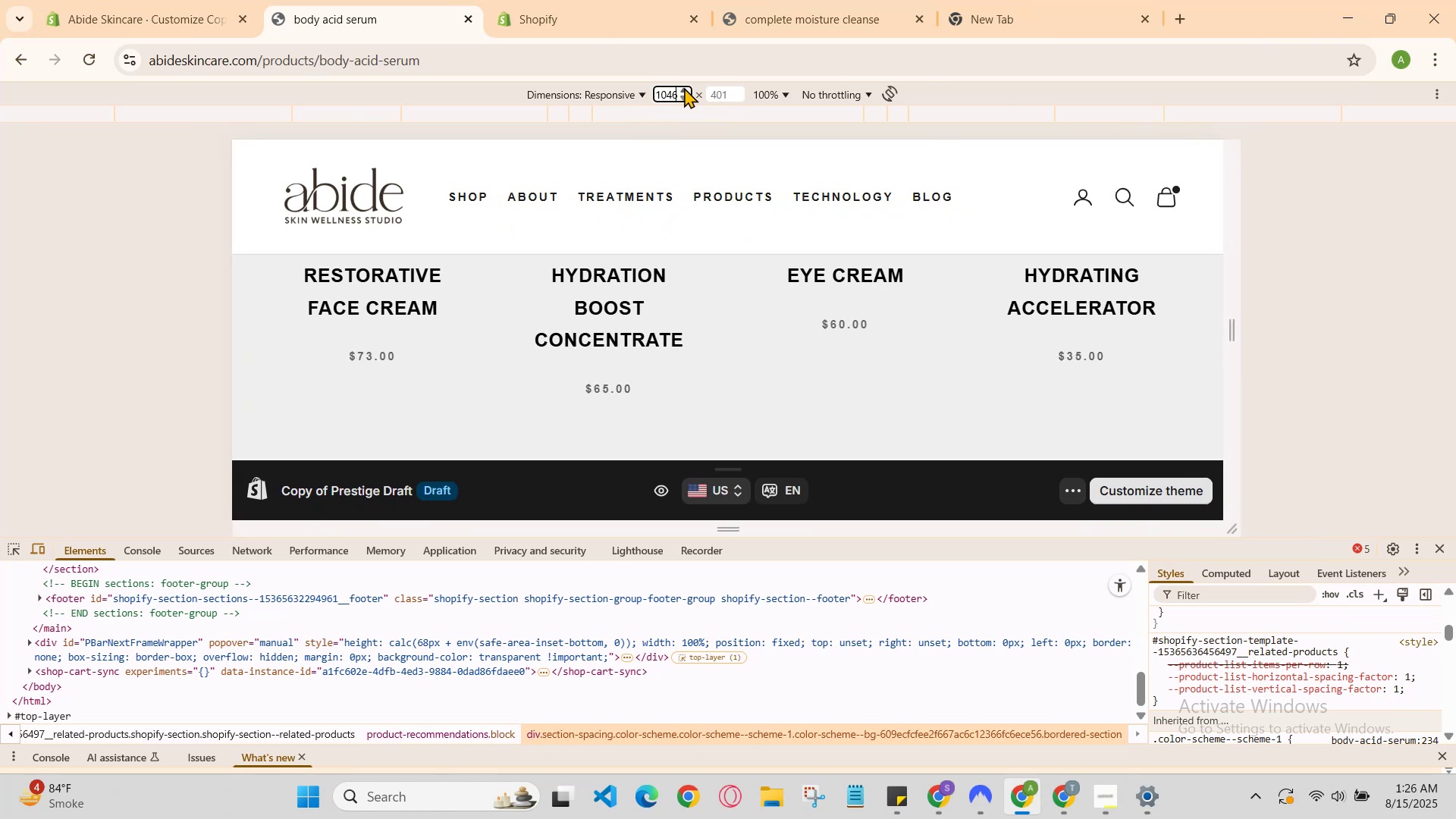 
double_click([684, 87])
 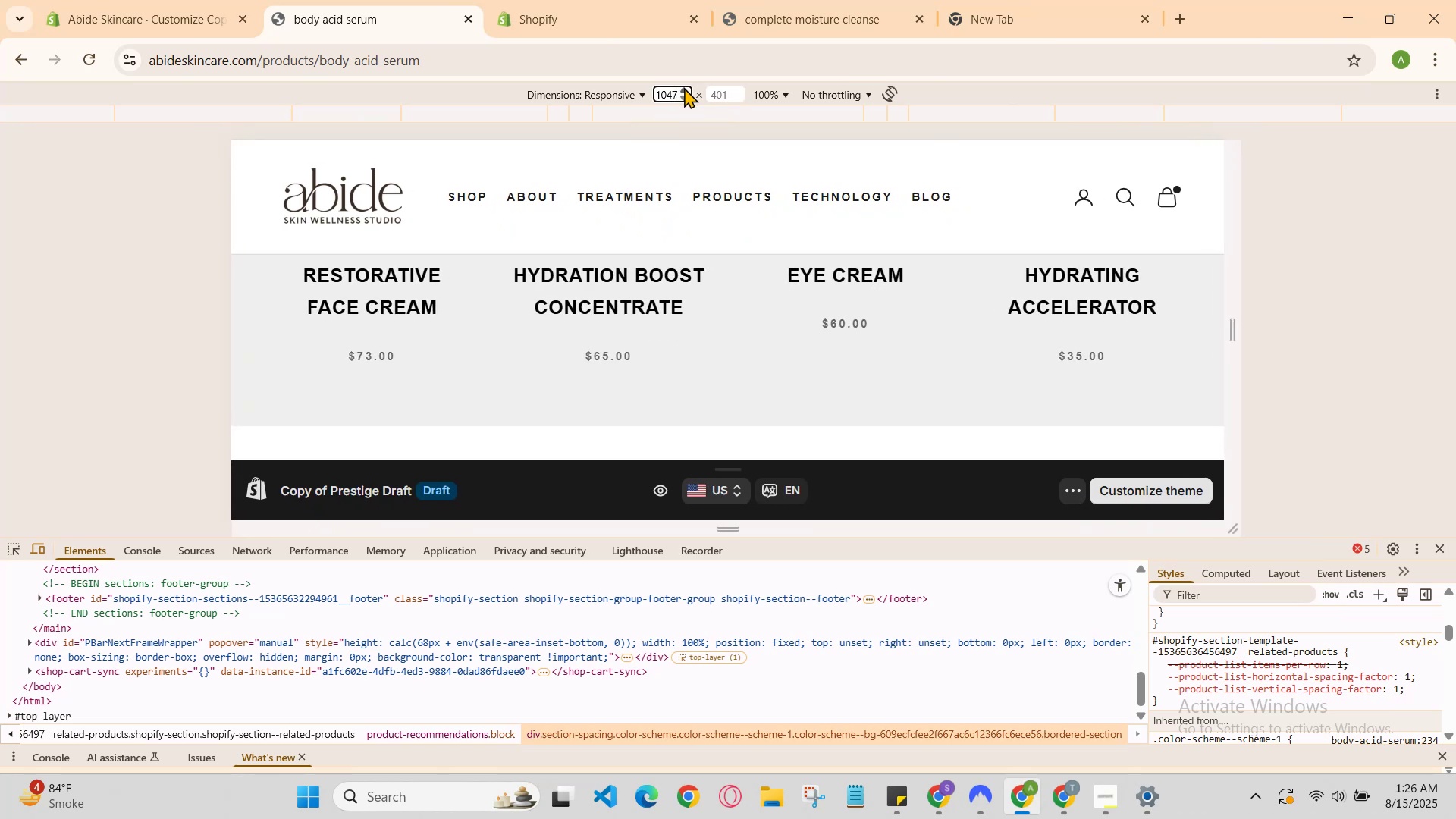 
triple_click([684, 87])
 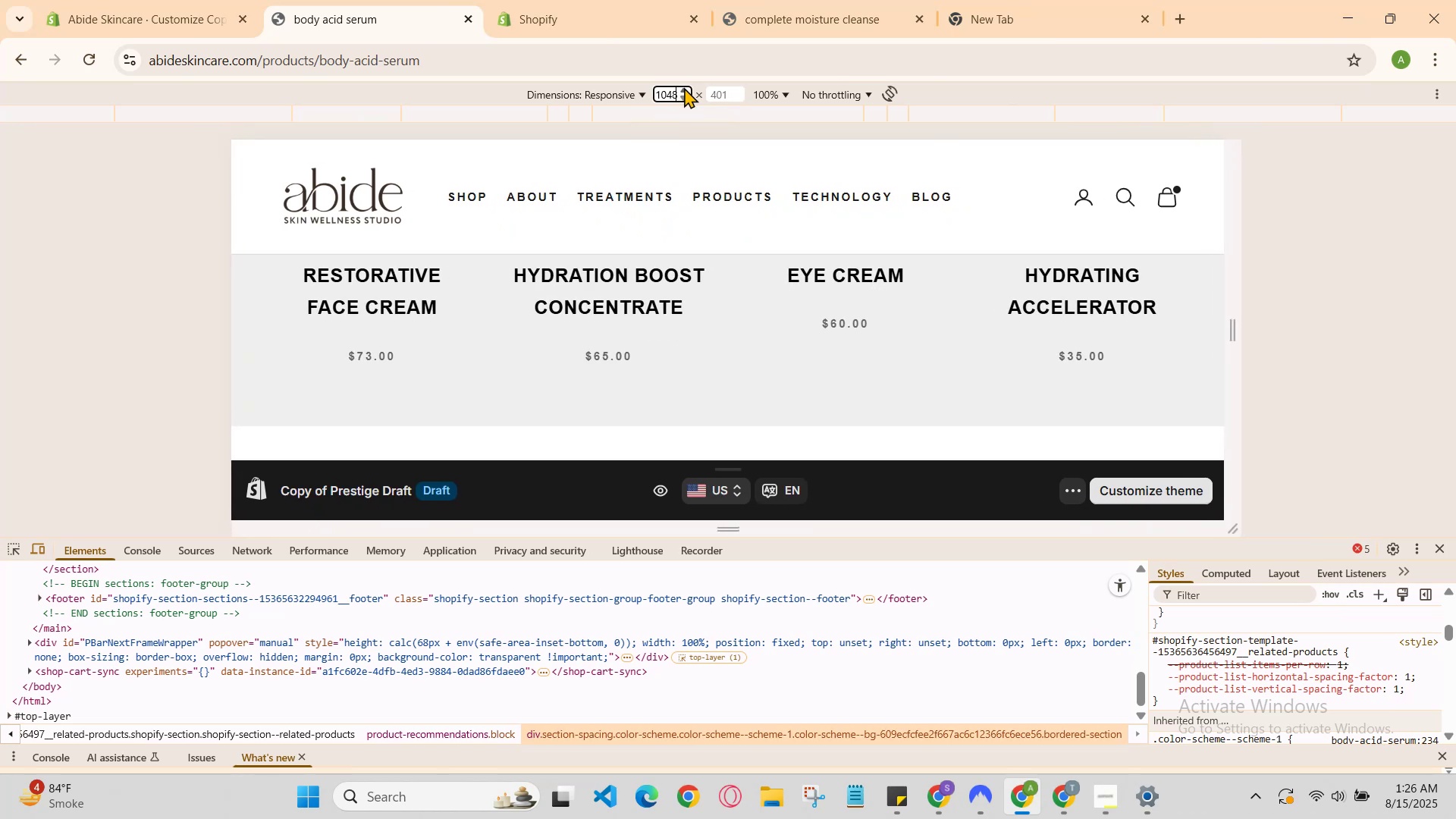 
triple_click([684, 87])
 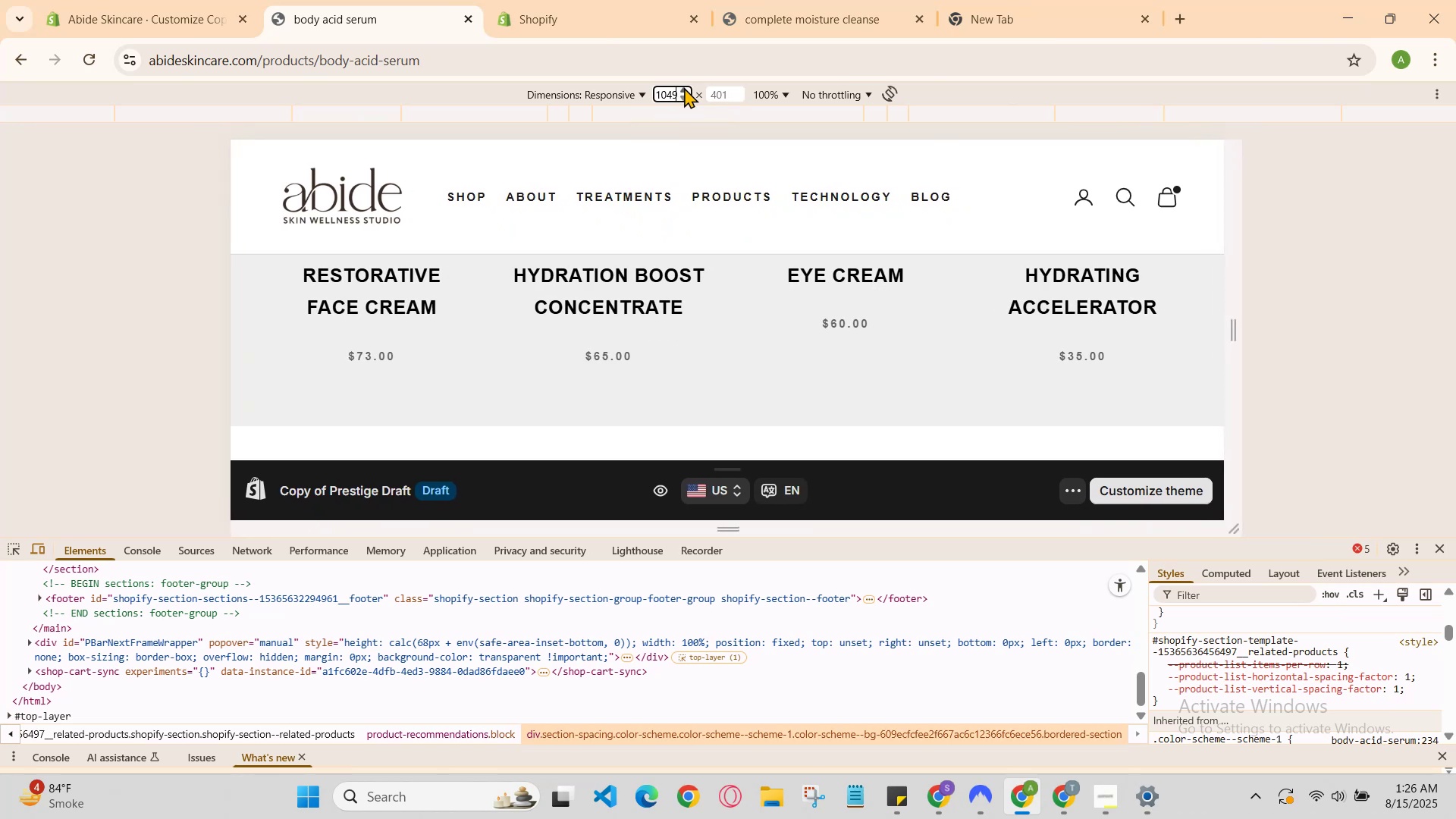 
triple_click([685, 88])
 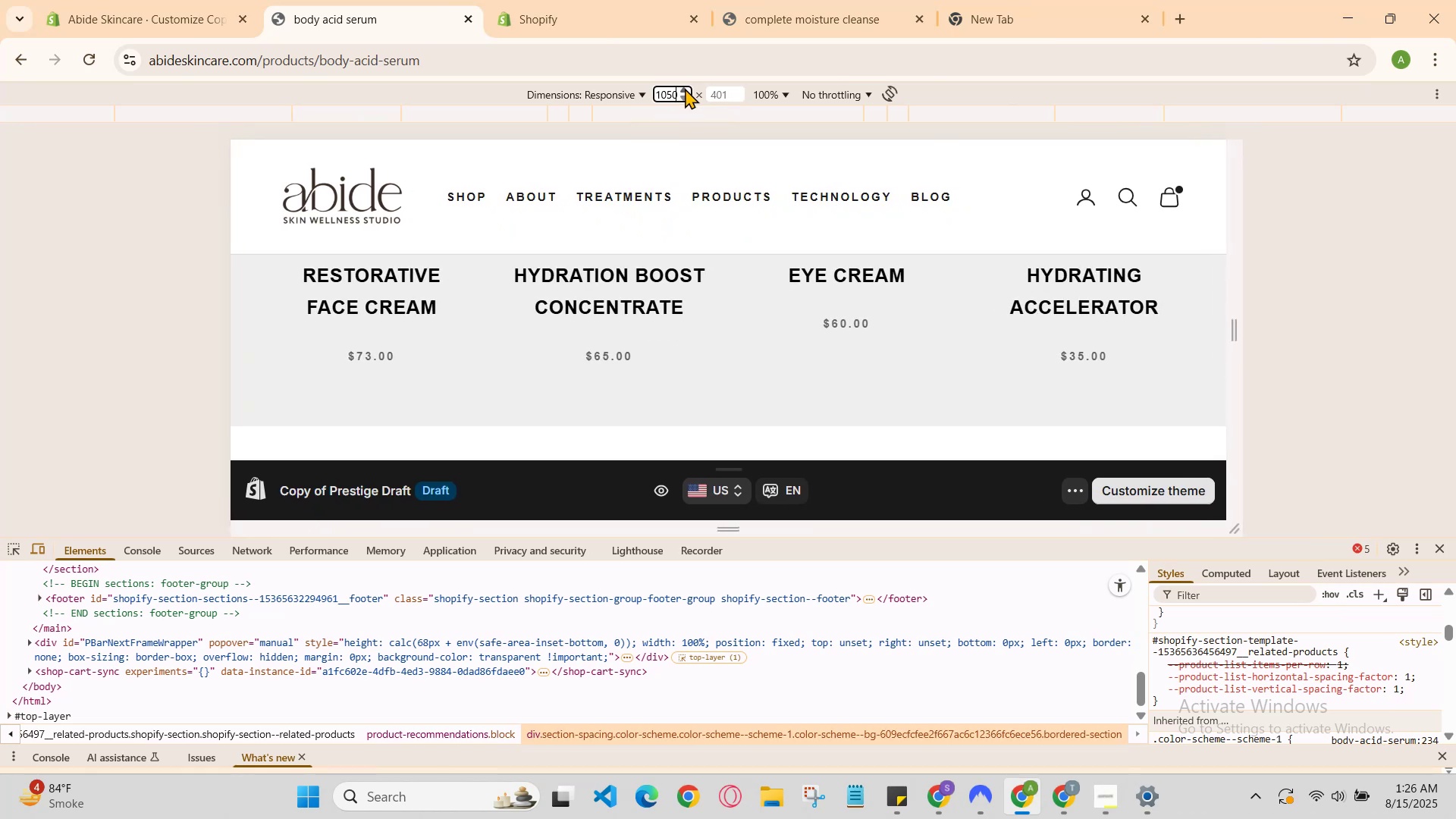 
triple_click([685, 88])
 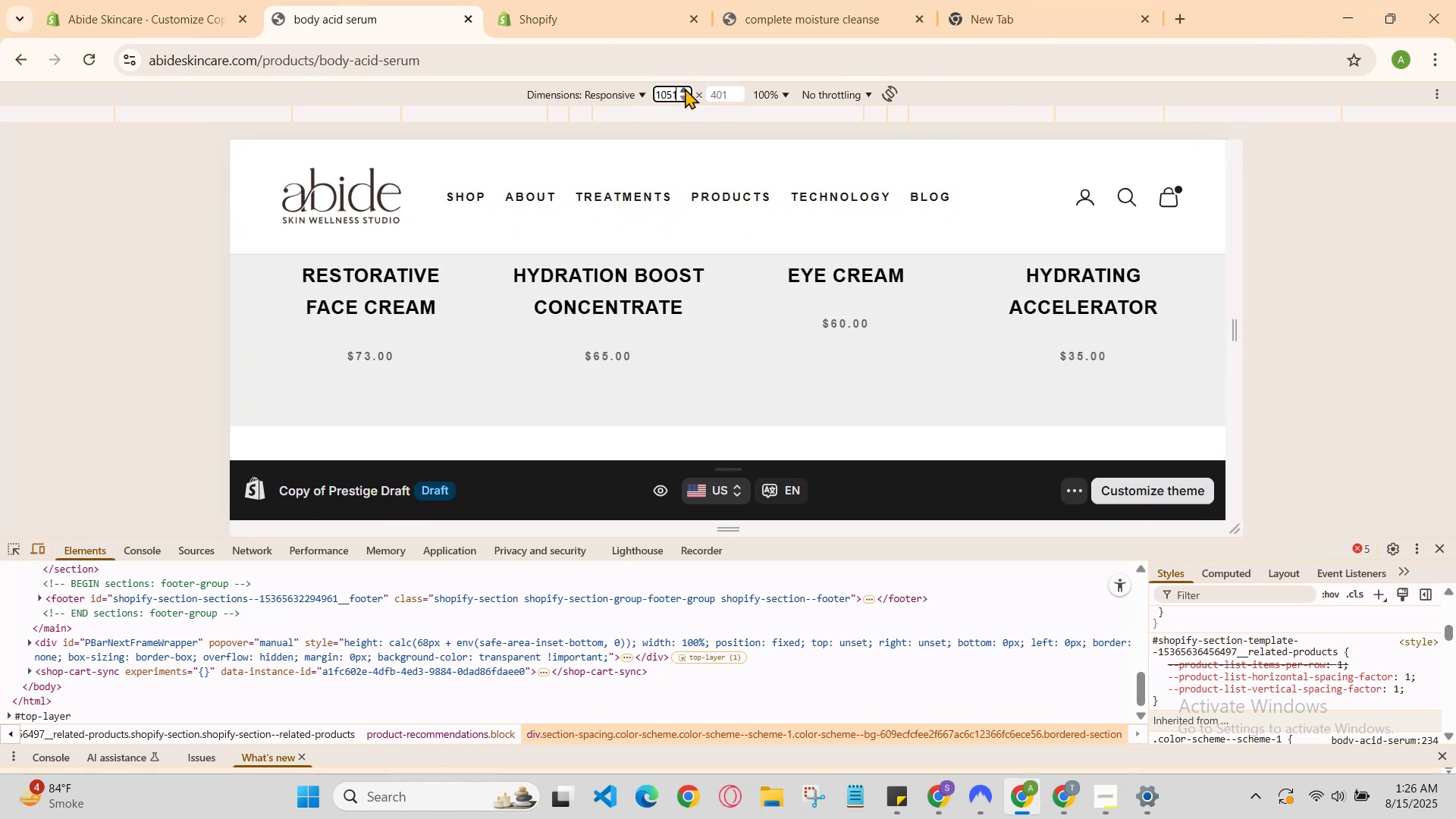 
triple_click([685, 88])
 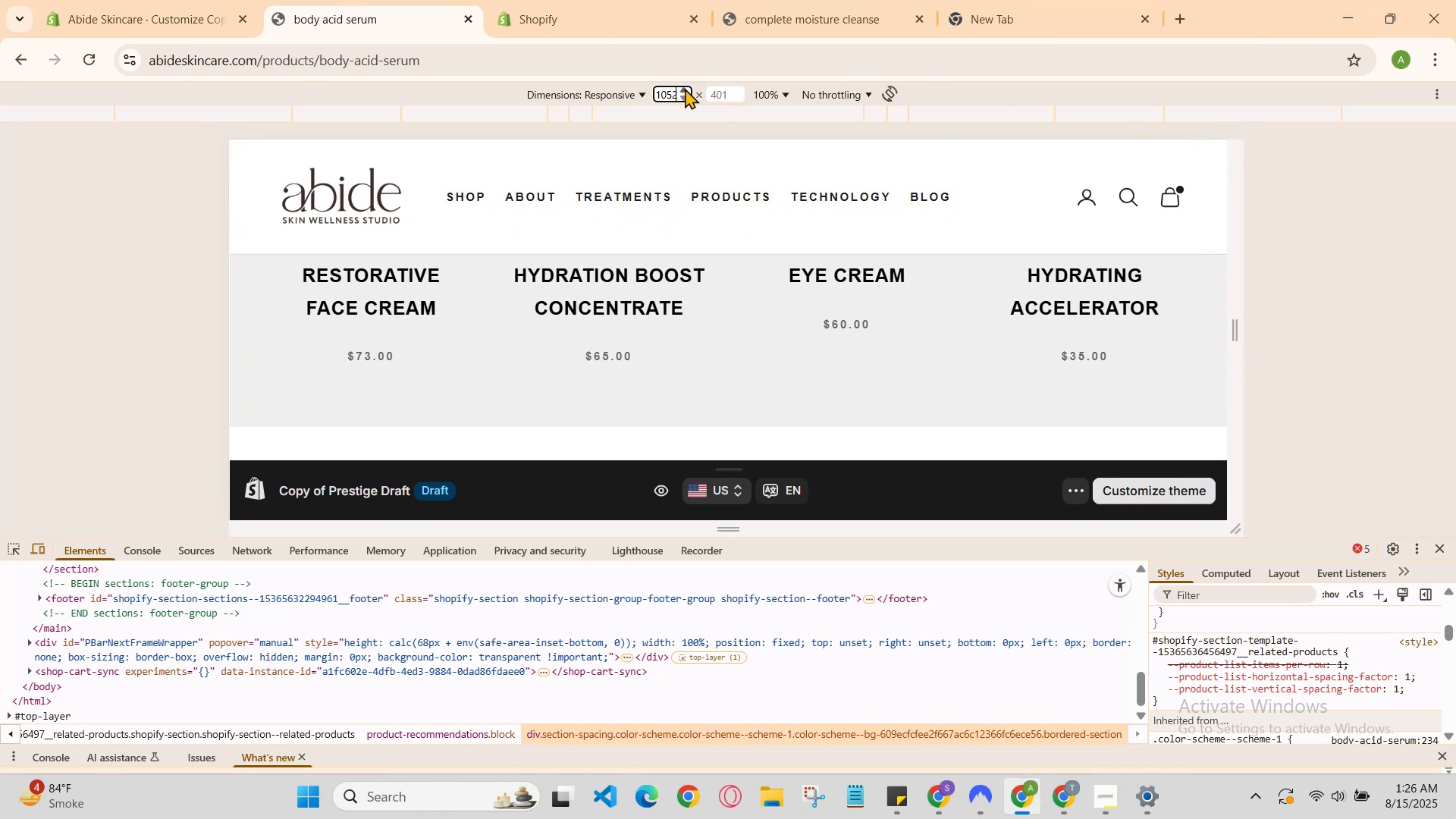 
left_click([685, 88])
 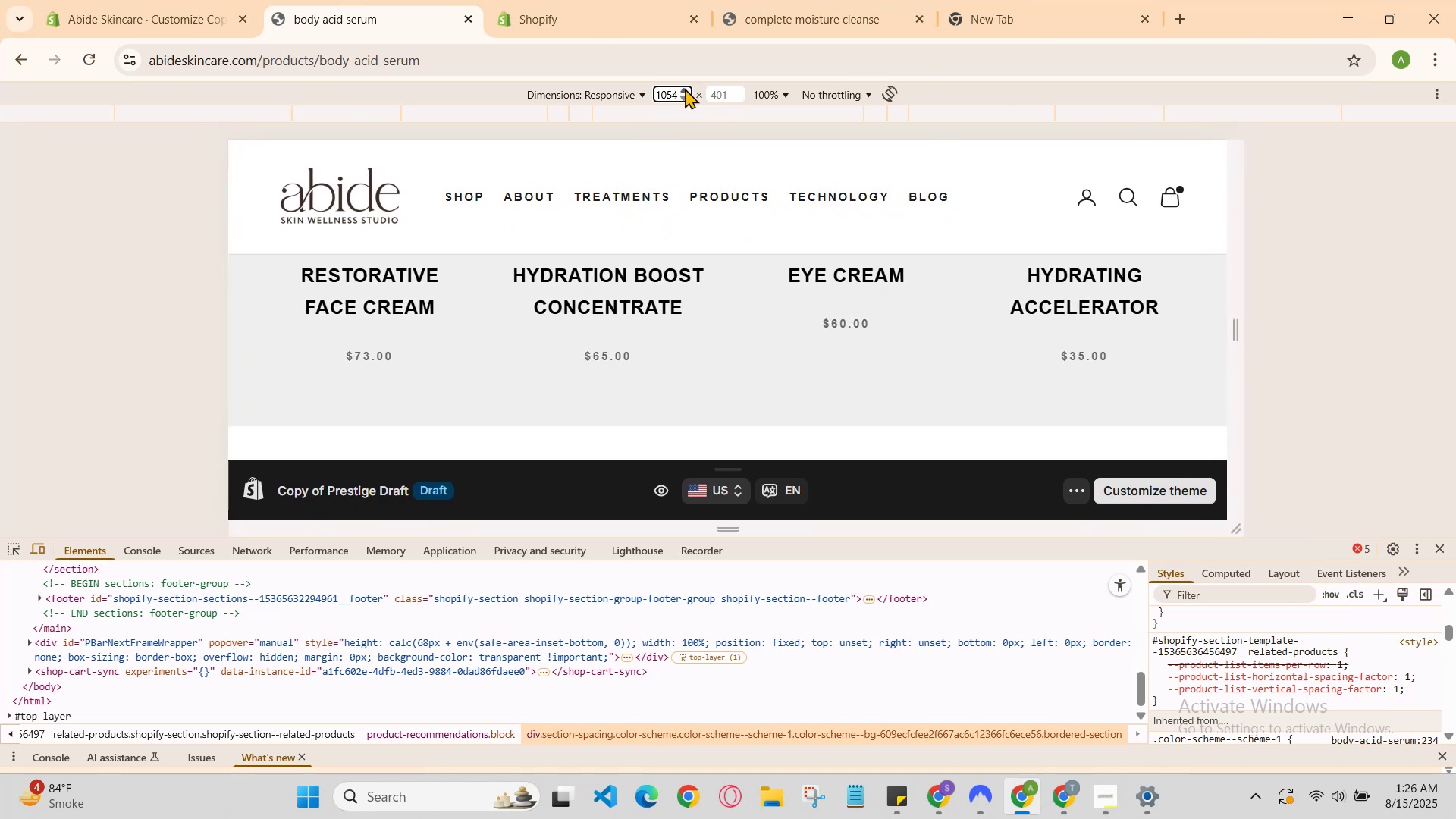 
triple_click([685, 87])
 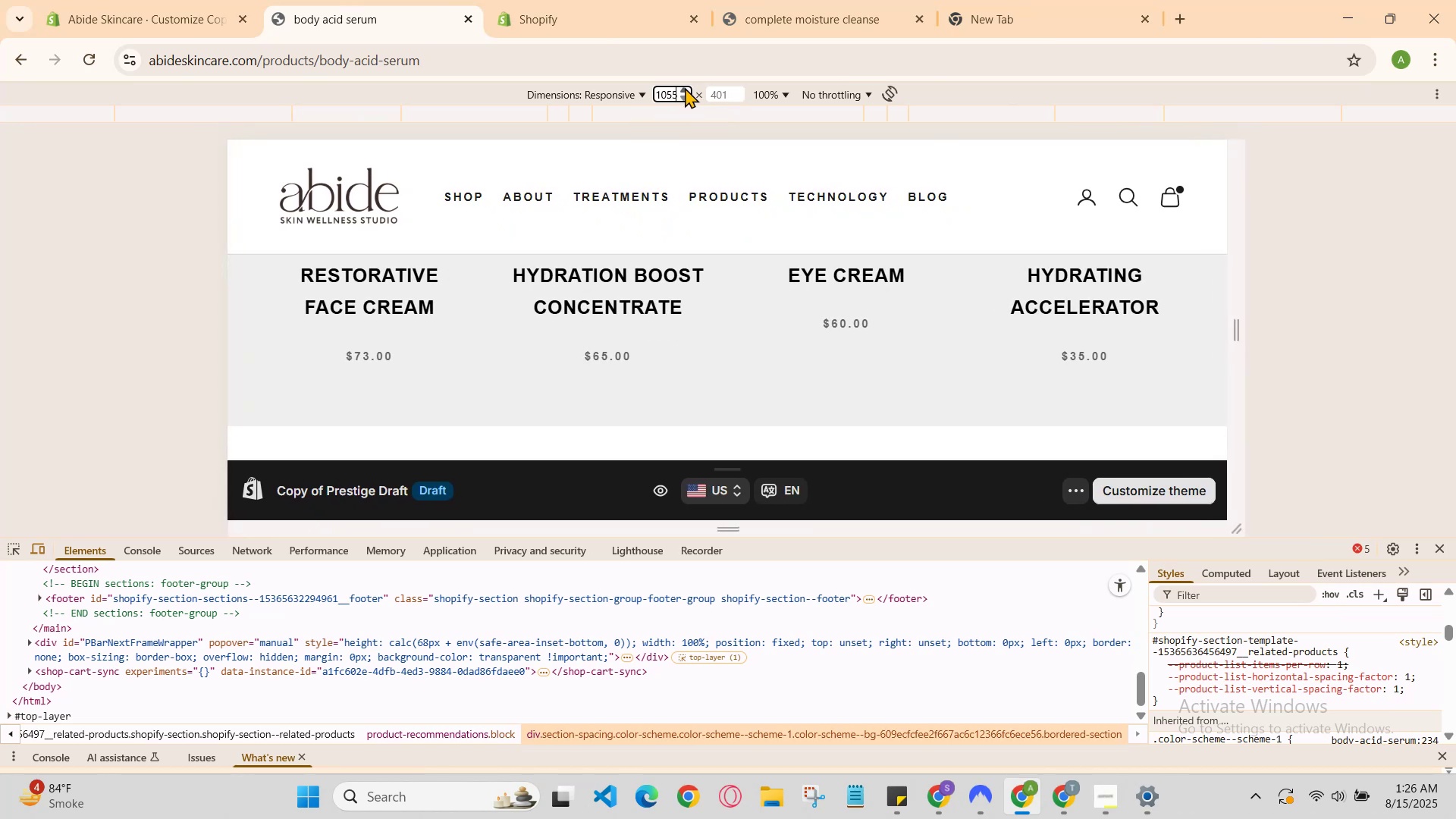 
triple_click([685, 87])
 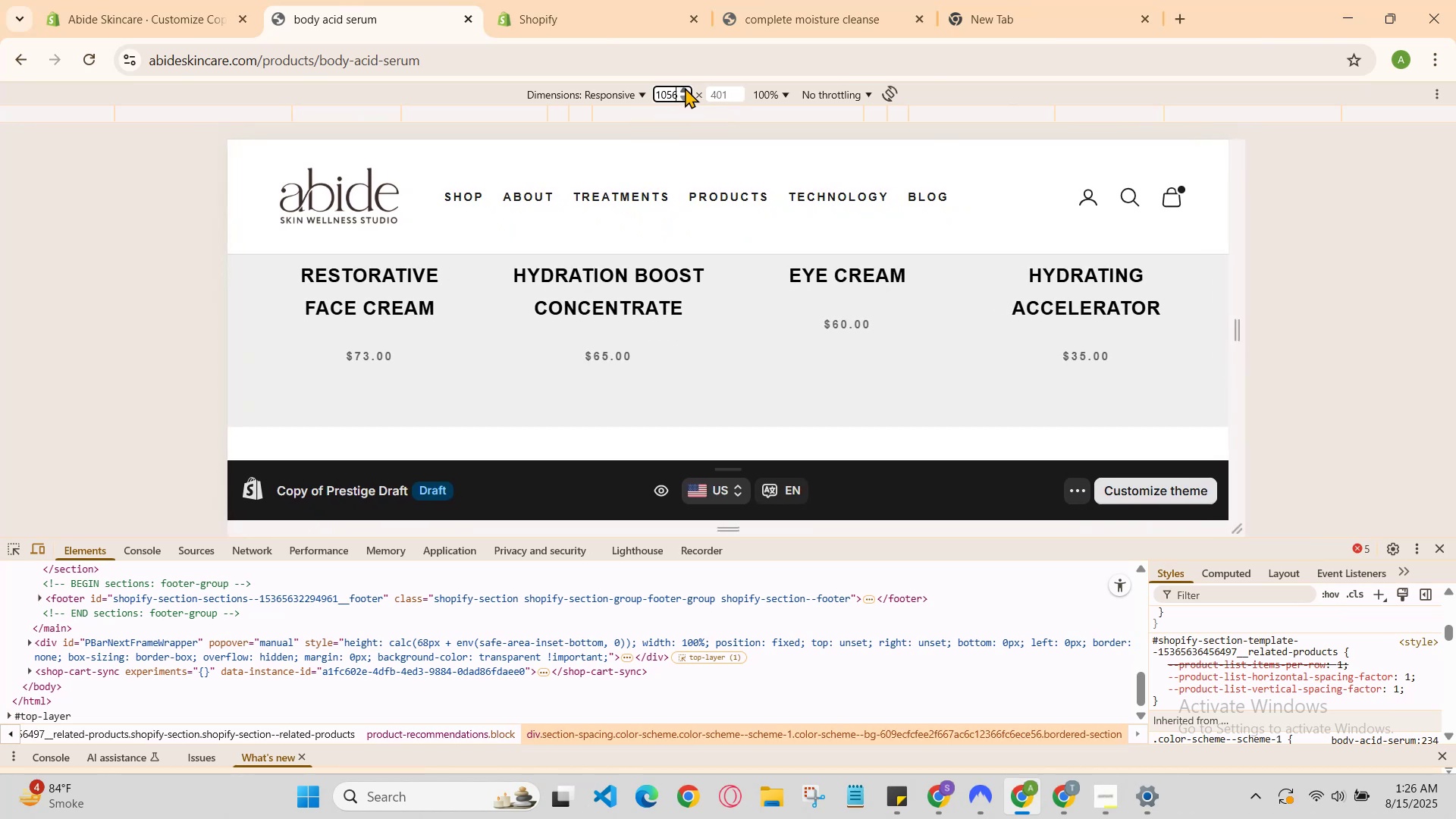 
triple_click([685, 87])
 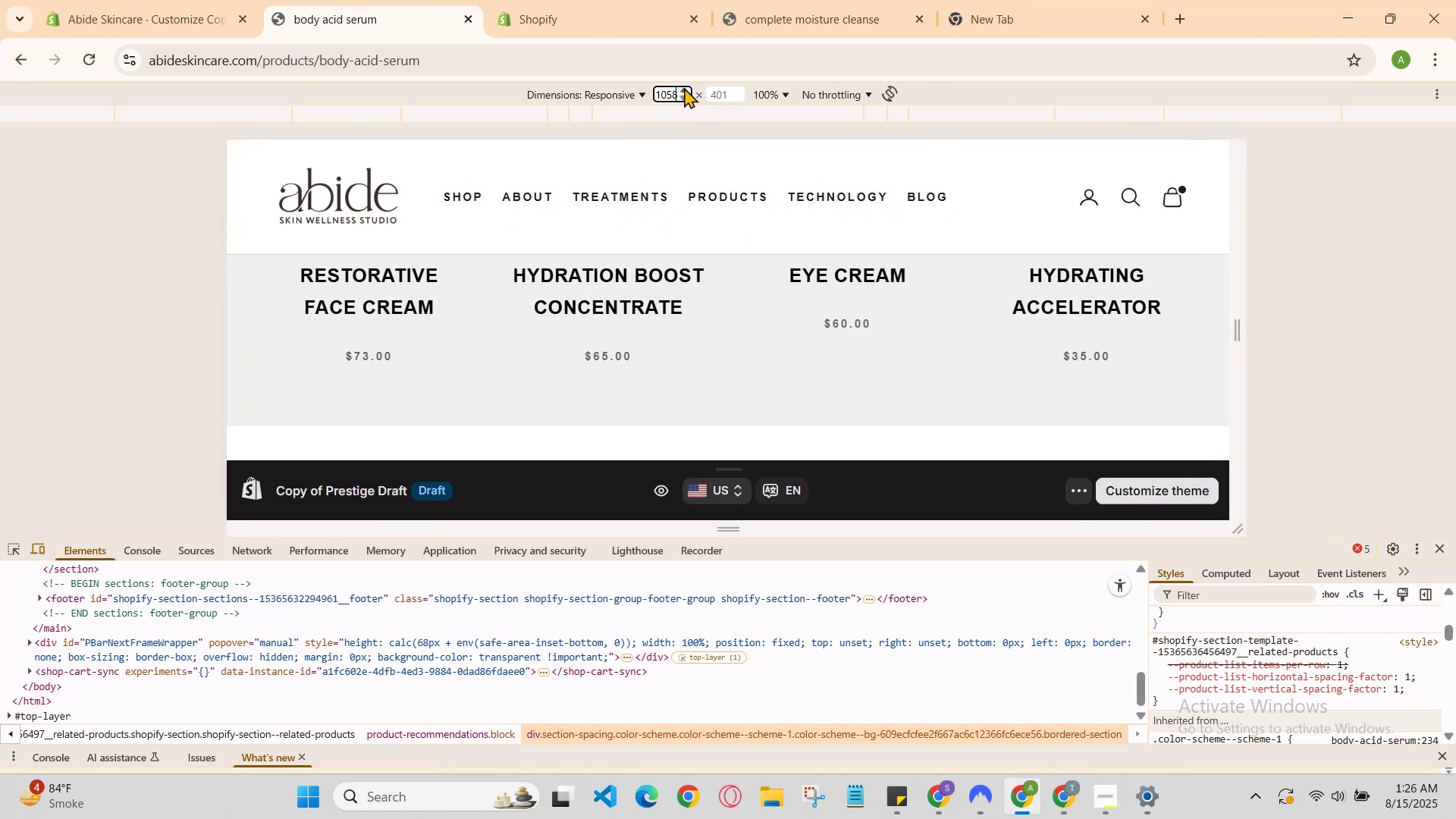 
double_click([684, 87])
 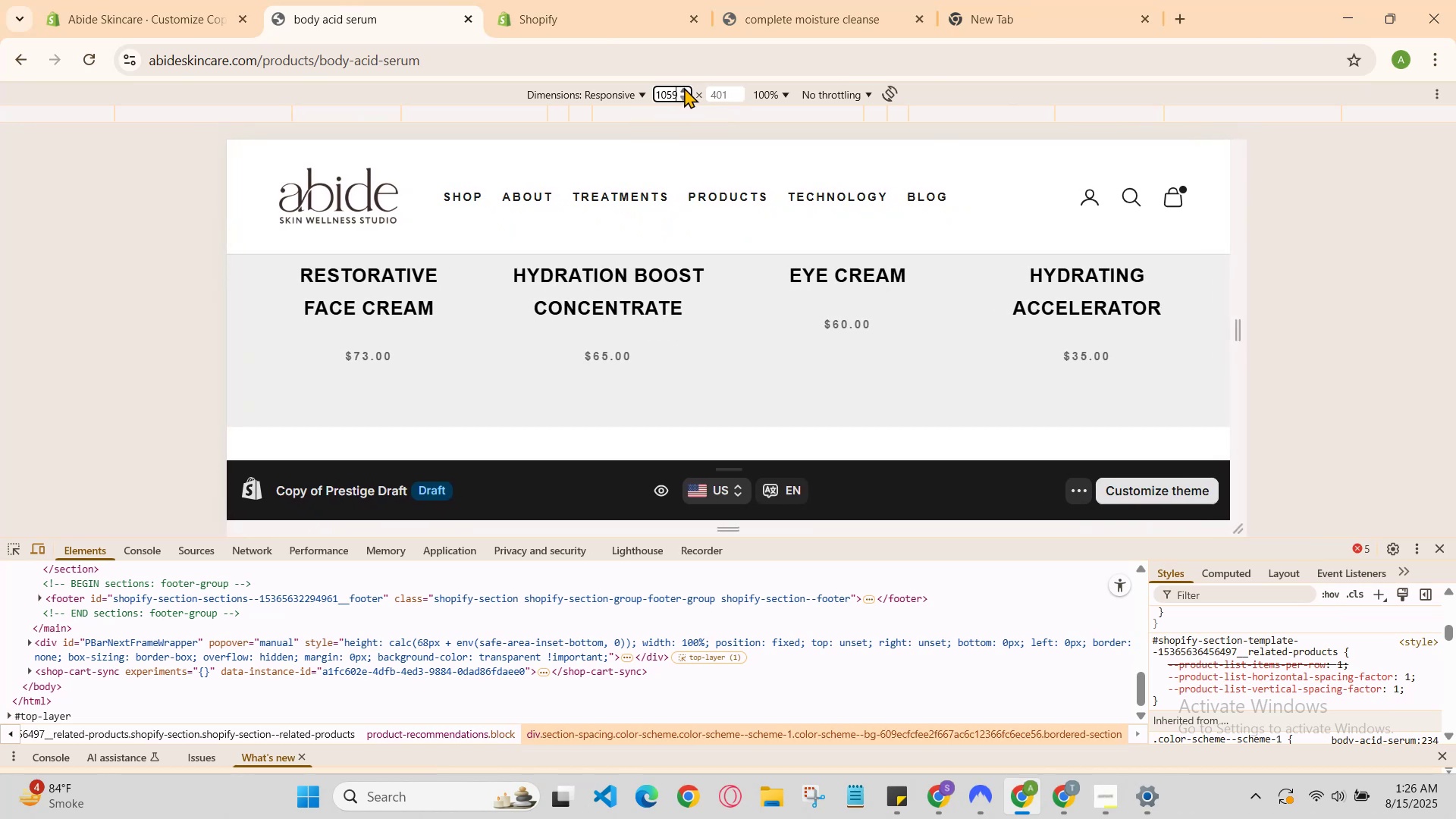 
triple_click([684, 87])
 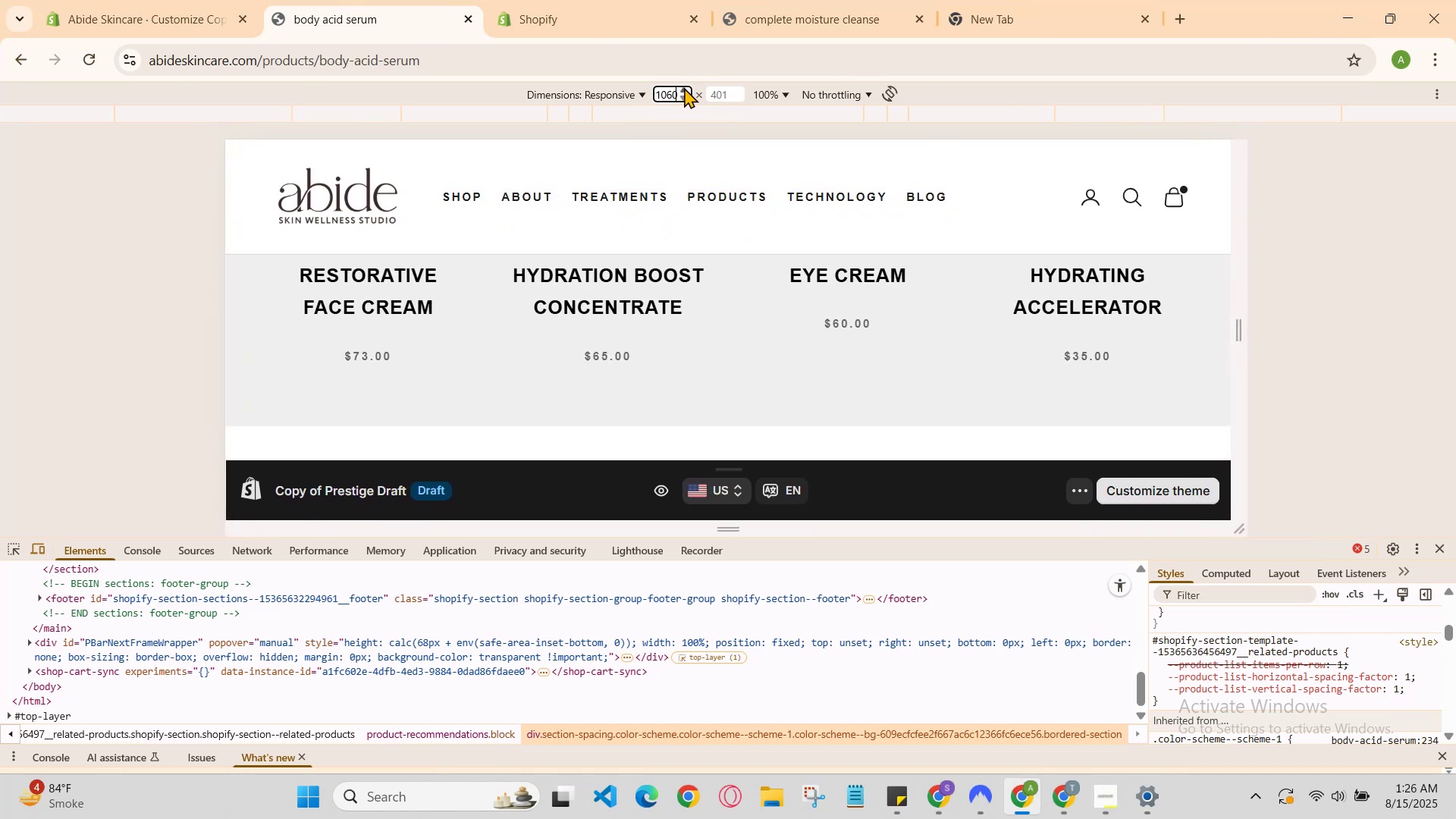 
triple_click([684, 87])
 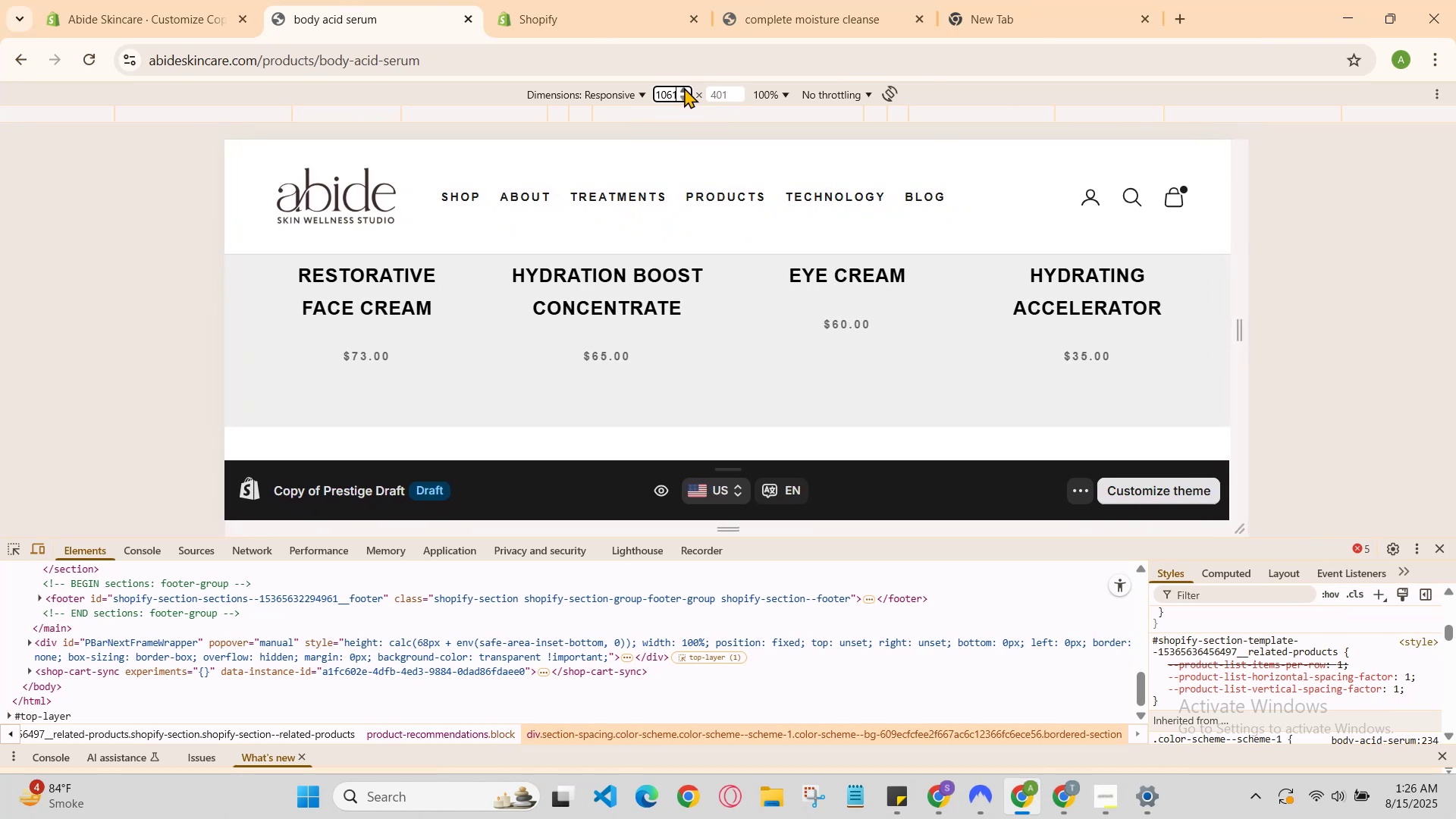 
triple_click([684, 87])
 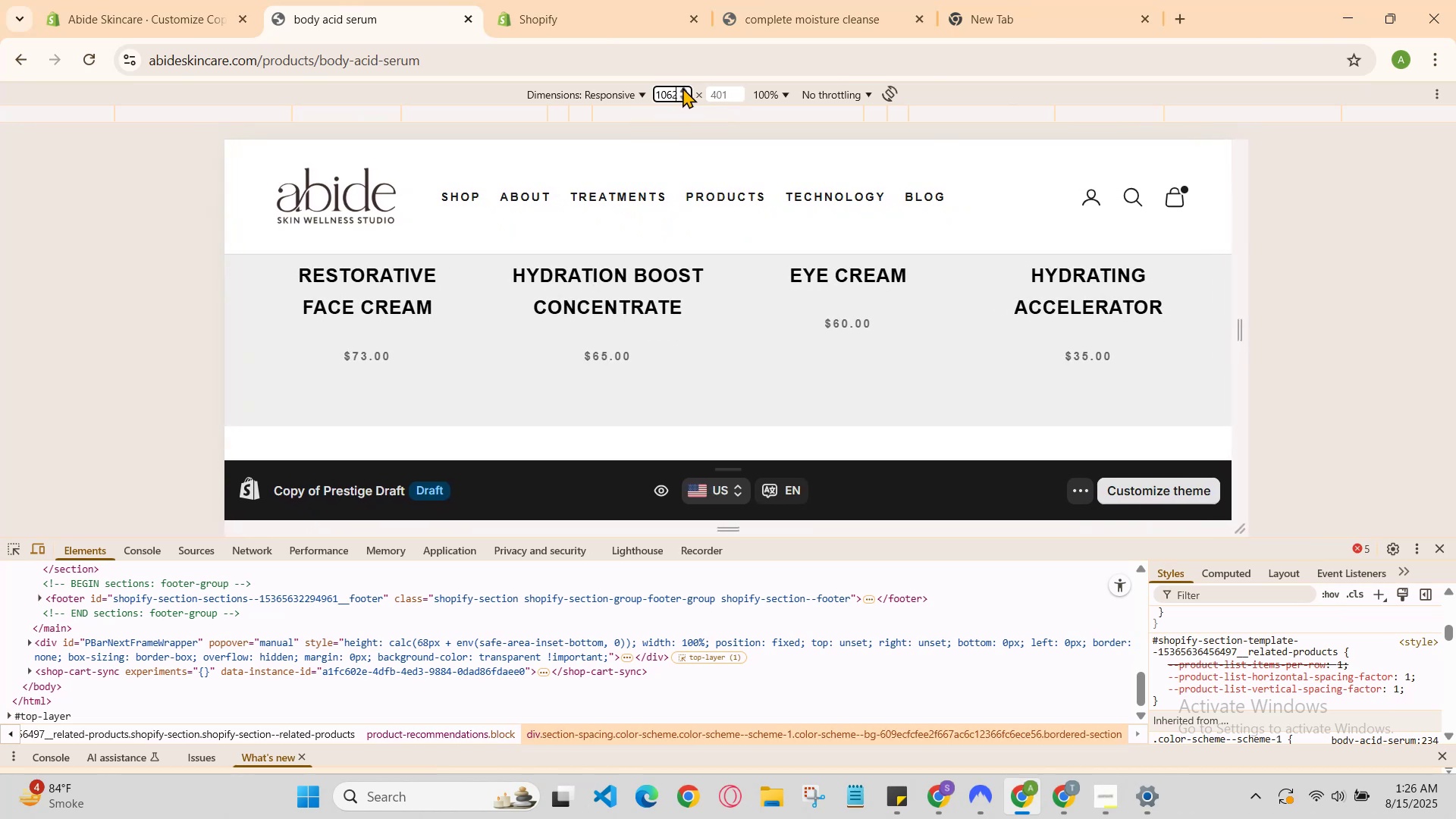 
triple_click([682, 87])
 